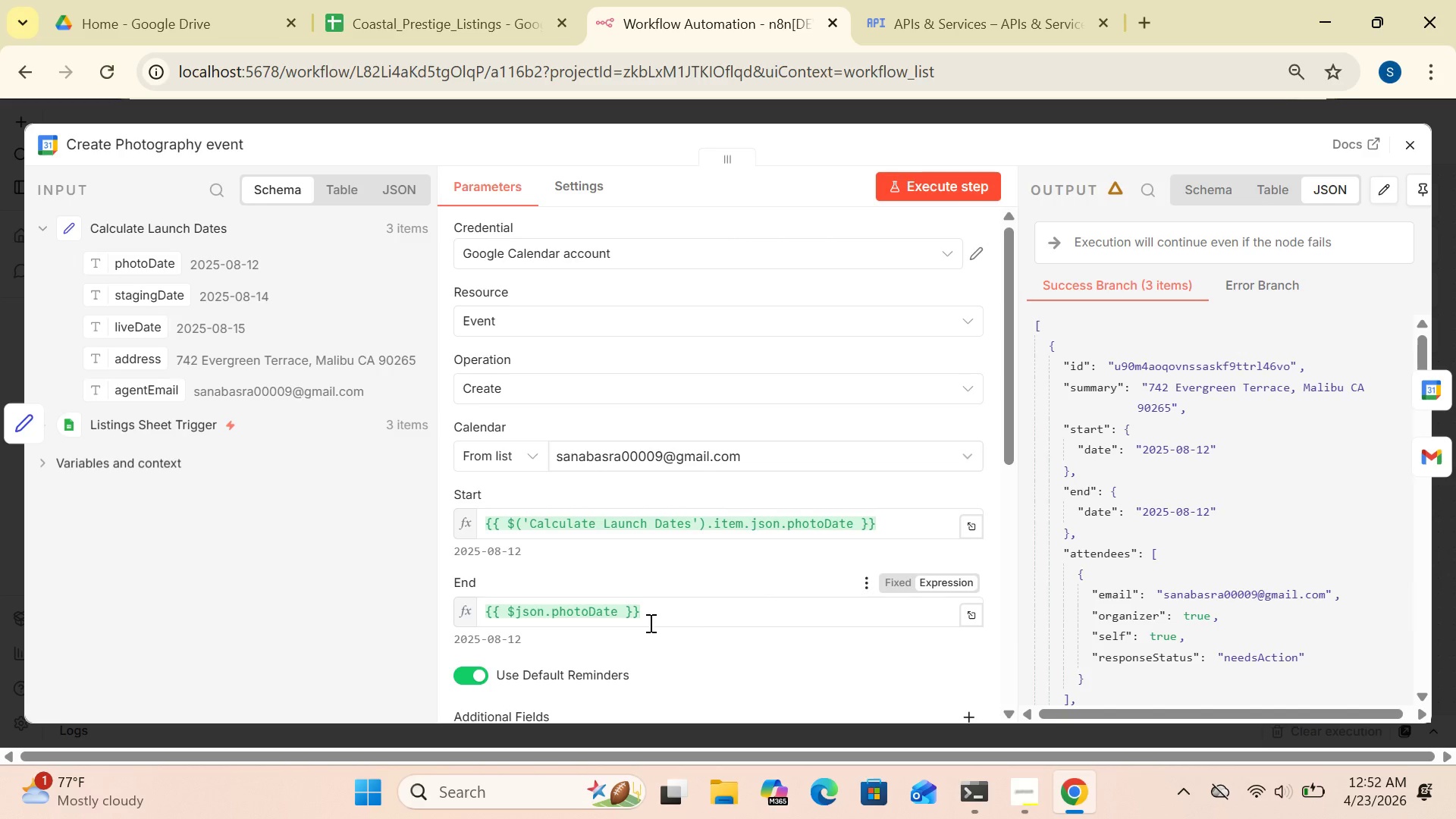 
wait(5.03)
 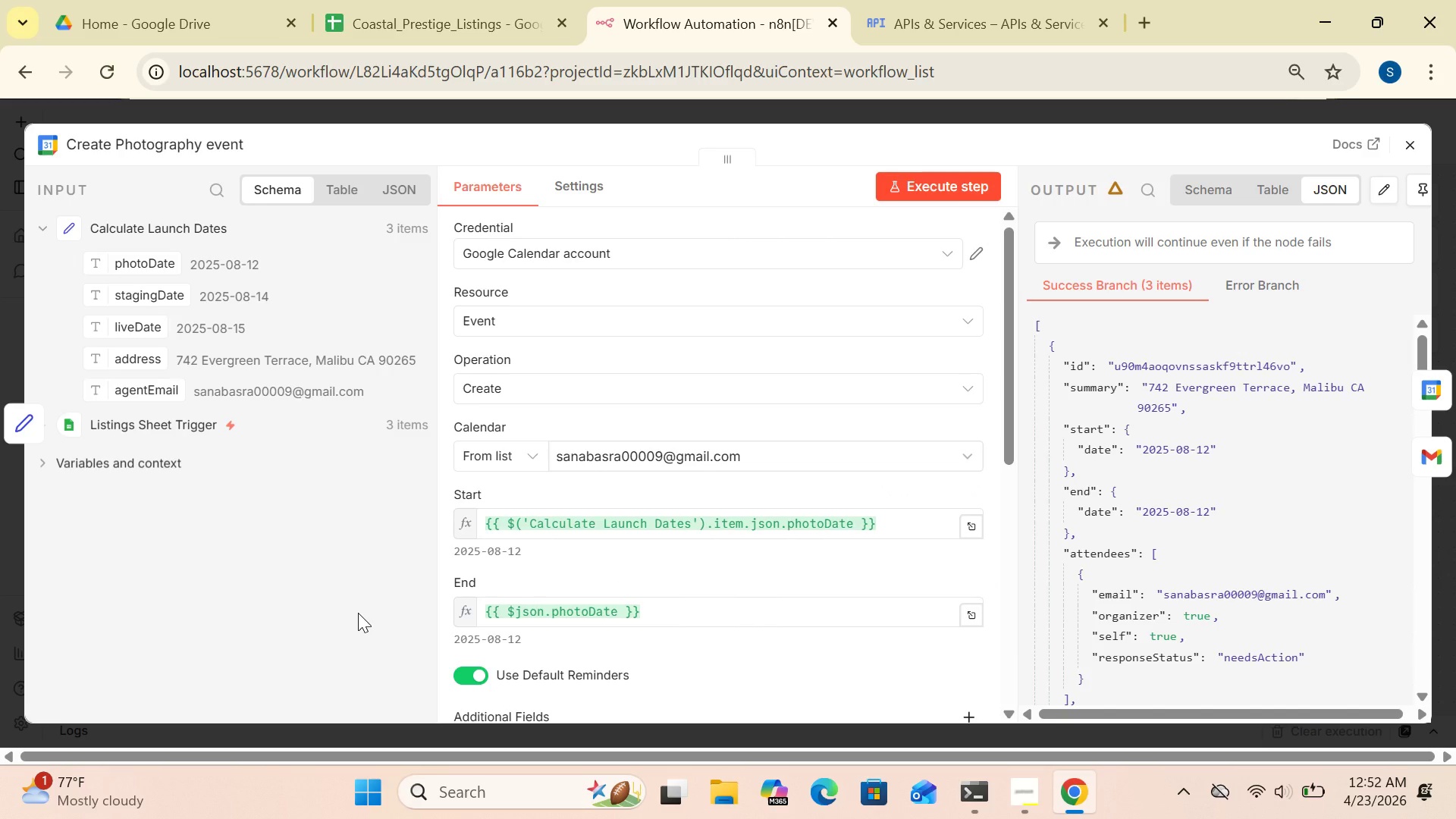 
left_click_drag(start_coordinate=[884, 522], to_coordinate=[479, 527])
 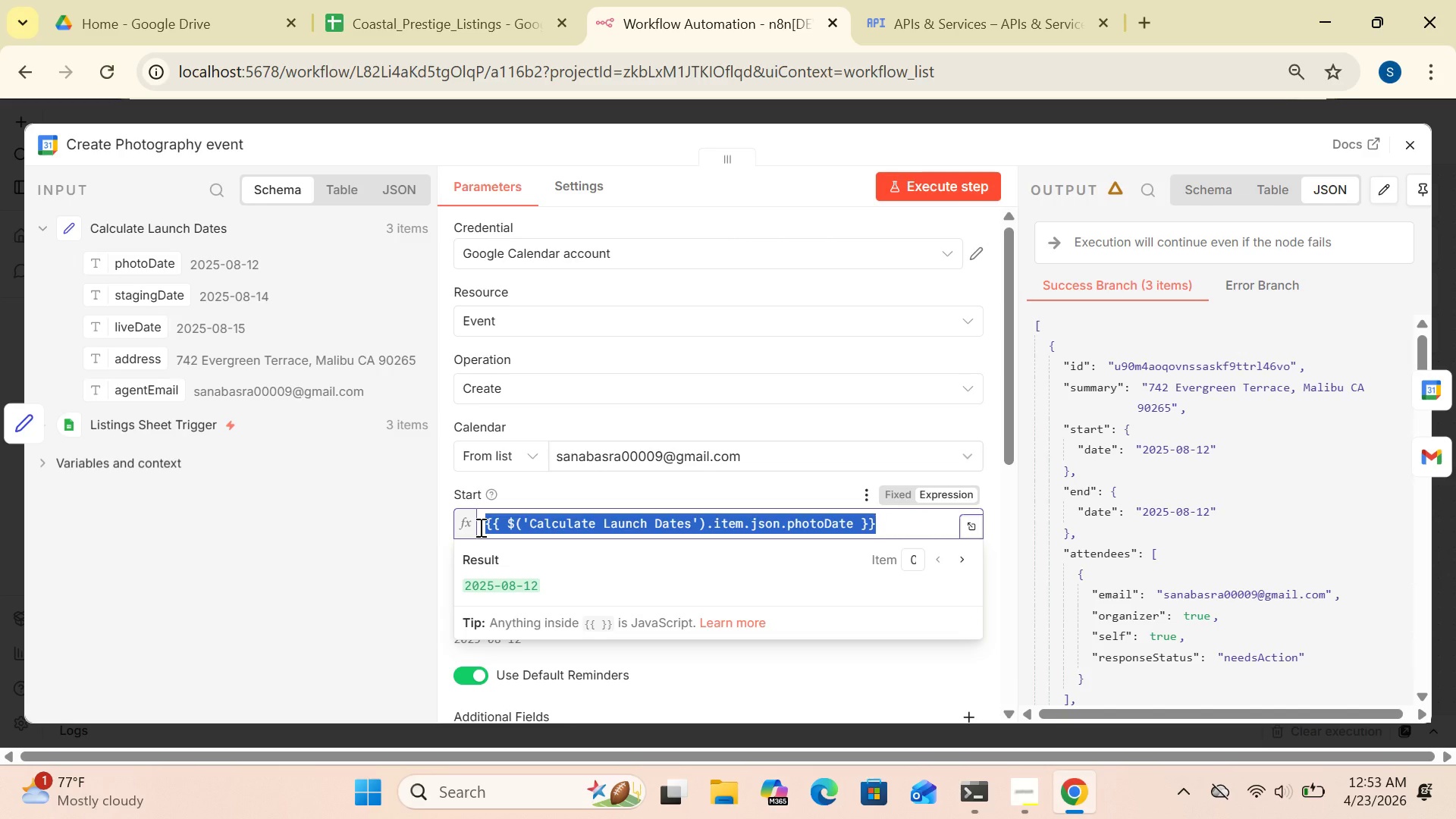 
hold_key(key=ControlLeft, duration=0.81)
 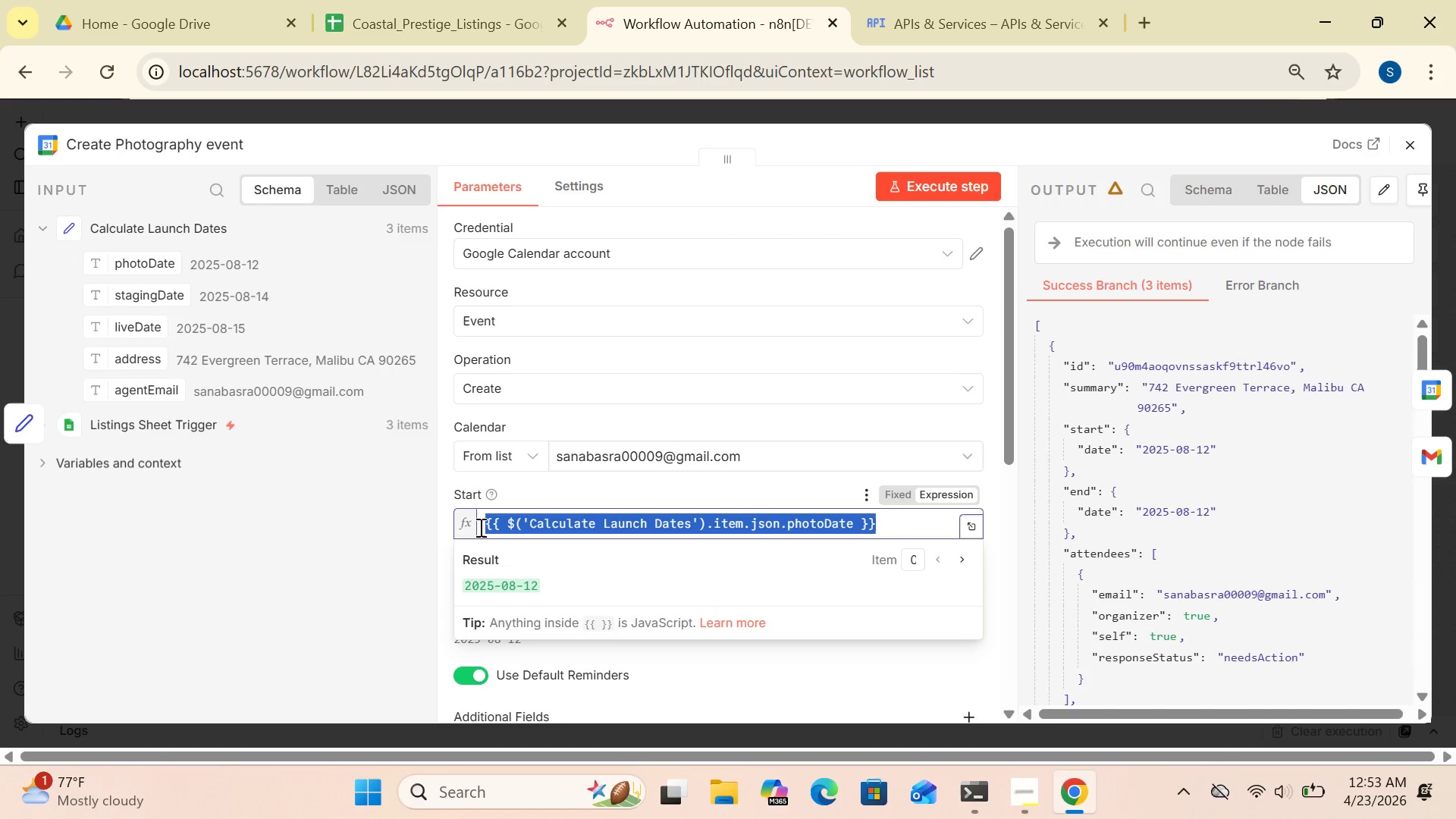 
hold_key(key=C, duration=0.33)
 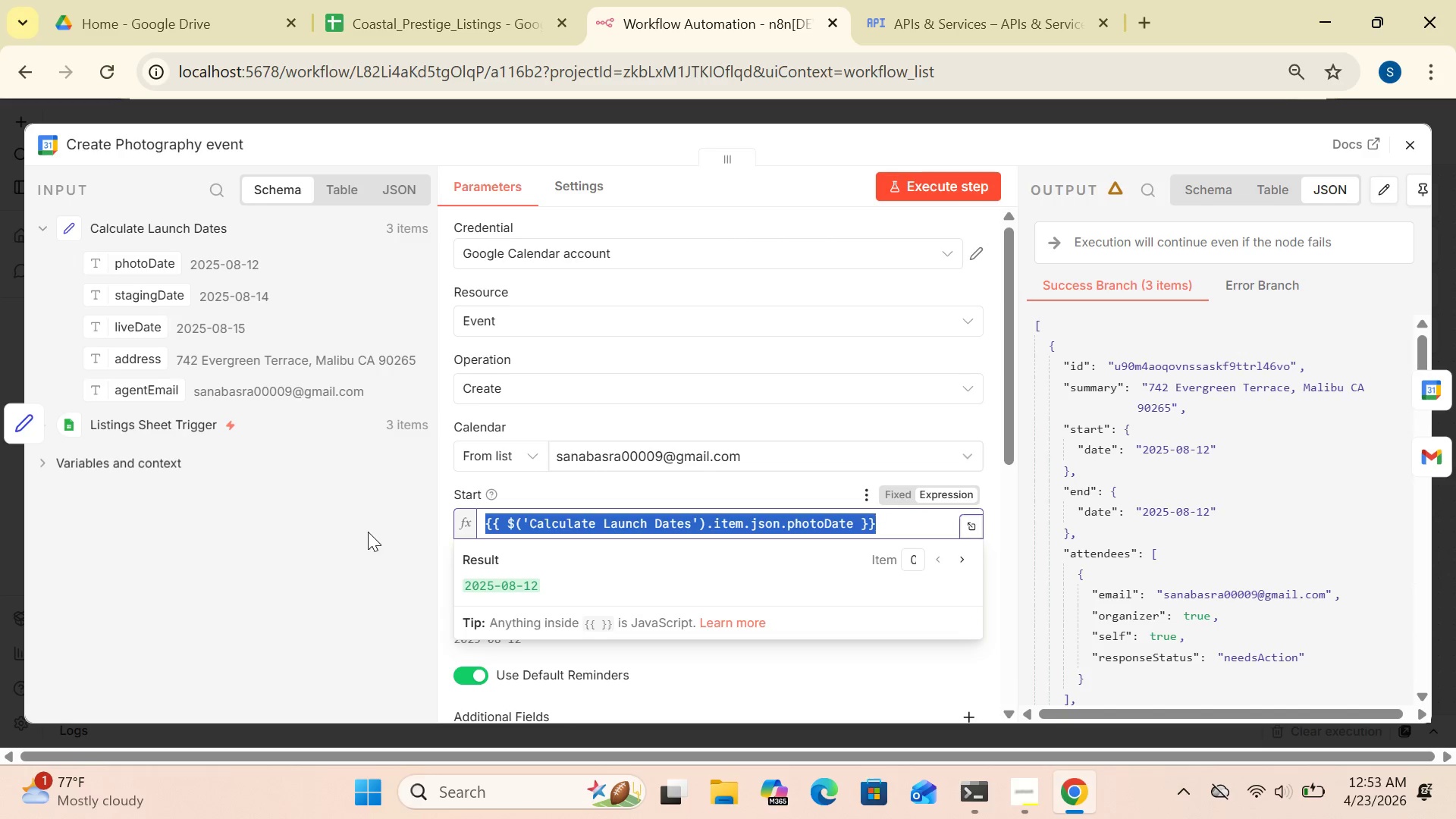 
left_click([368, 532])
 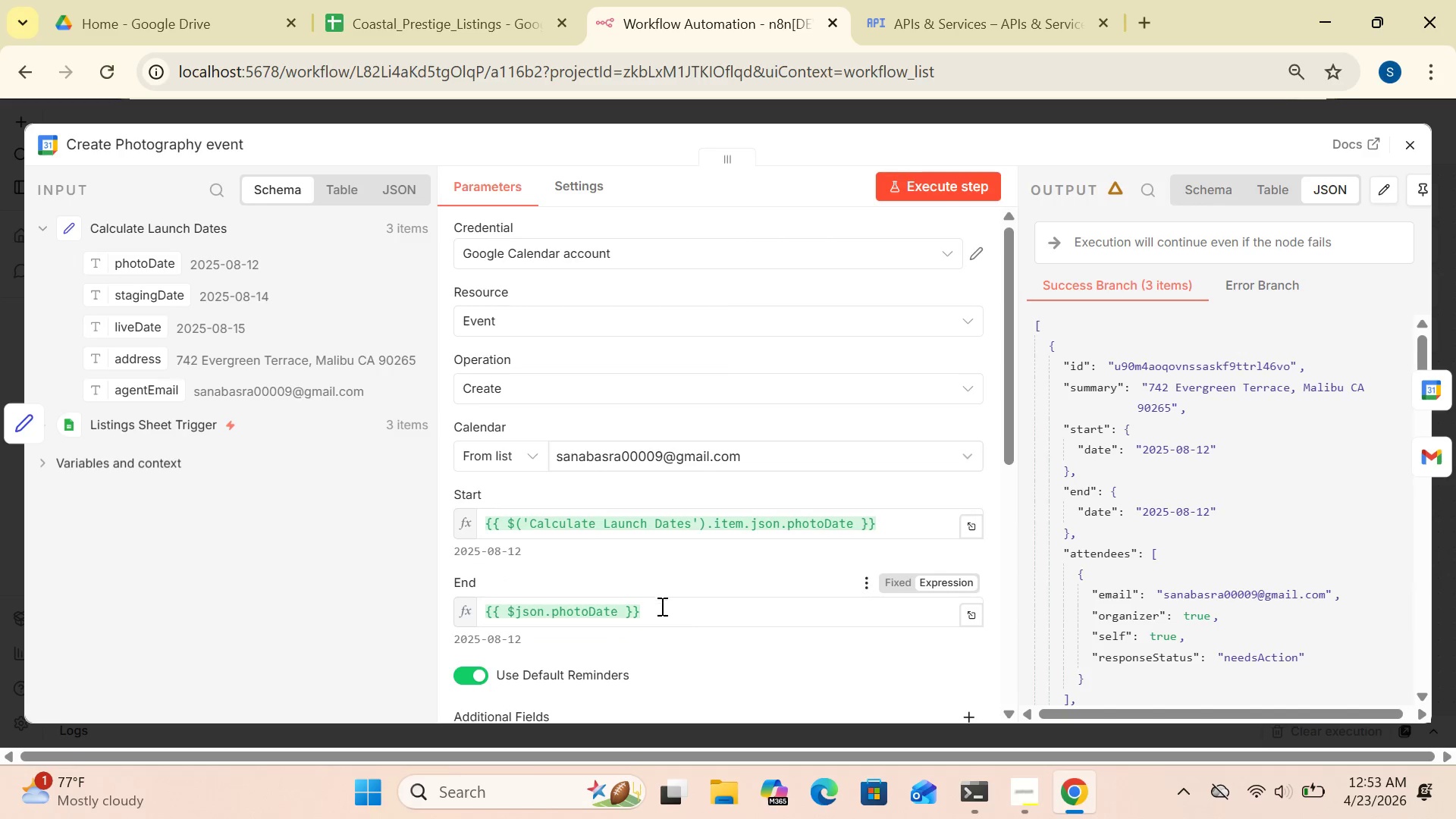 
left_click_drag(start_coordinate=[659, 613], to_coordinate=[480, 607])
 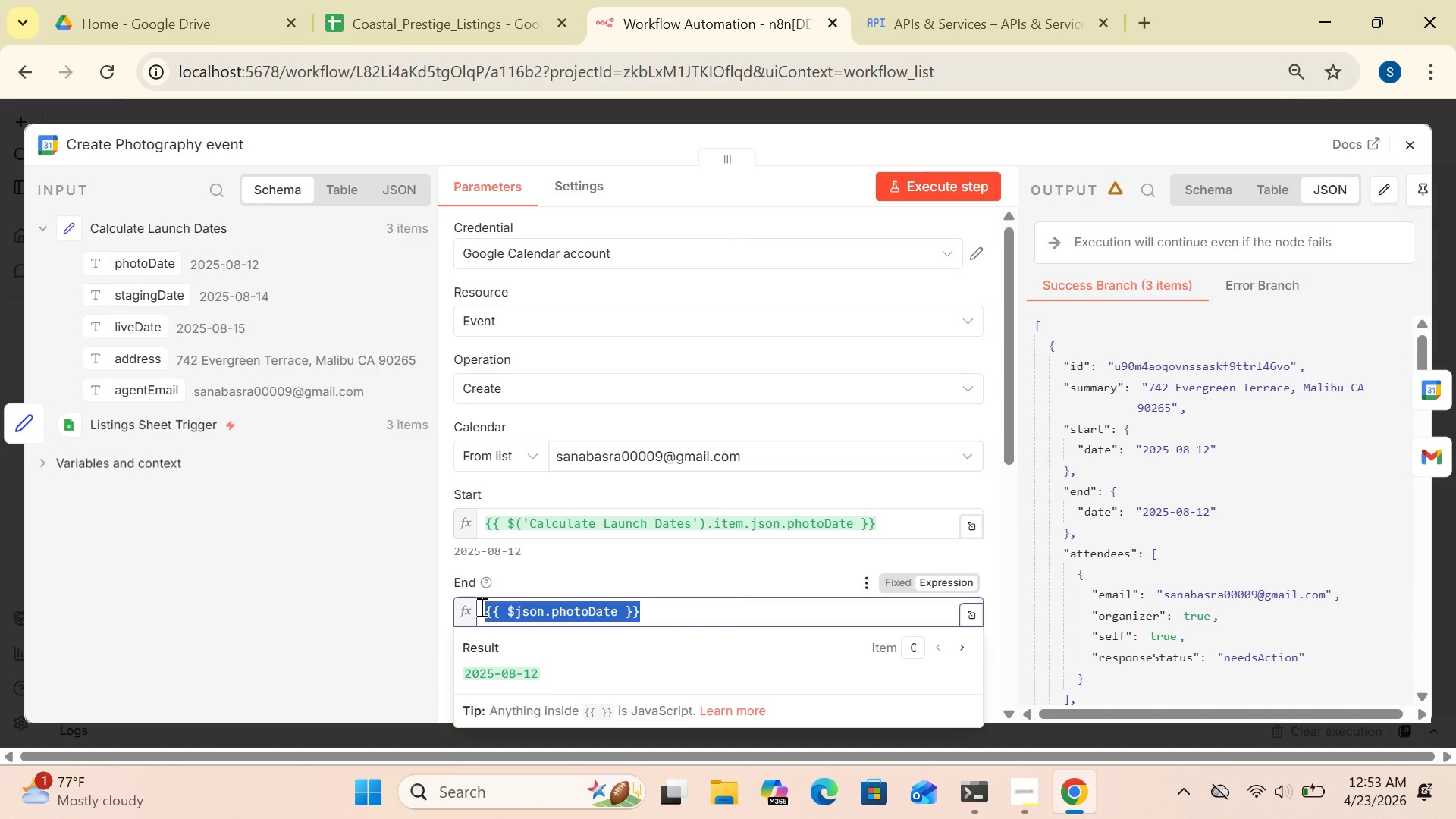 
key(Control+V)
 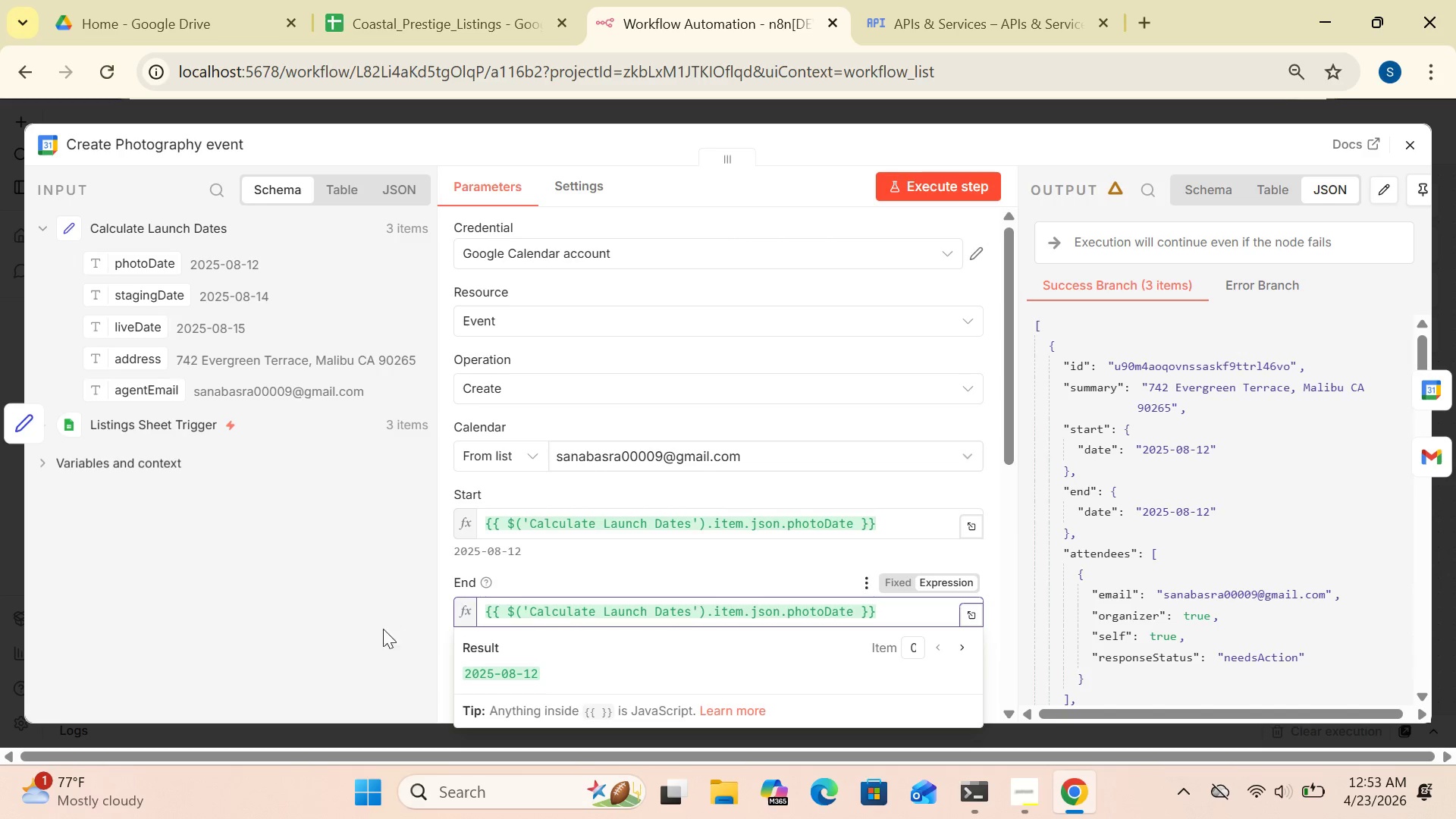 
left_click([368, 633])
 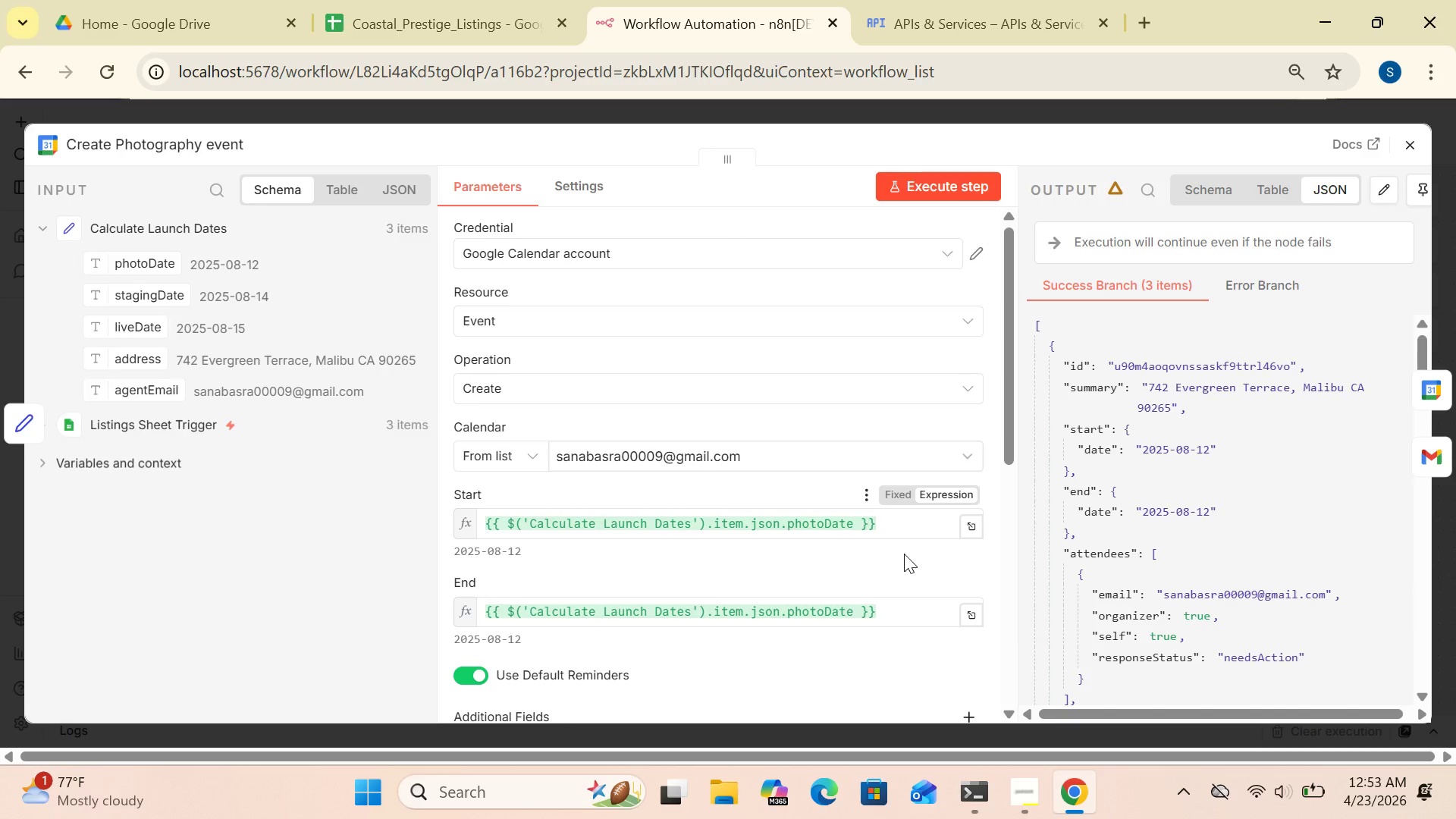 
wait(7.69)
 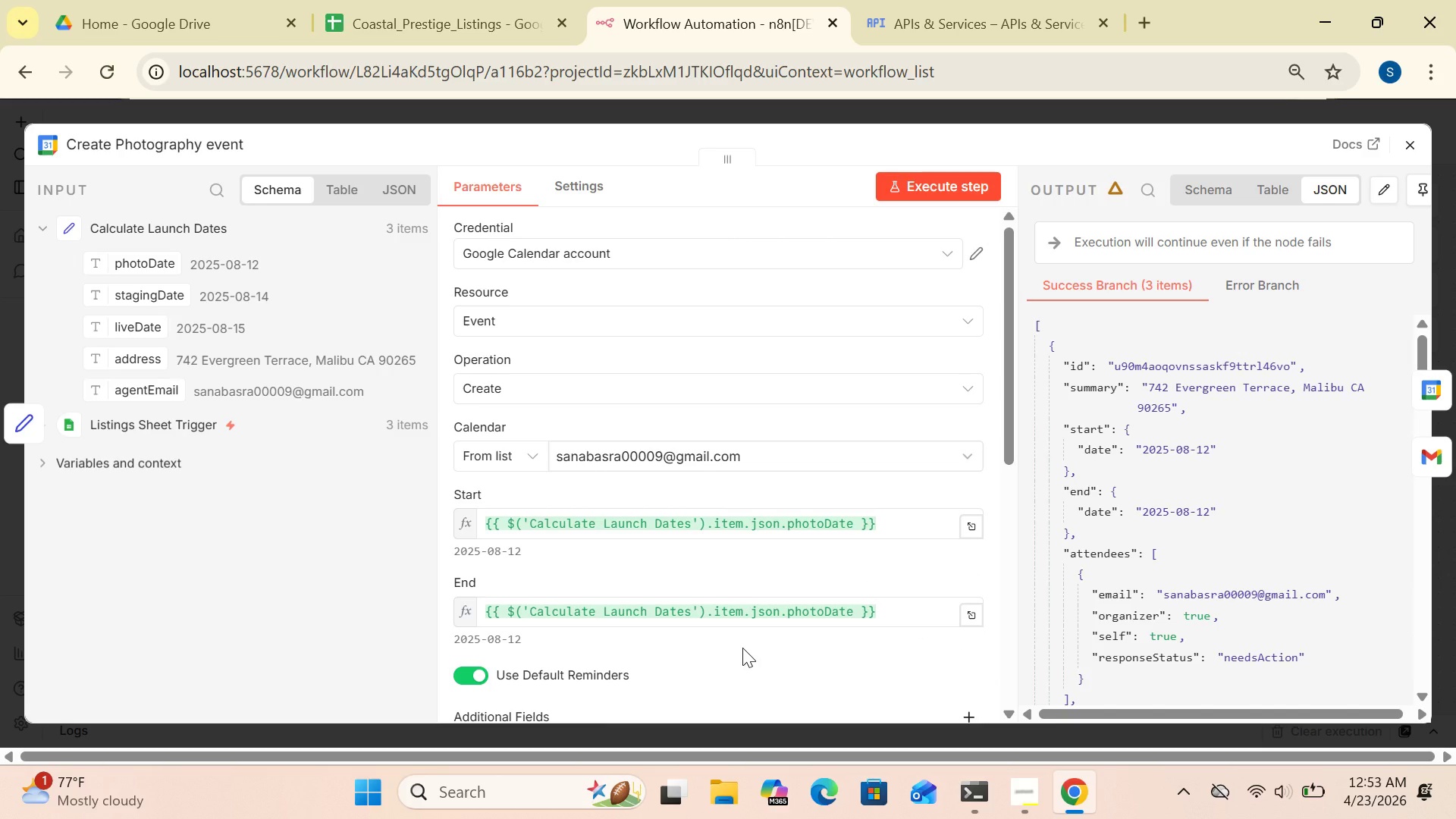 
left_click_drag(start_coordinate=[1009, 457], to_coordinate=[993, 634])
 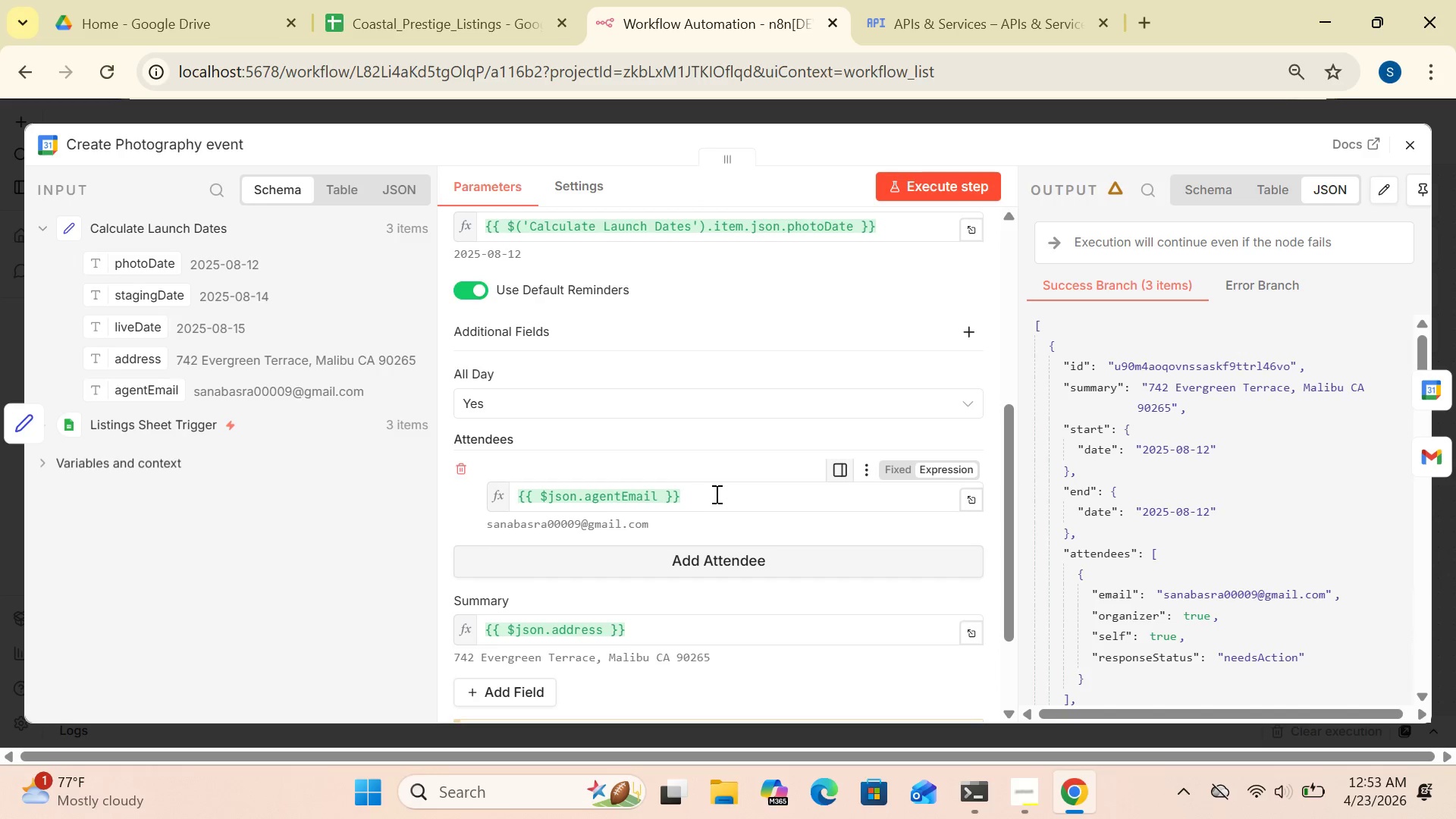 
left_click([715, 494])
 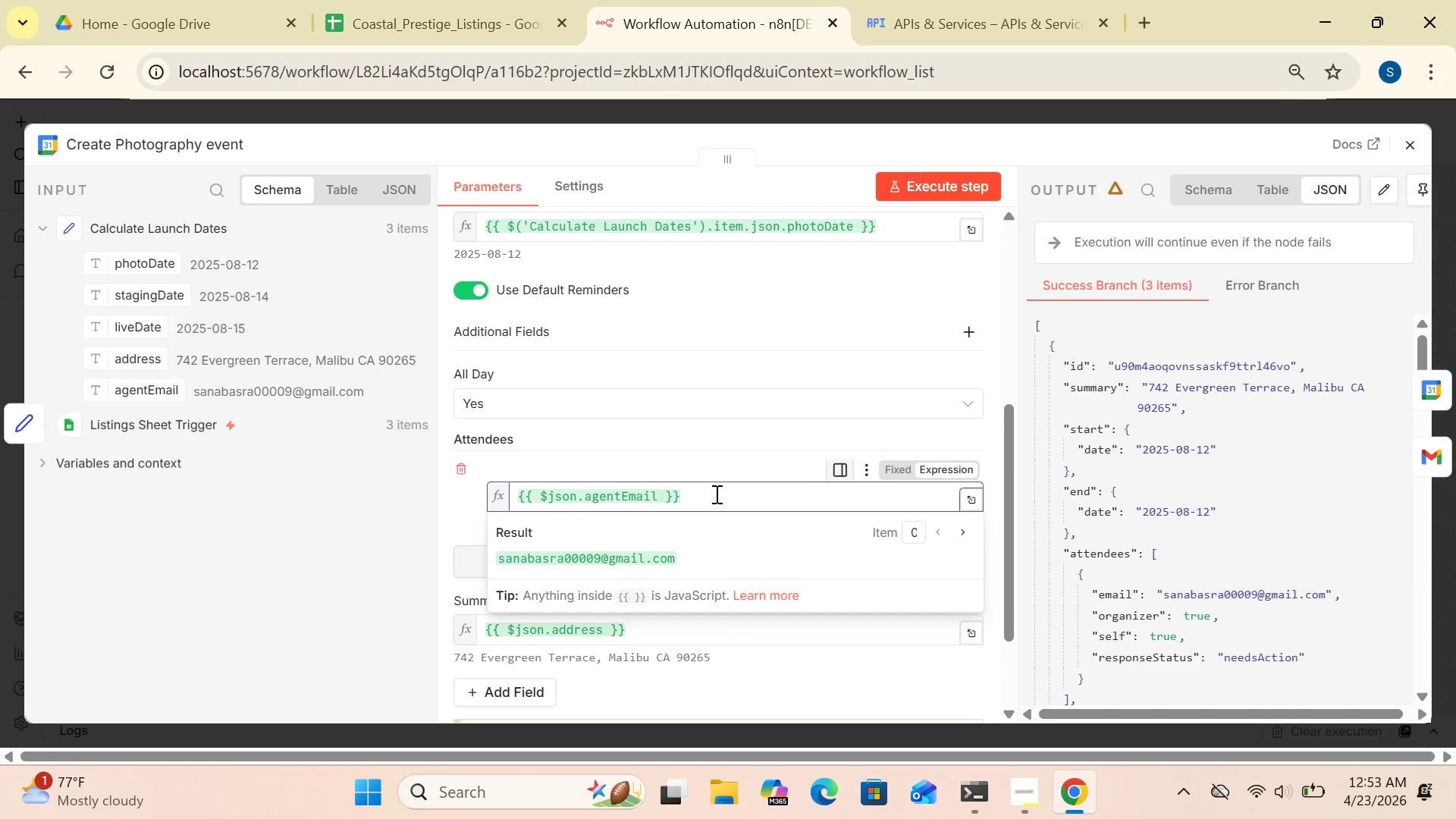 
key(Backspace)
 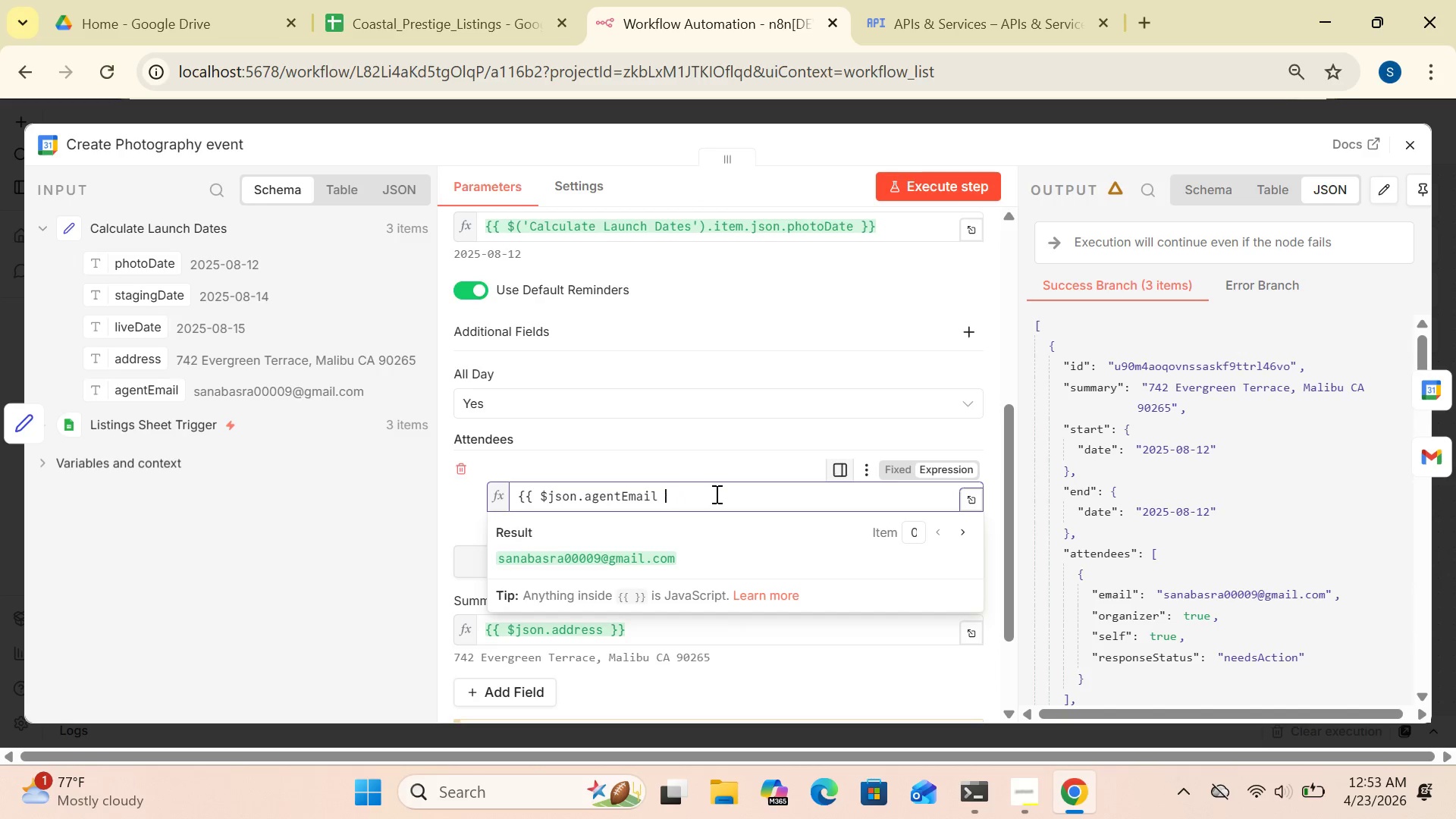 
key(Backspace)
 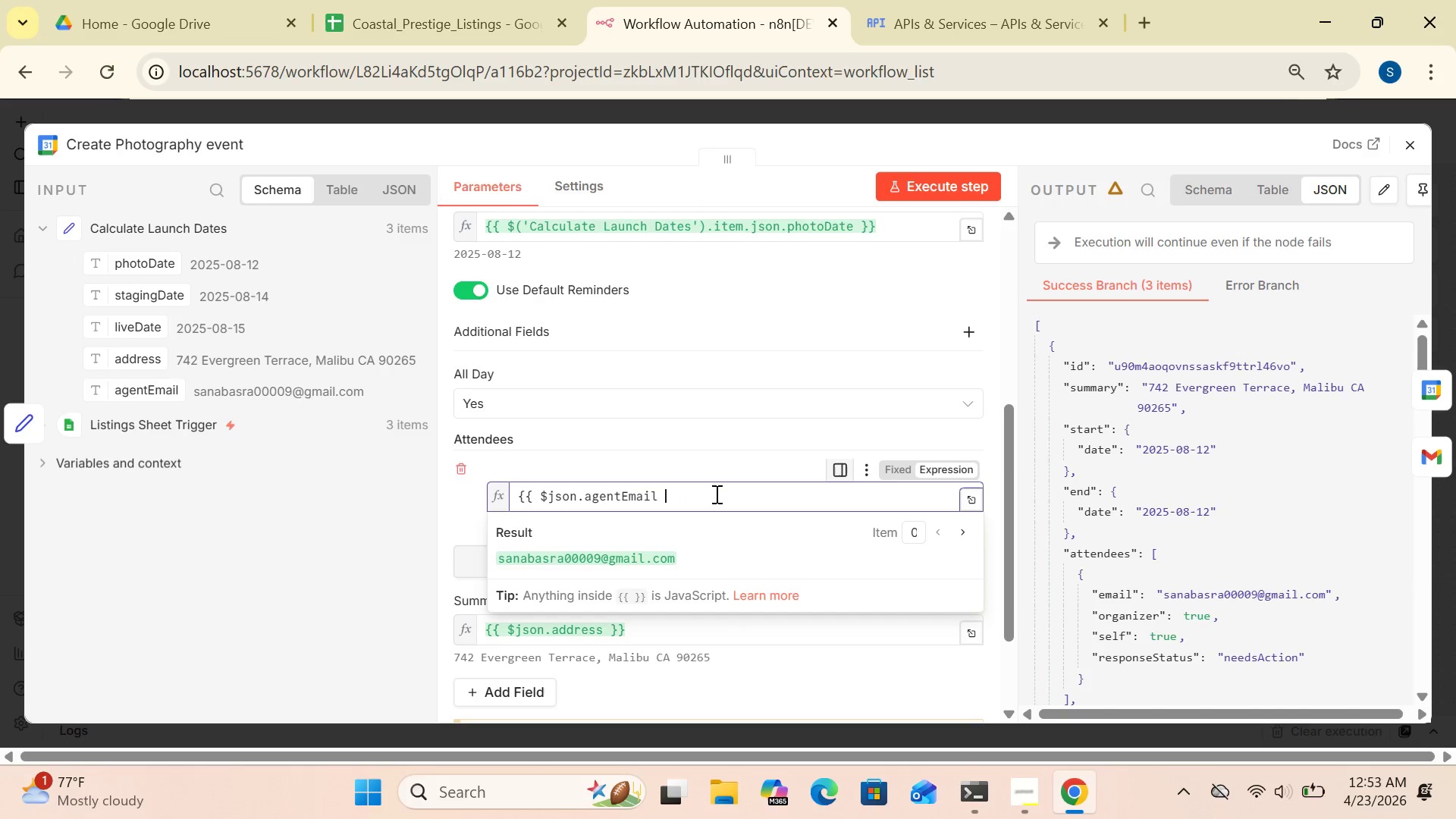 
key(Backspace)
 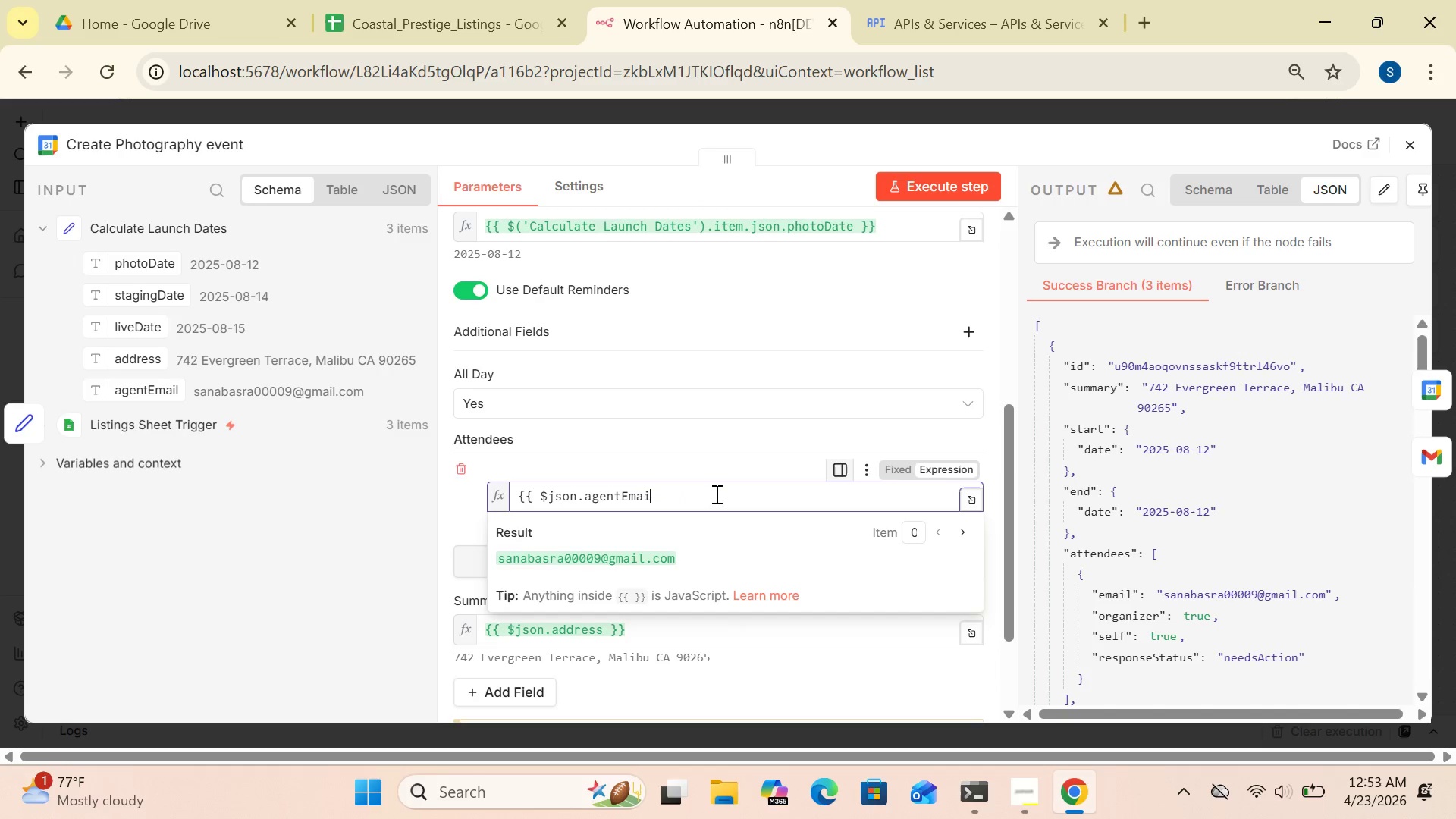 
key(Backspace)
 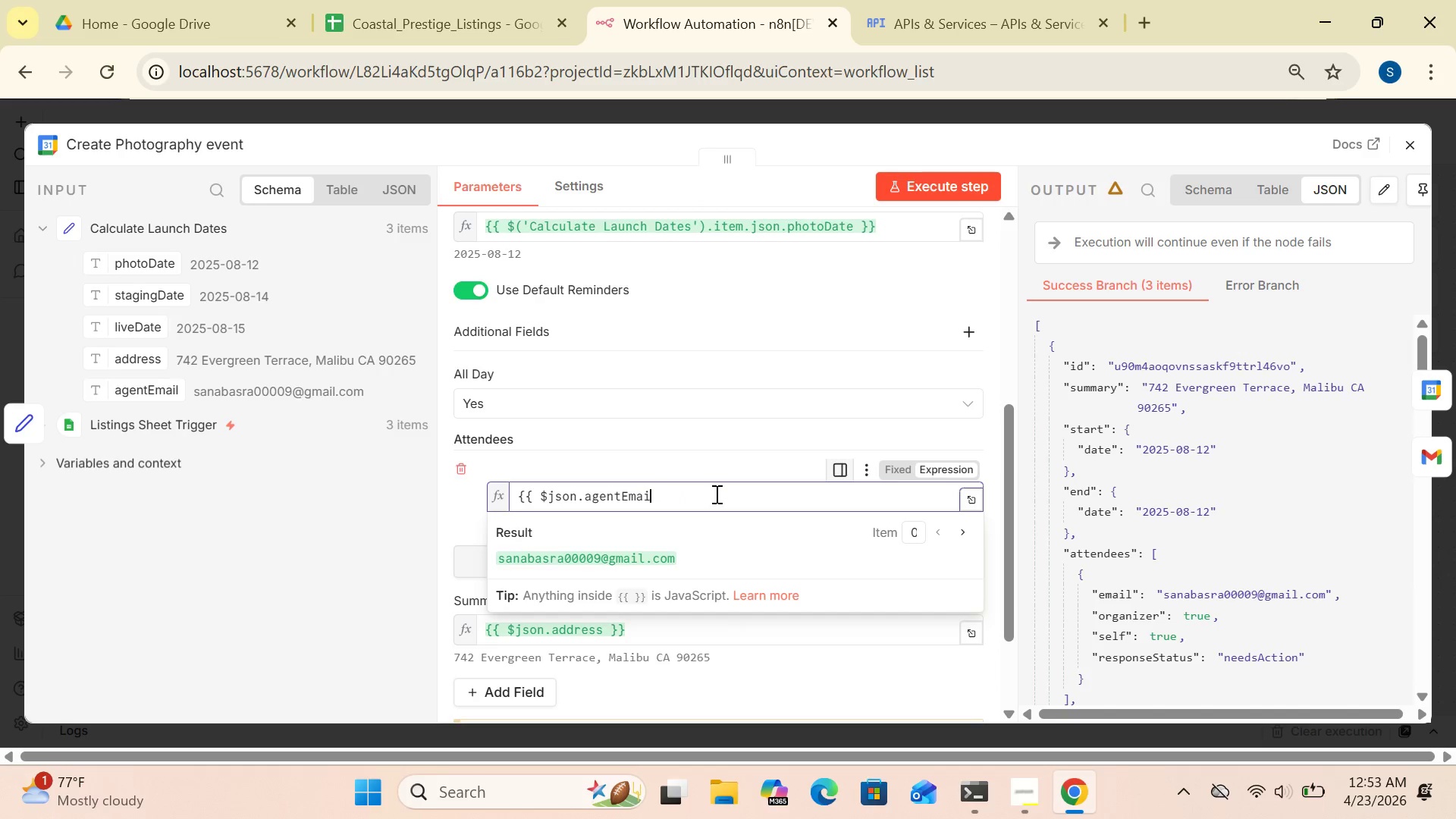 
key(Backspace)
 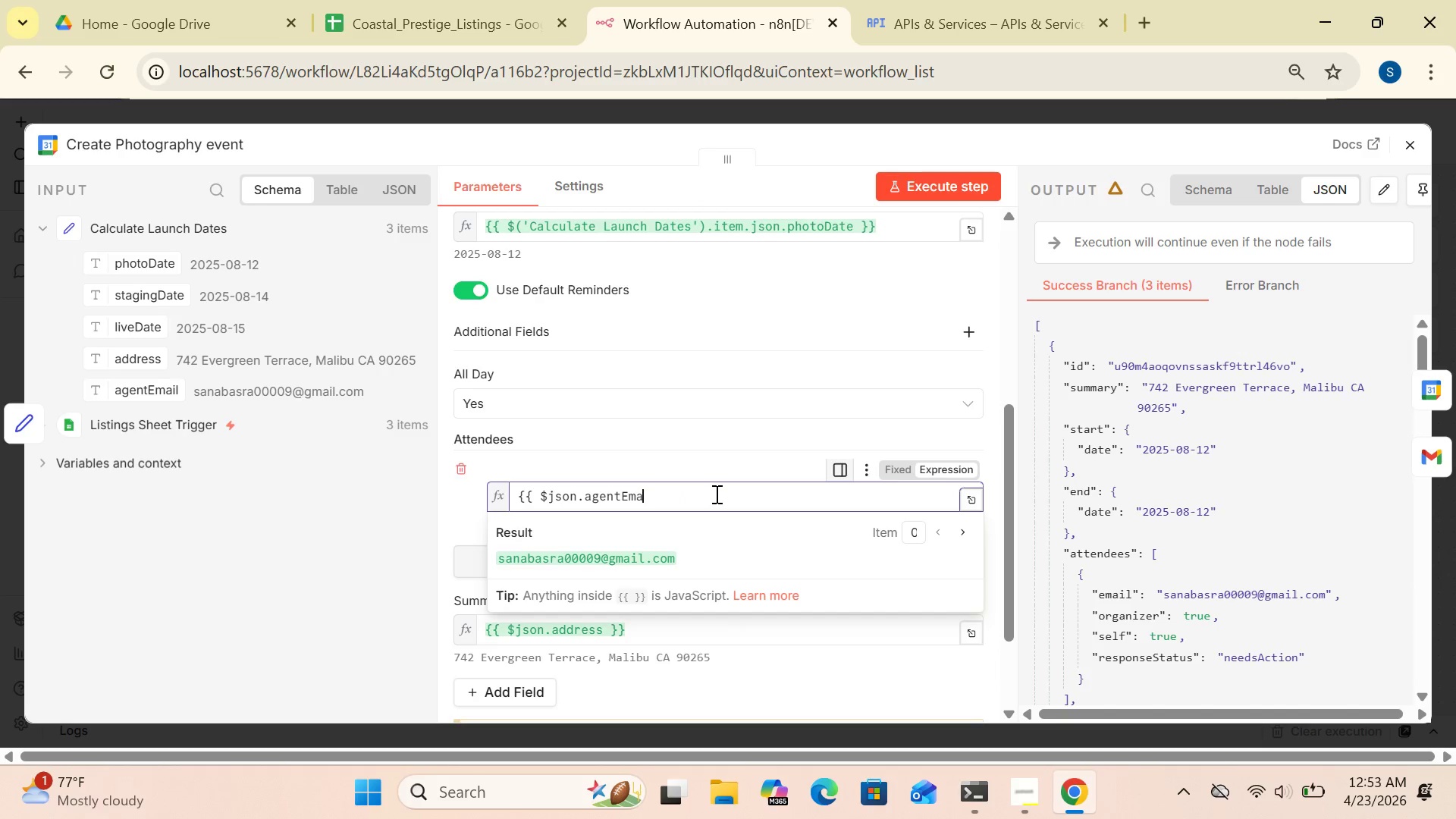 
key(Backspace)
 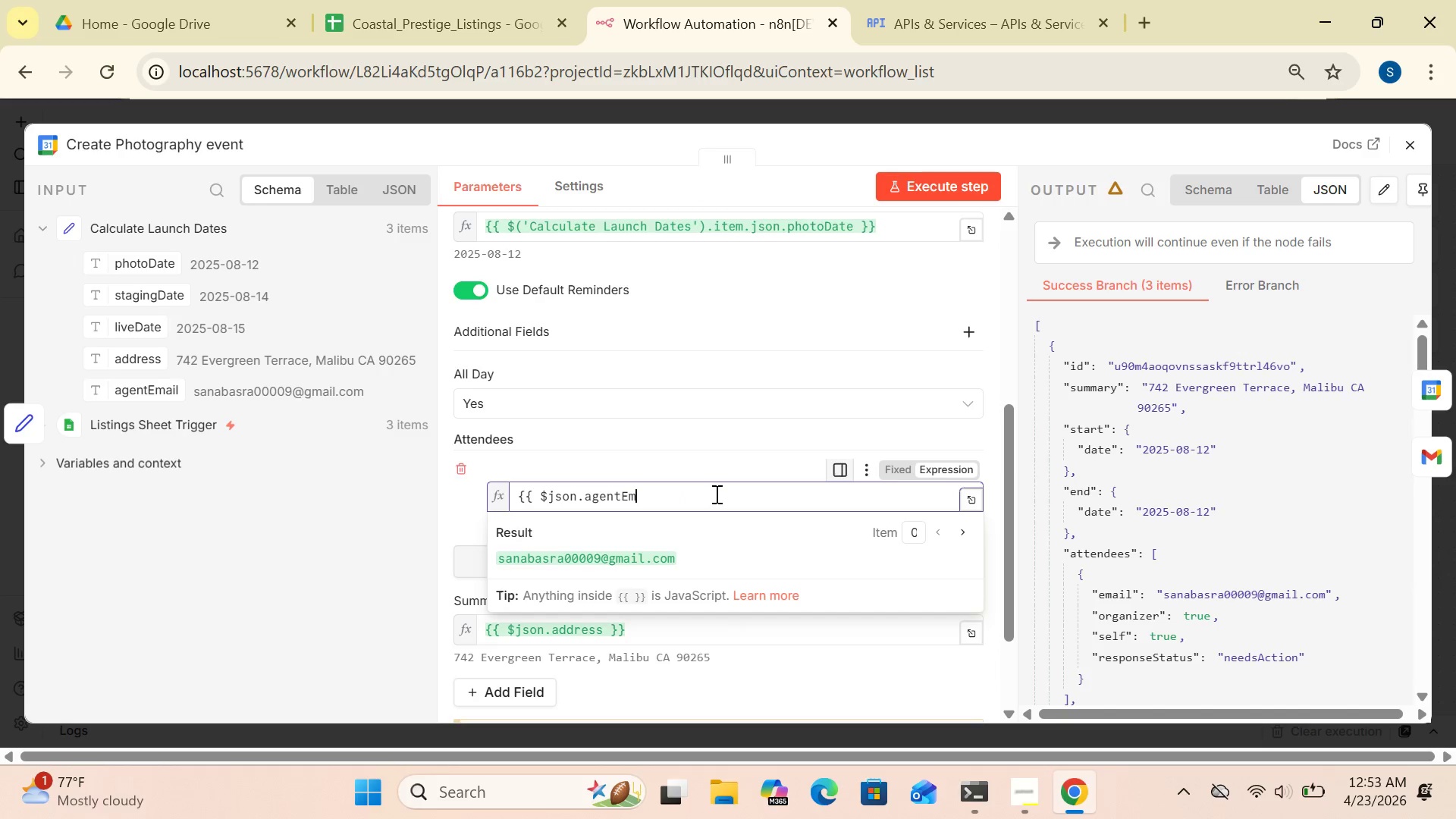 
key(Backspace)
 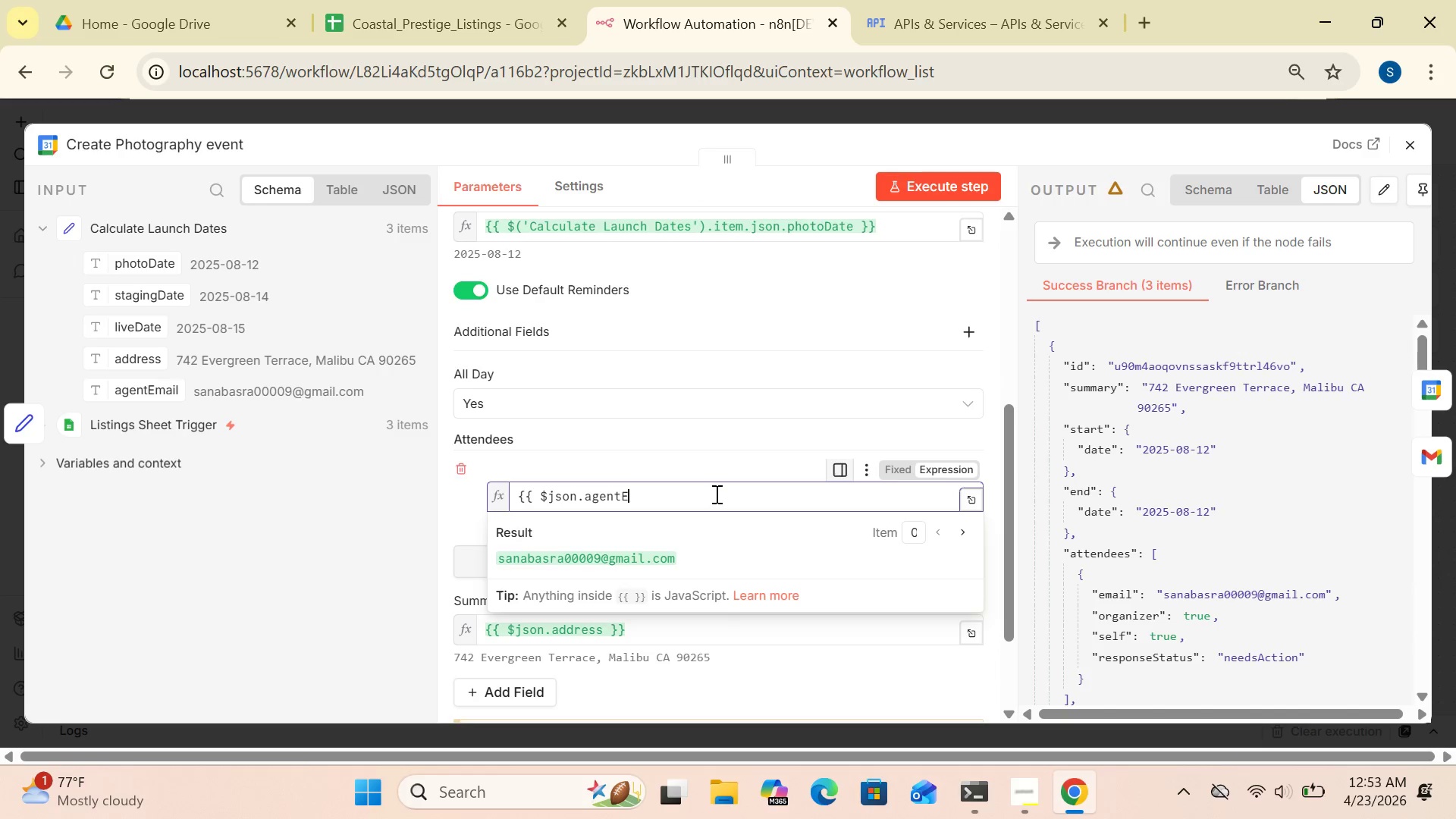 
key(Backspace)
 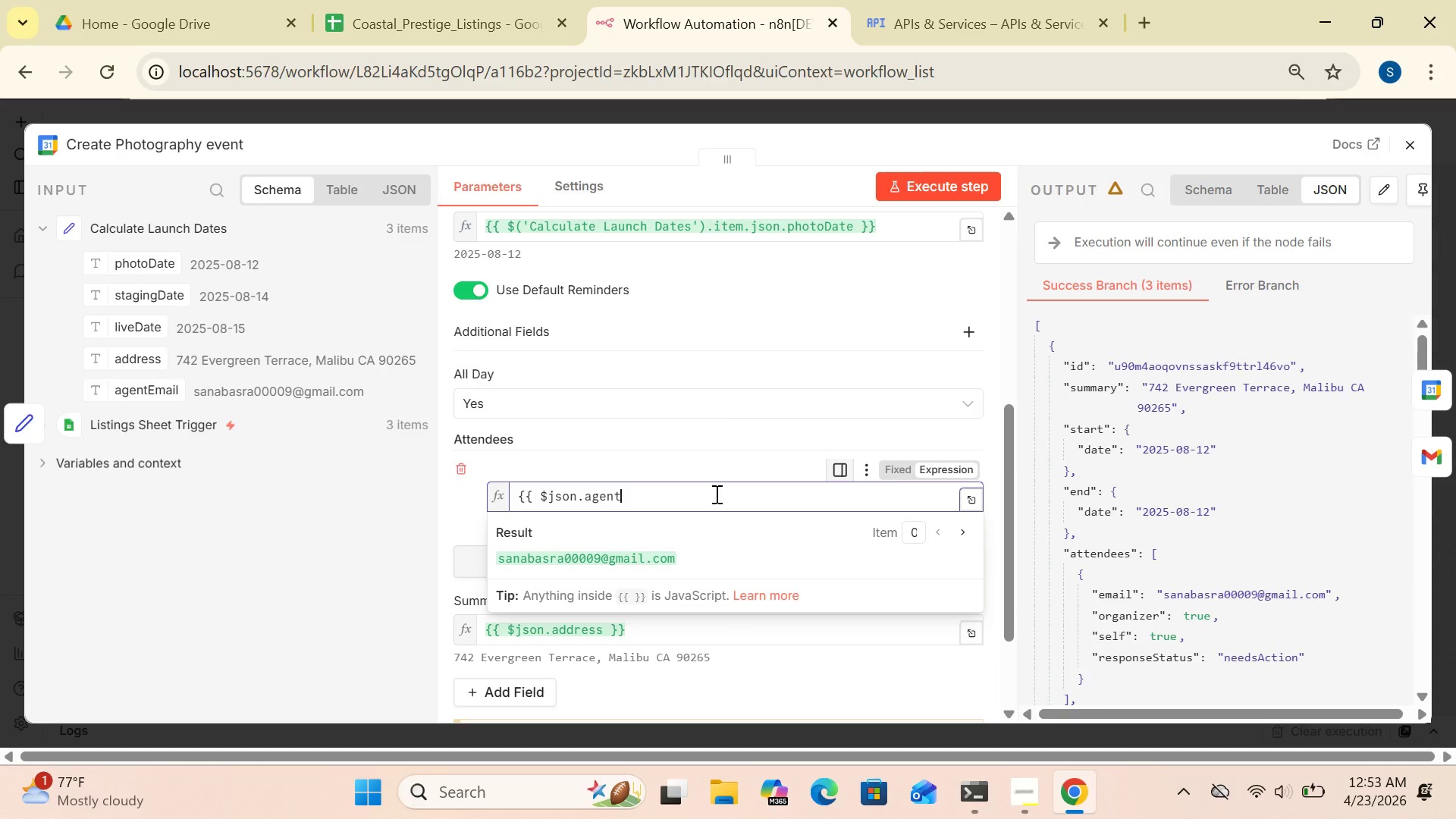 
key(Backspace)
 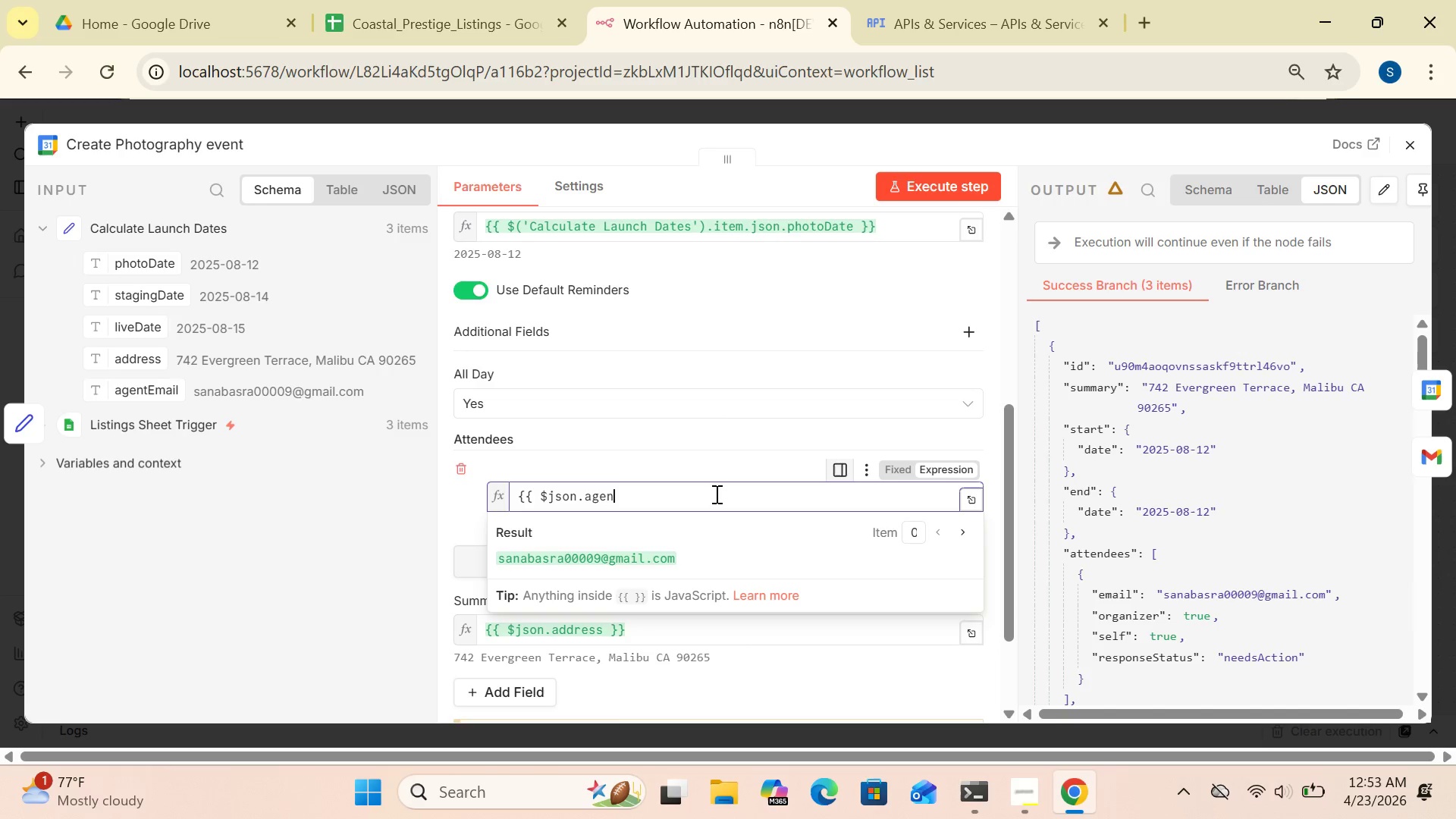 
key(Backspace)
 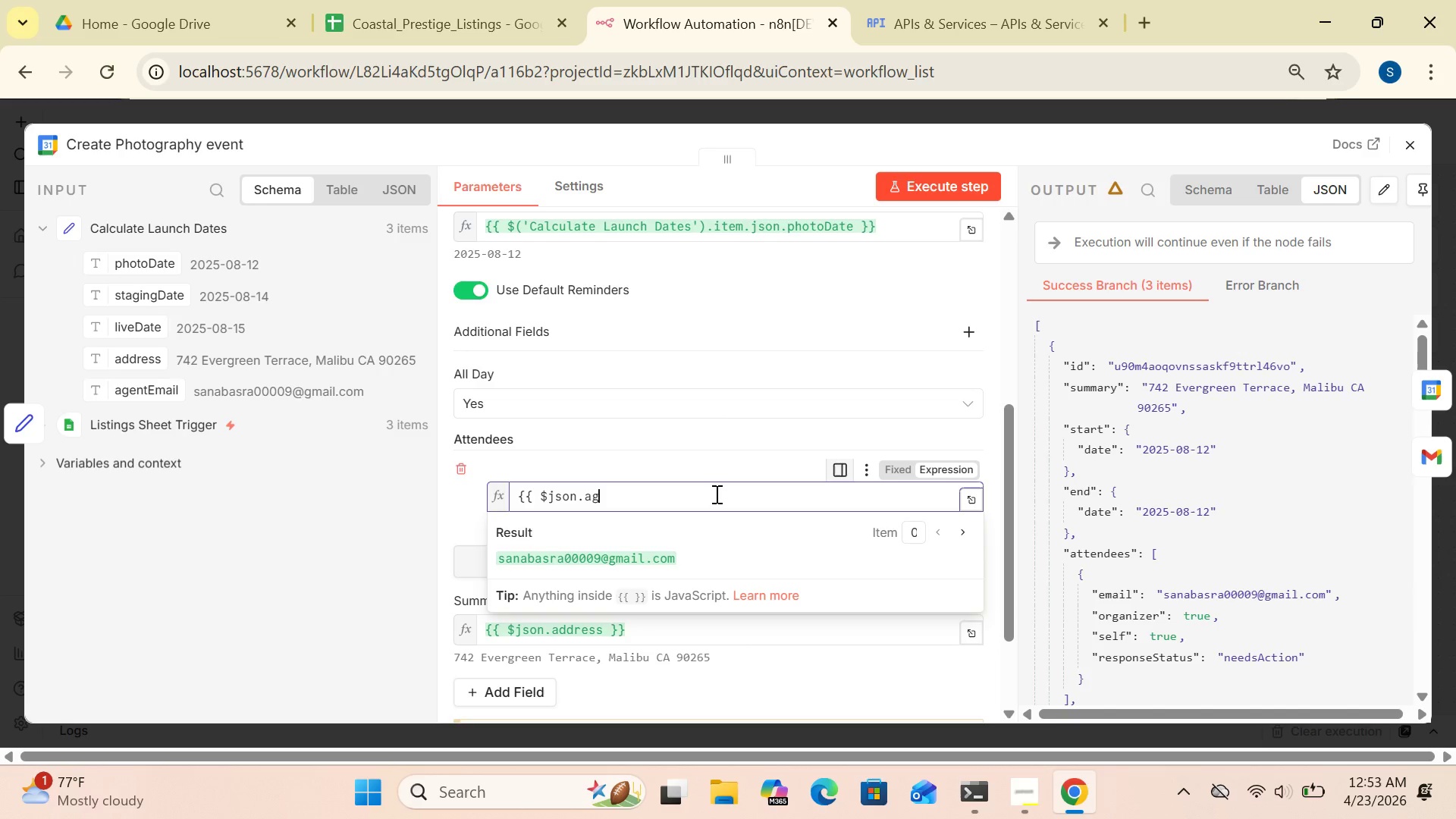 
key(Backspace)
 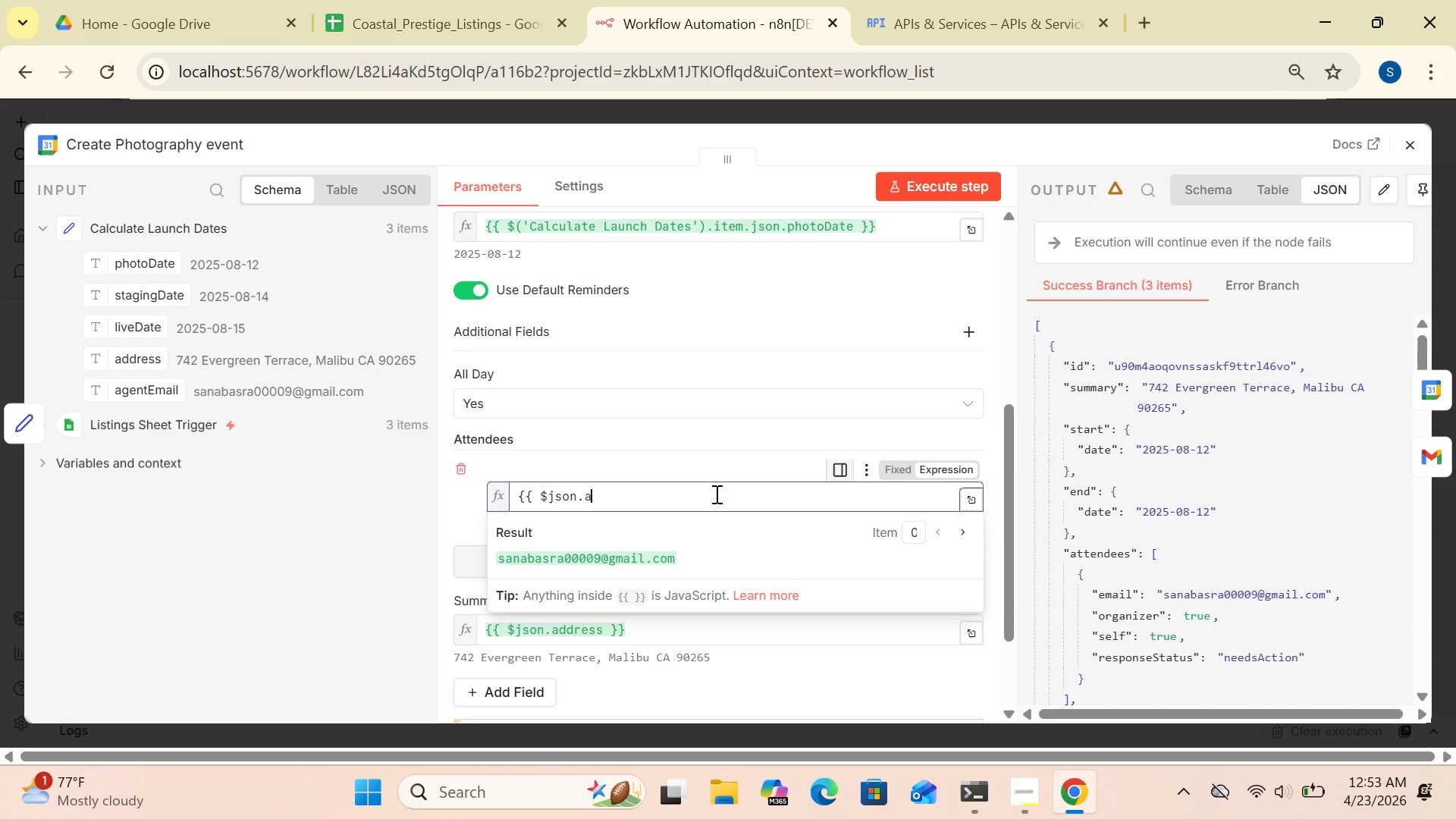 
key(Backspace)
 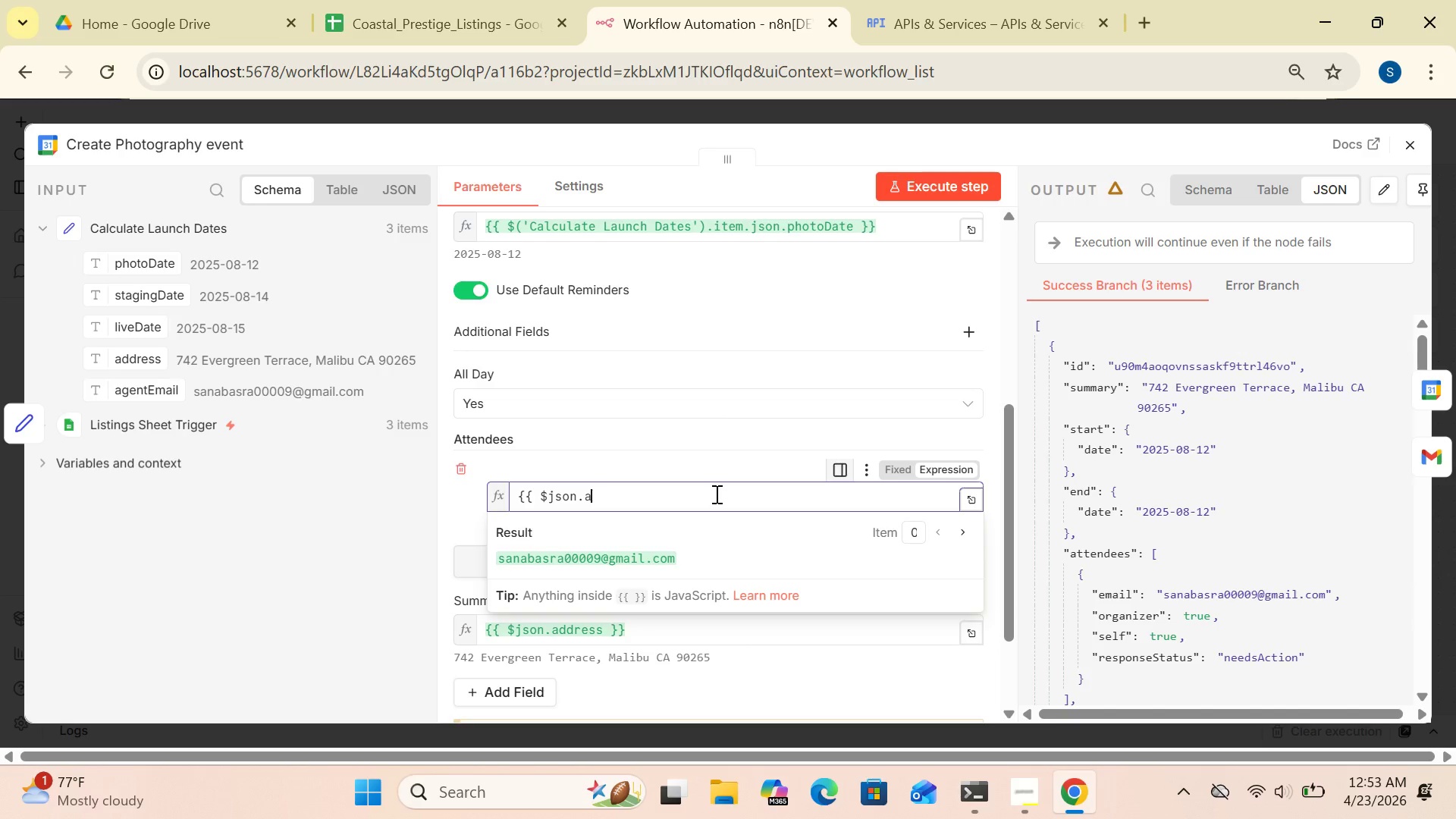 
key(Backspace)
 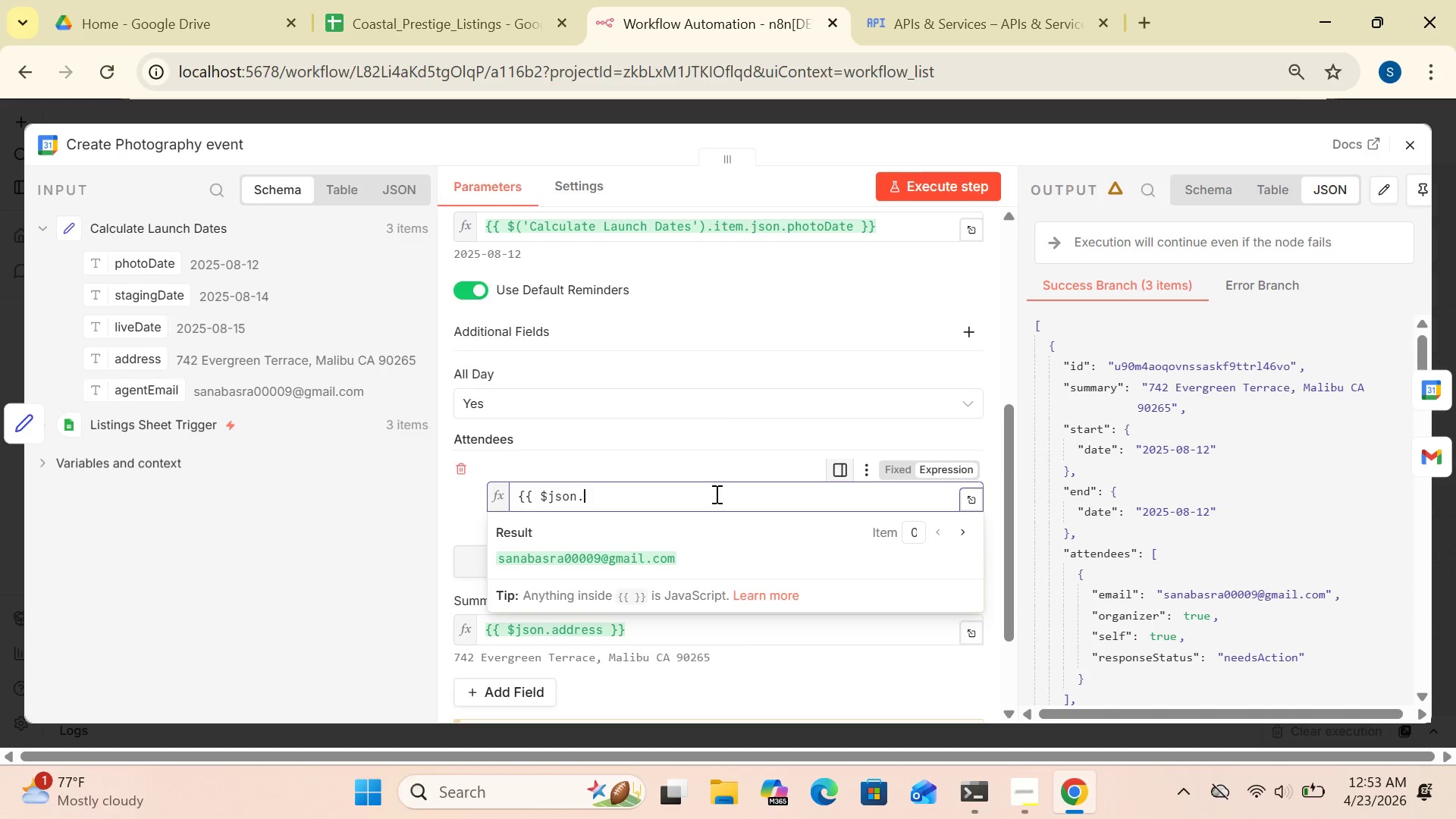 
key(Backspace)
 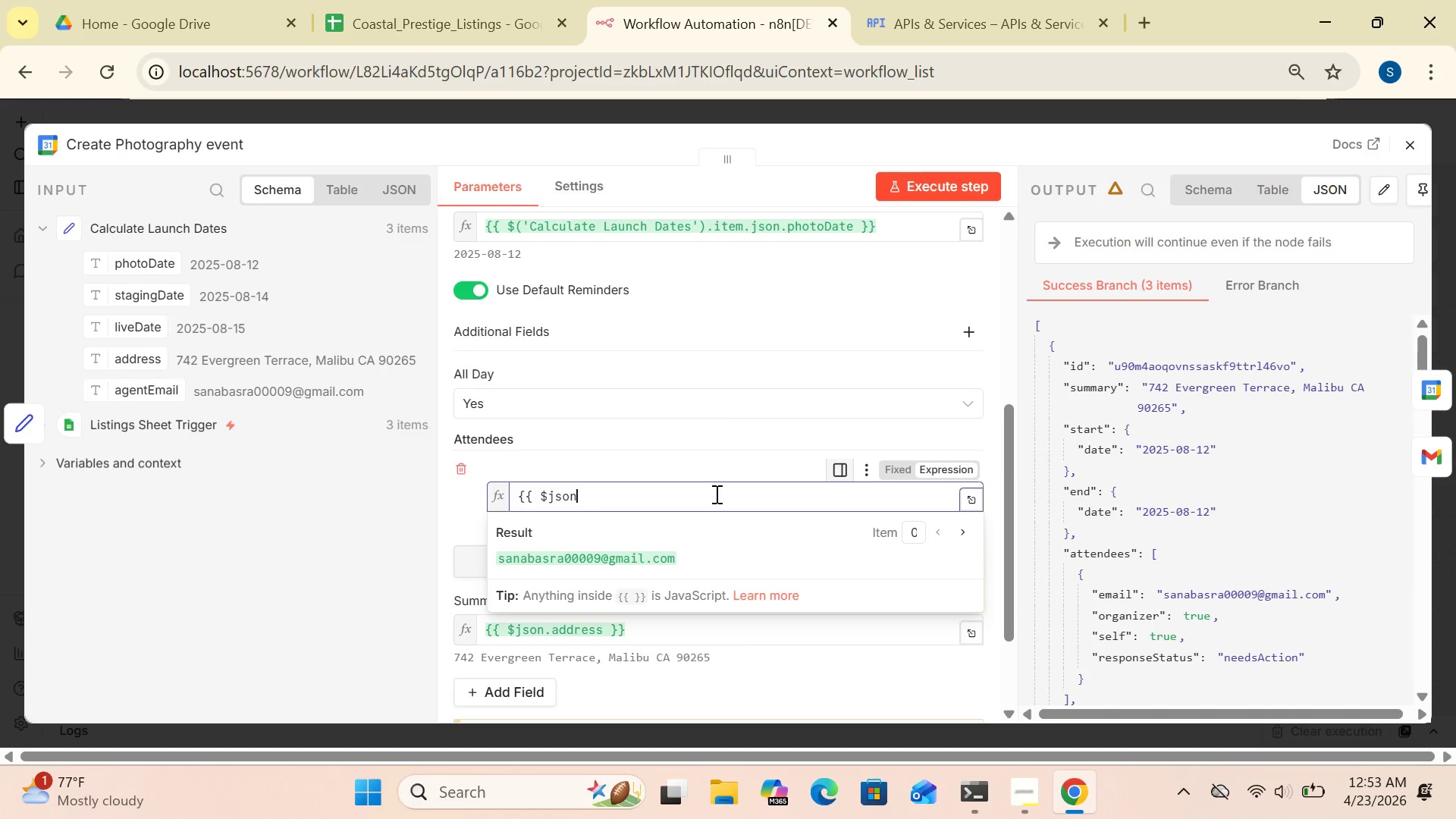 
key(Backspace)
 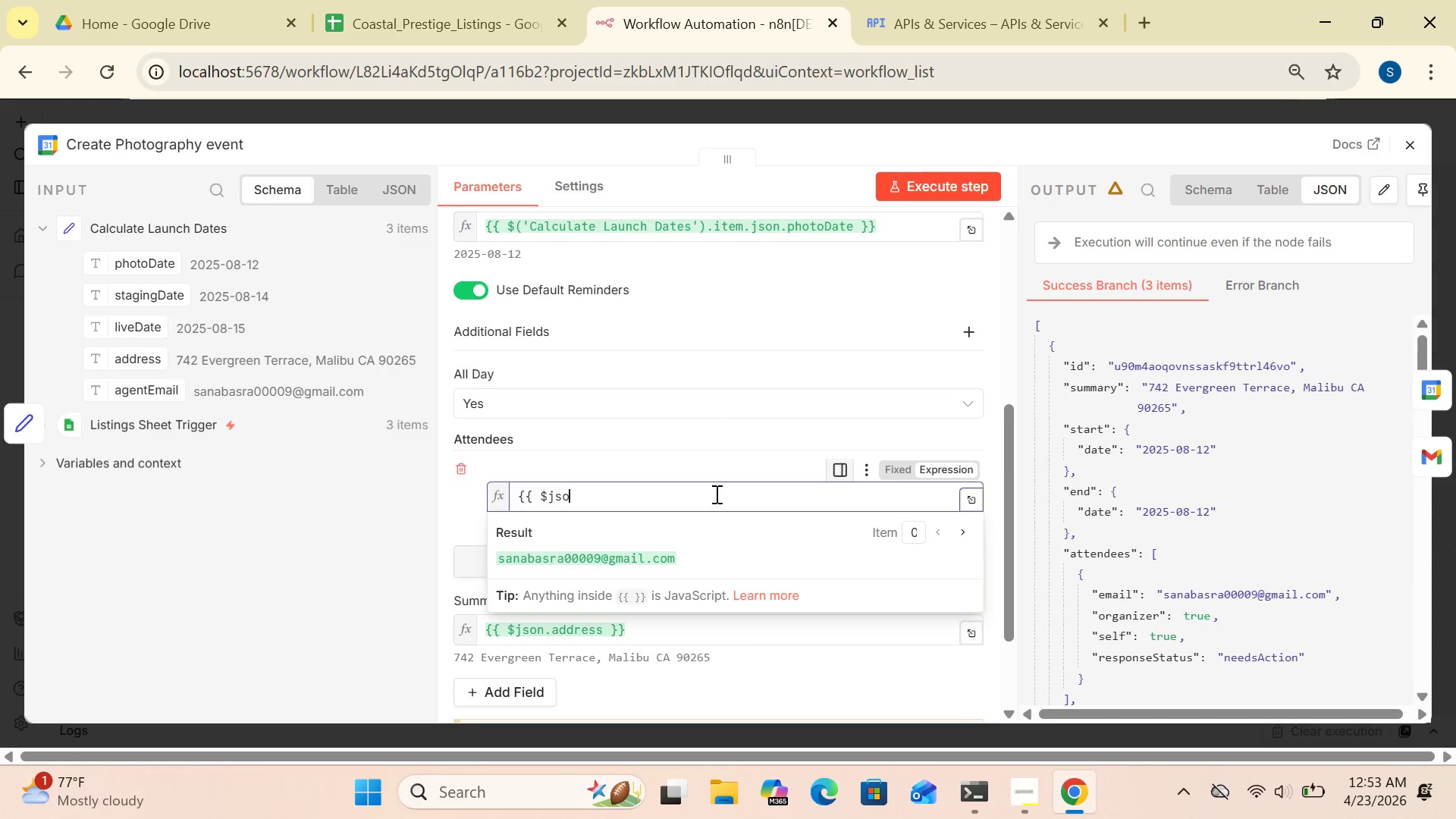 
key(Backspace)
 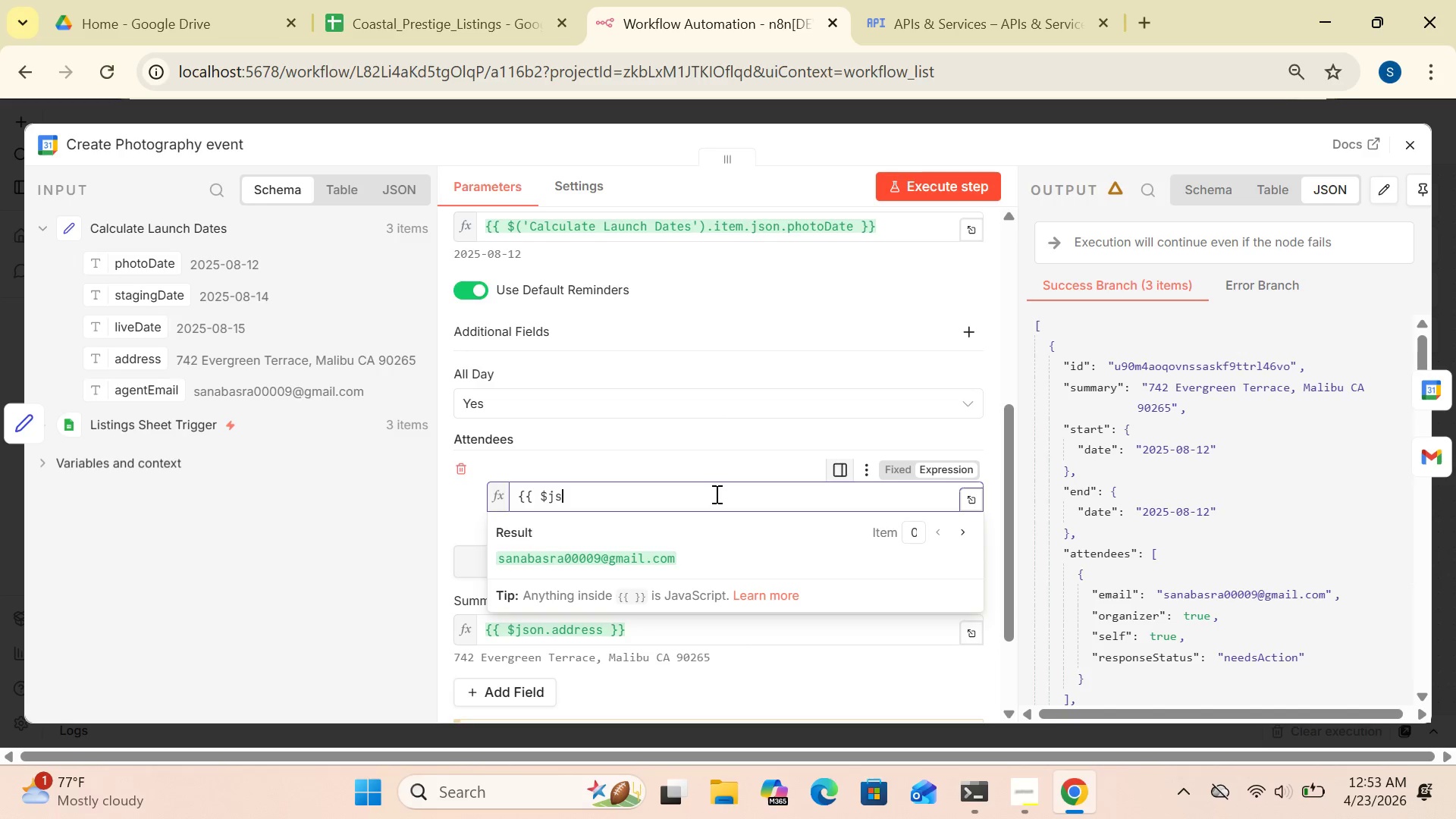 
key(Backspace)
 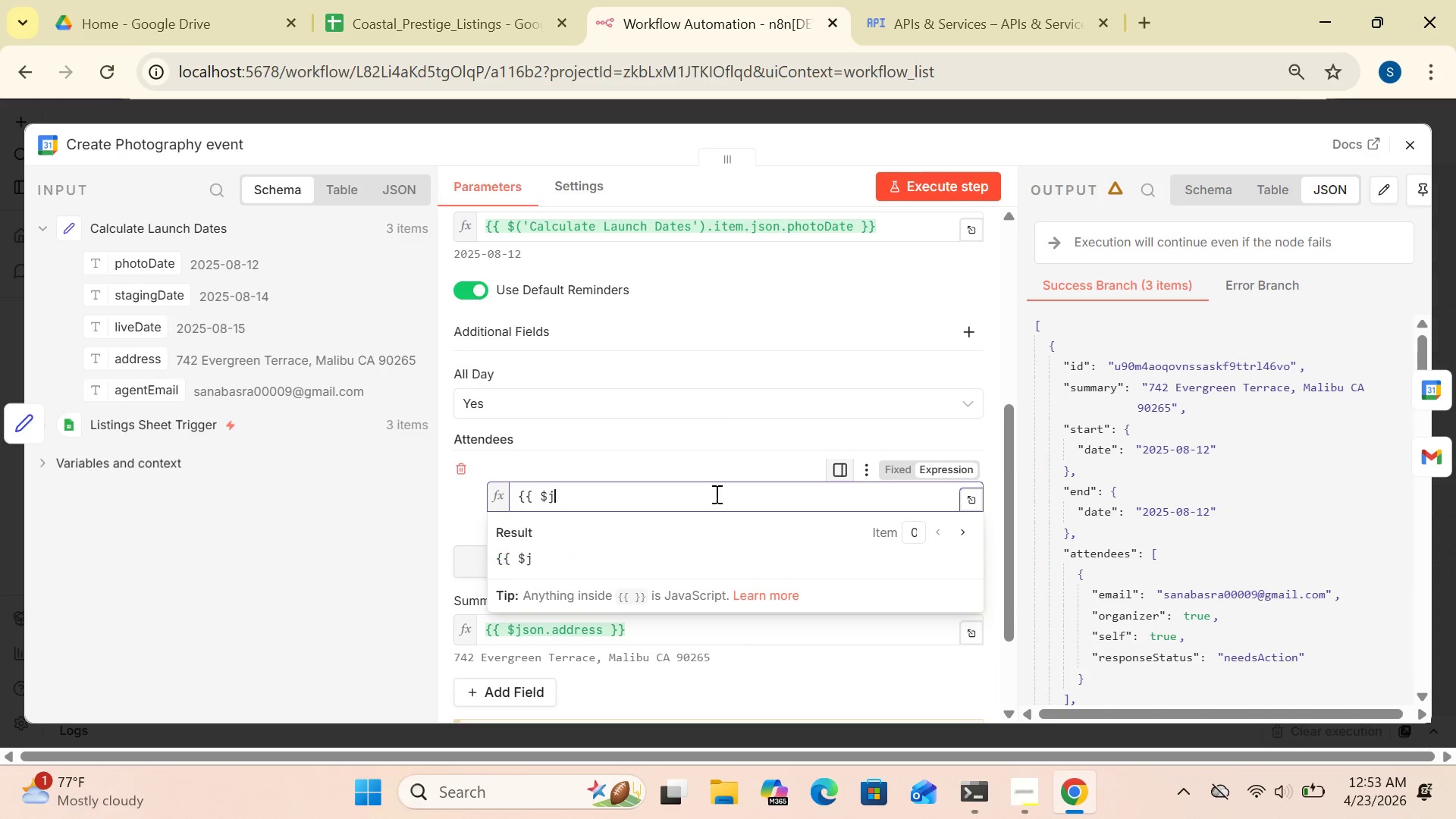 
key(Backspace)
 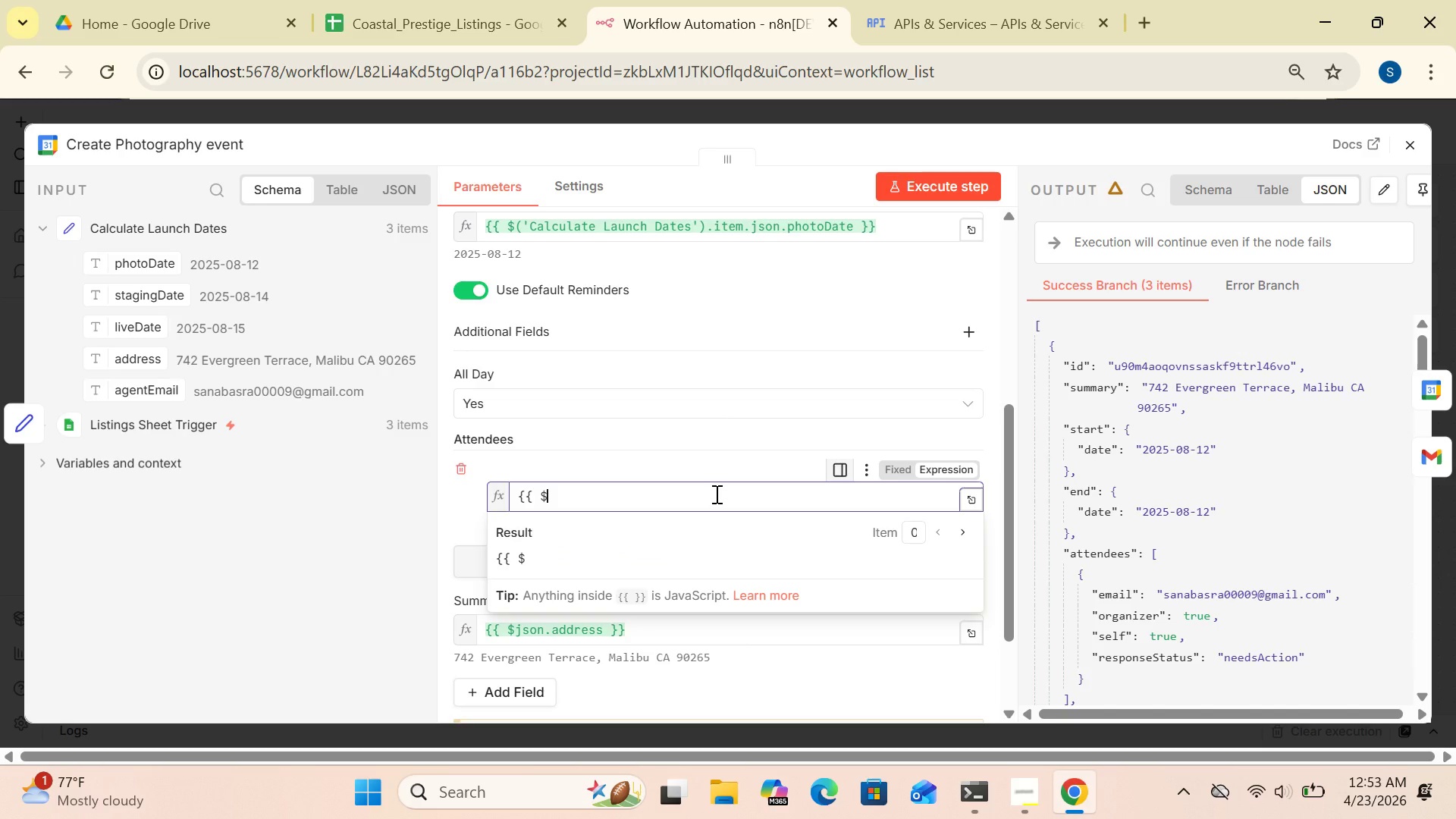 
key(Shift+9)
 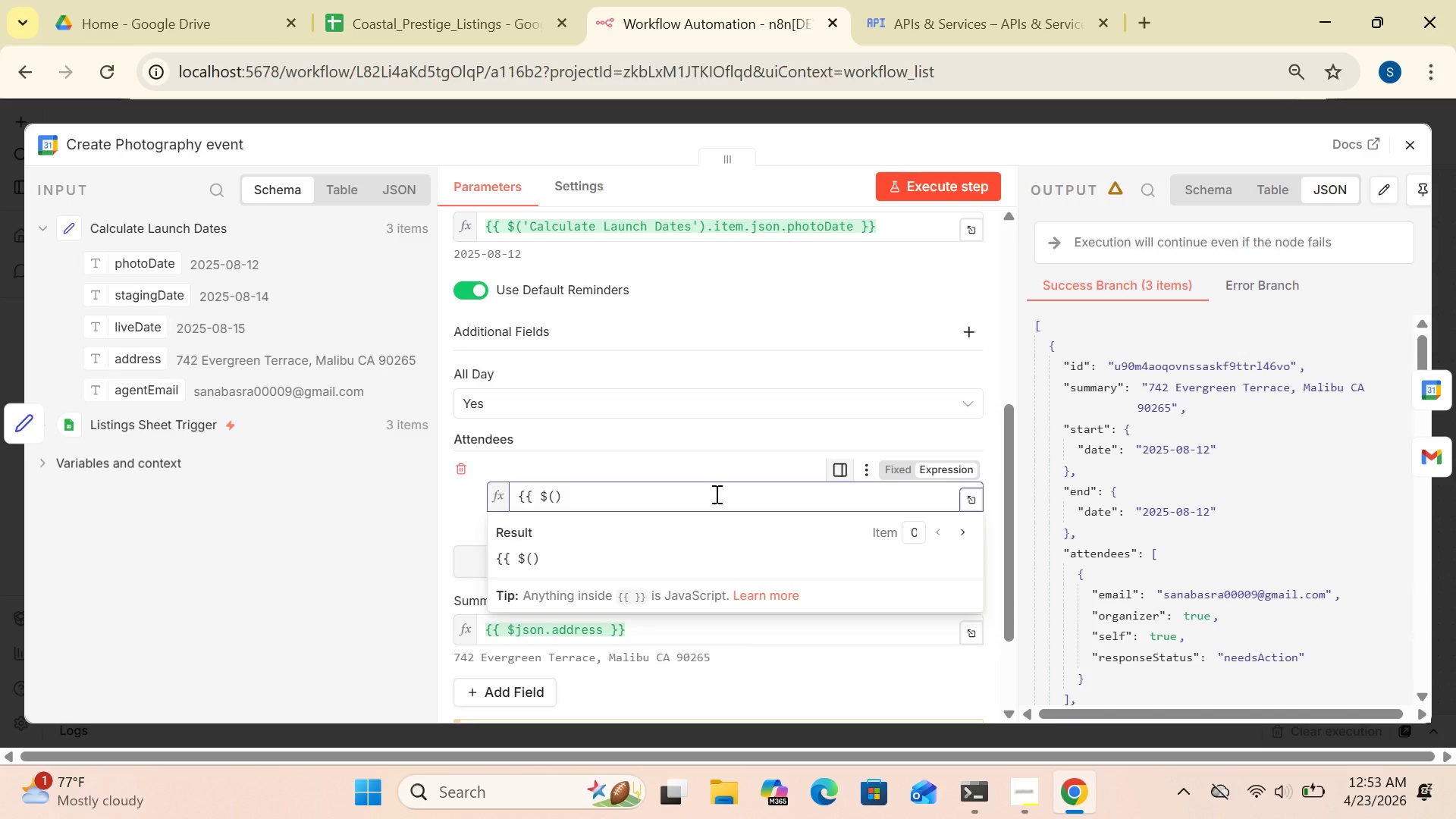 
key(Quote)
 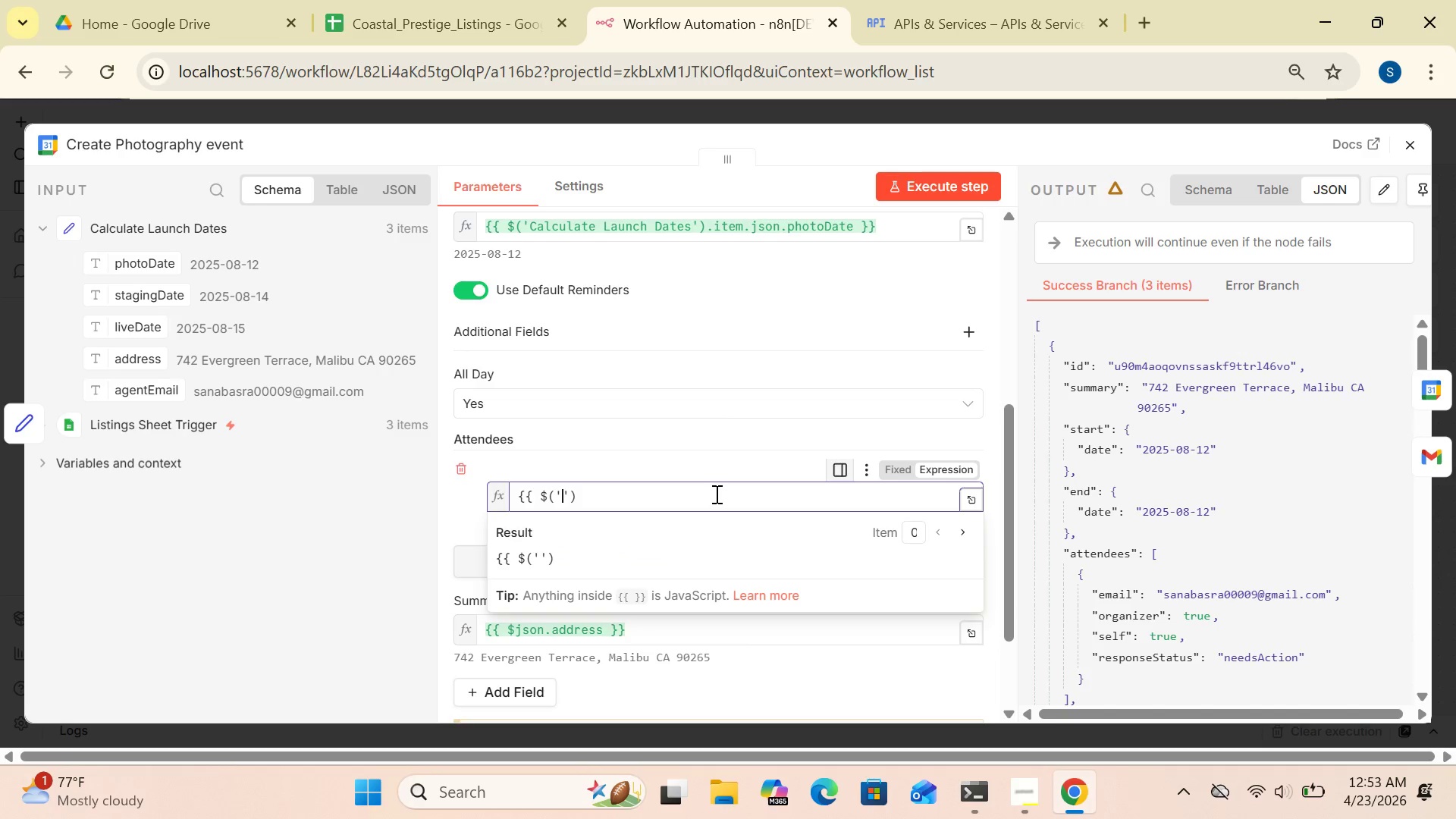 
type(Calculate Launch Dates)
 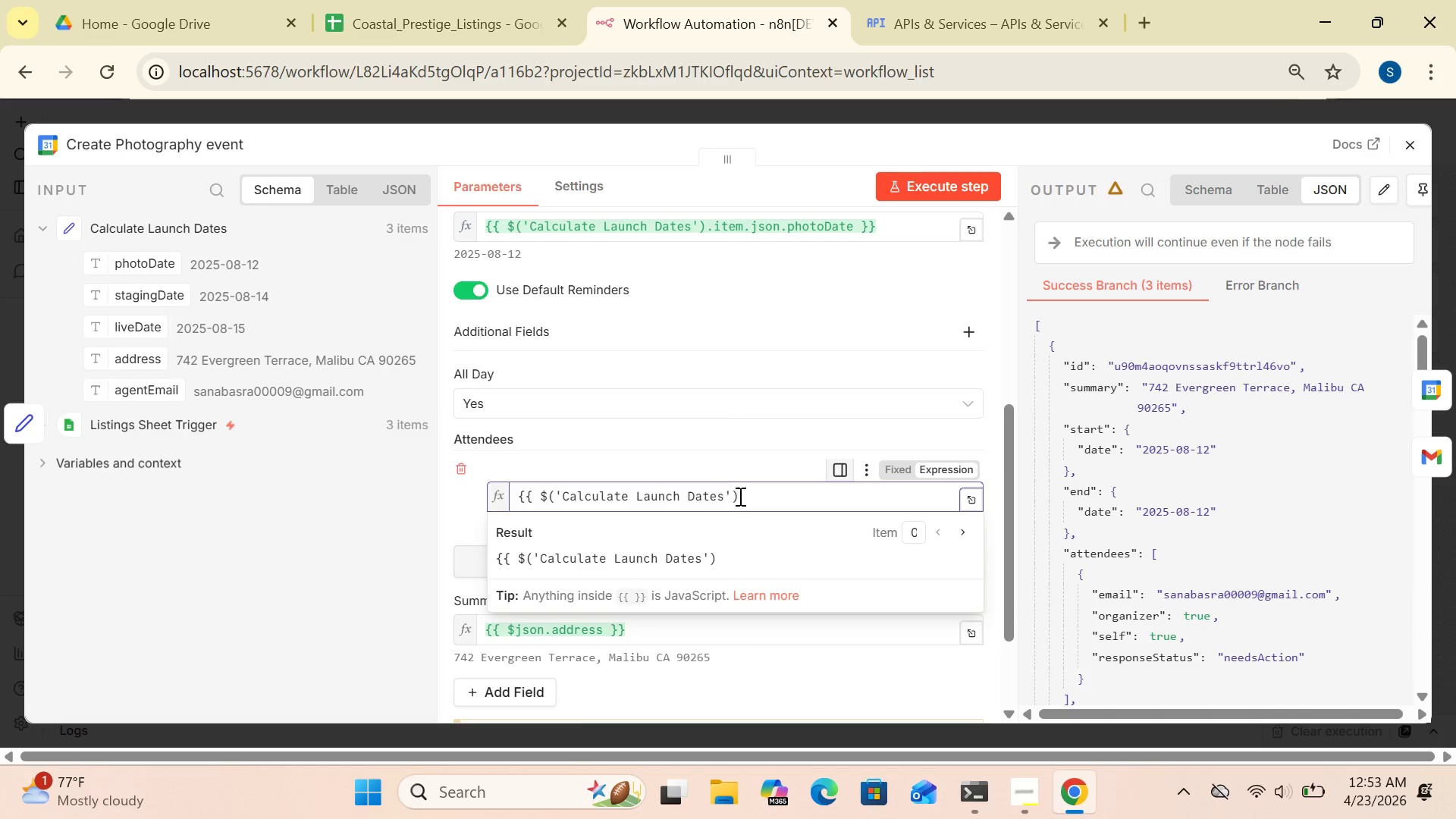 
left_click([739, 498])
 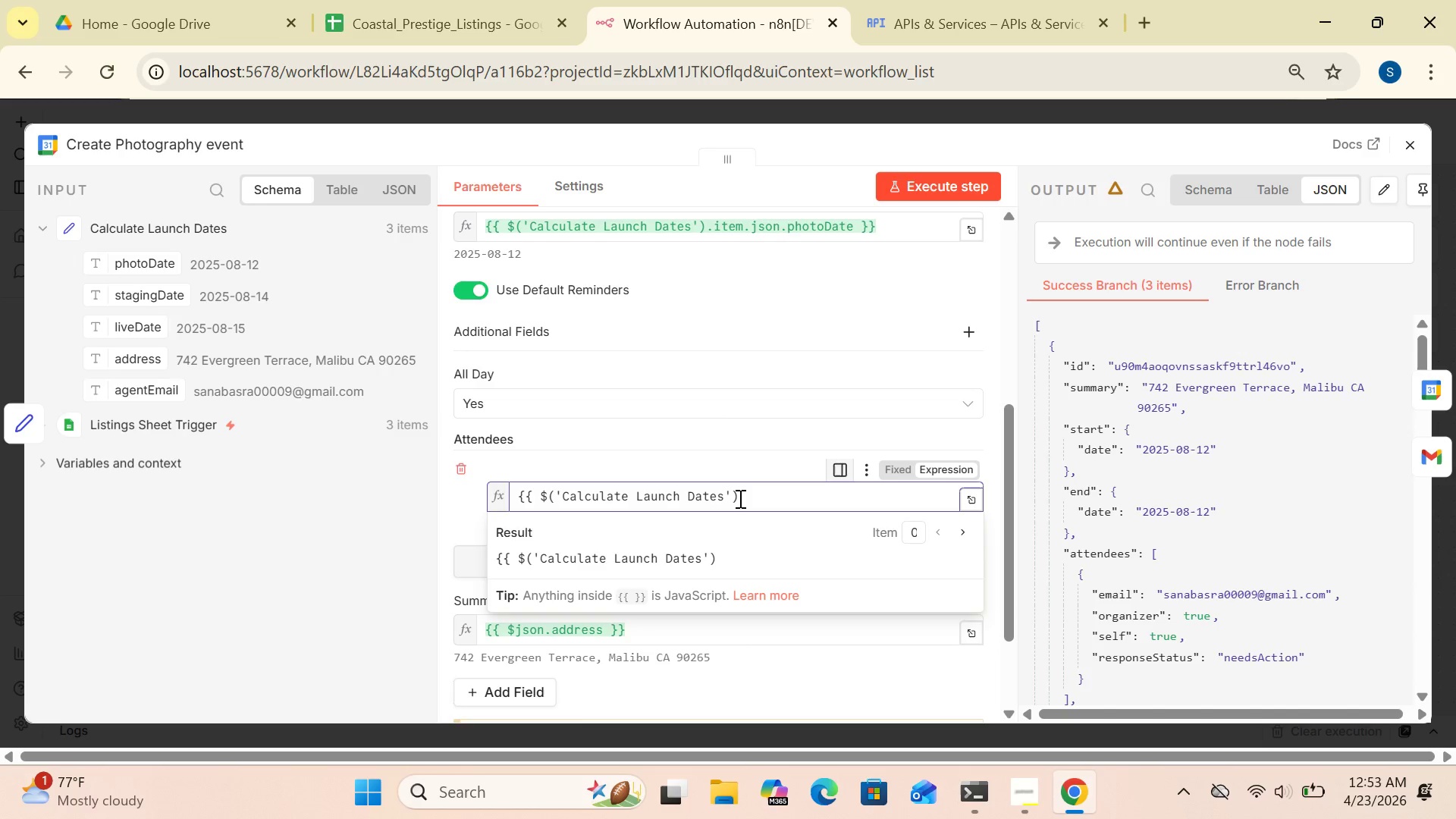 
type(.item.json)
 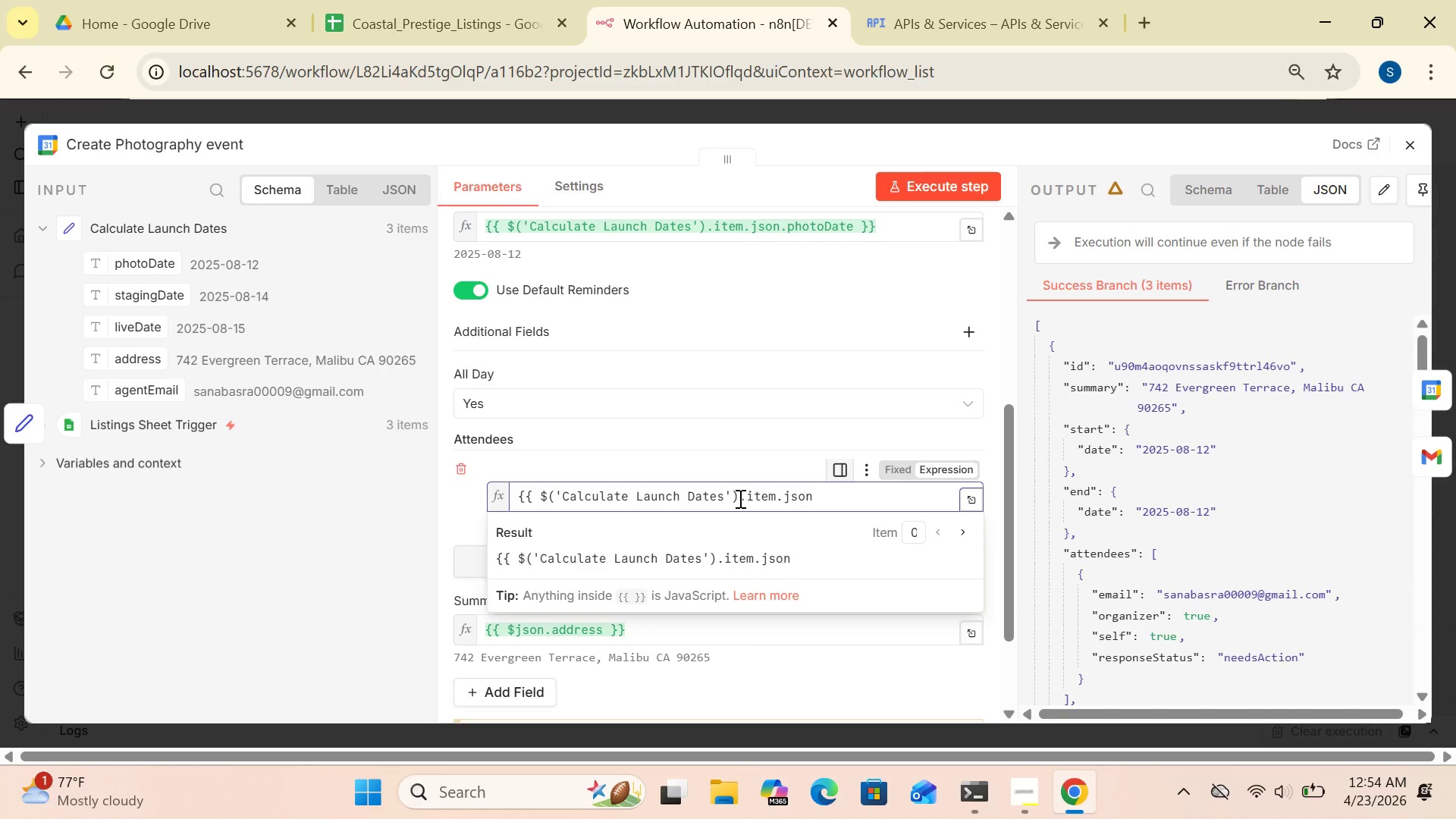 
wait(7.97)
 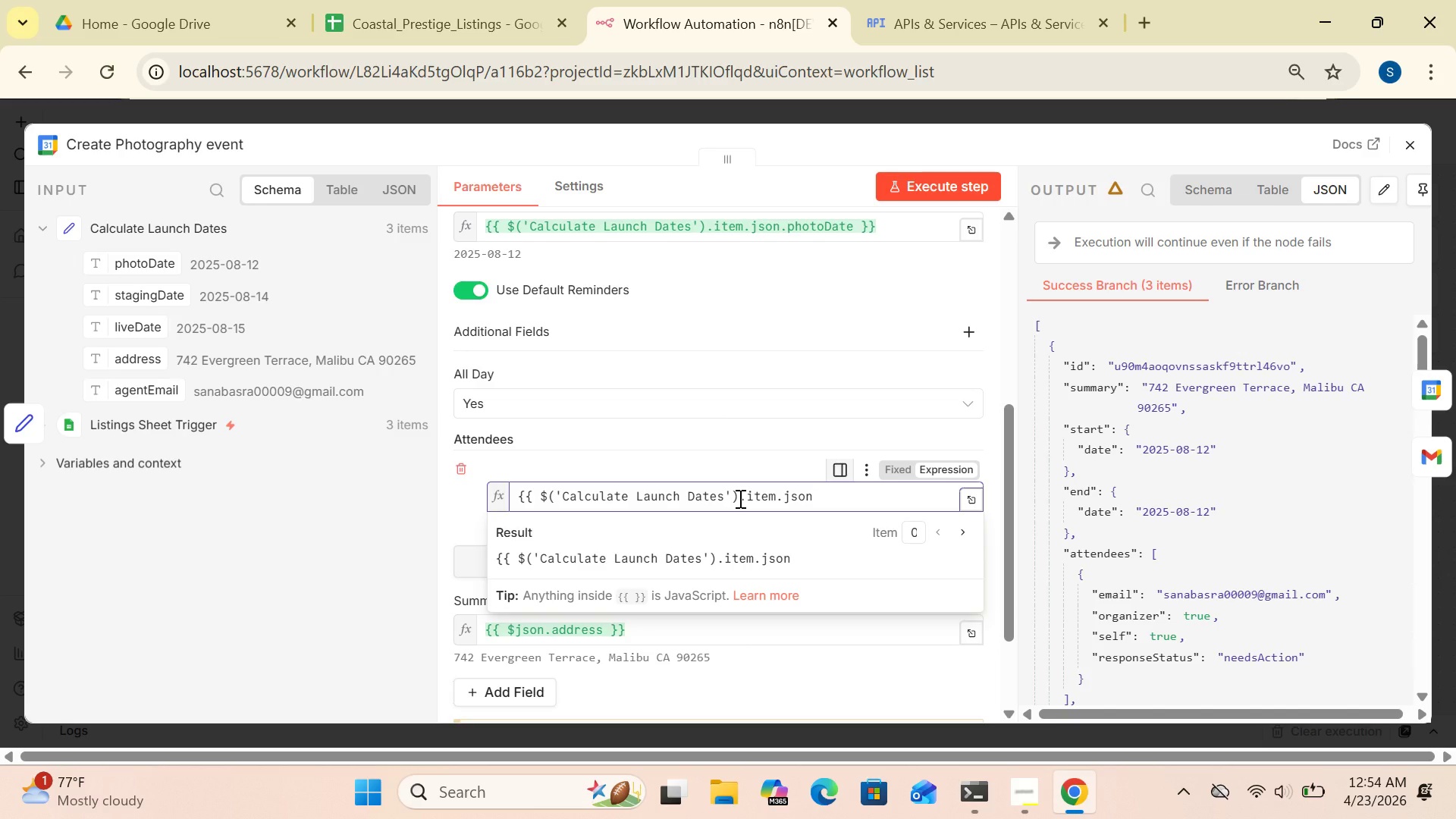 
type(.agentF)
key(Backspace)
type(Email)
 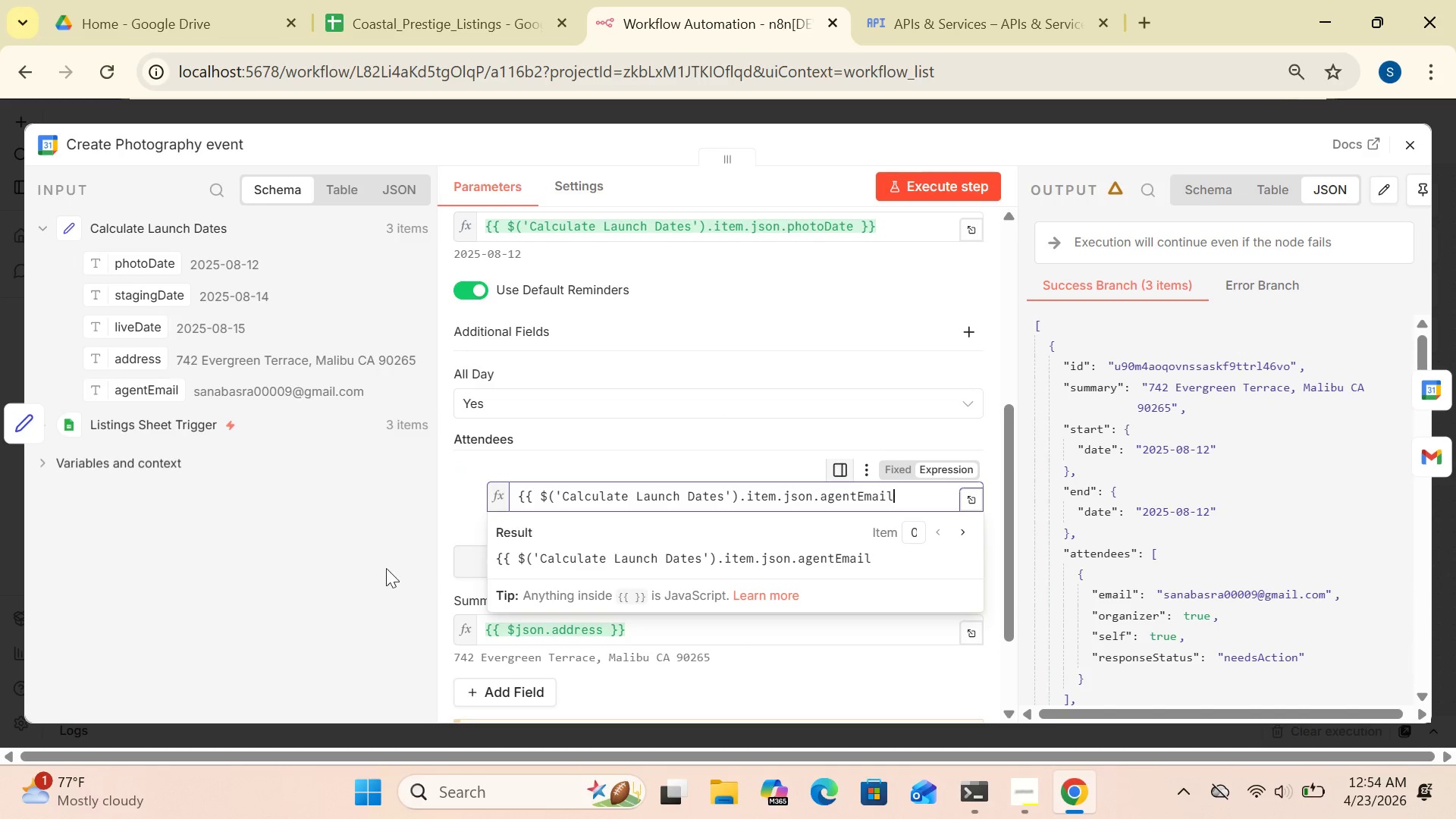 
left_click([385, 568])
 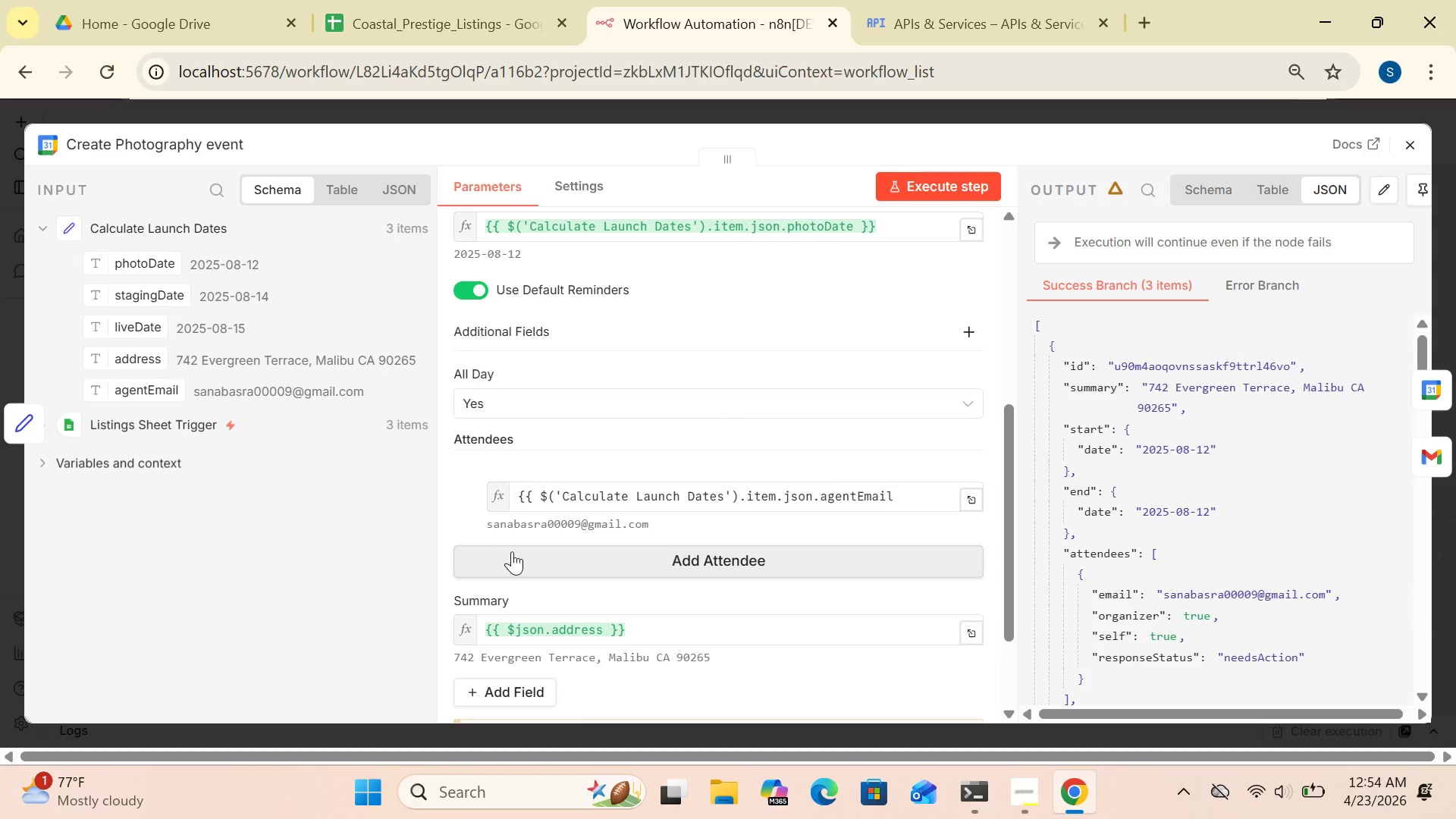 
mouse_move([524, 519])
 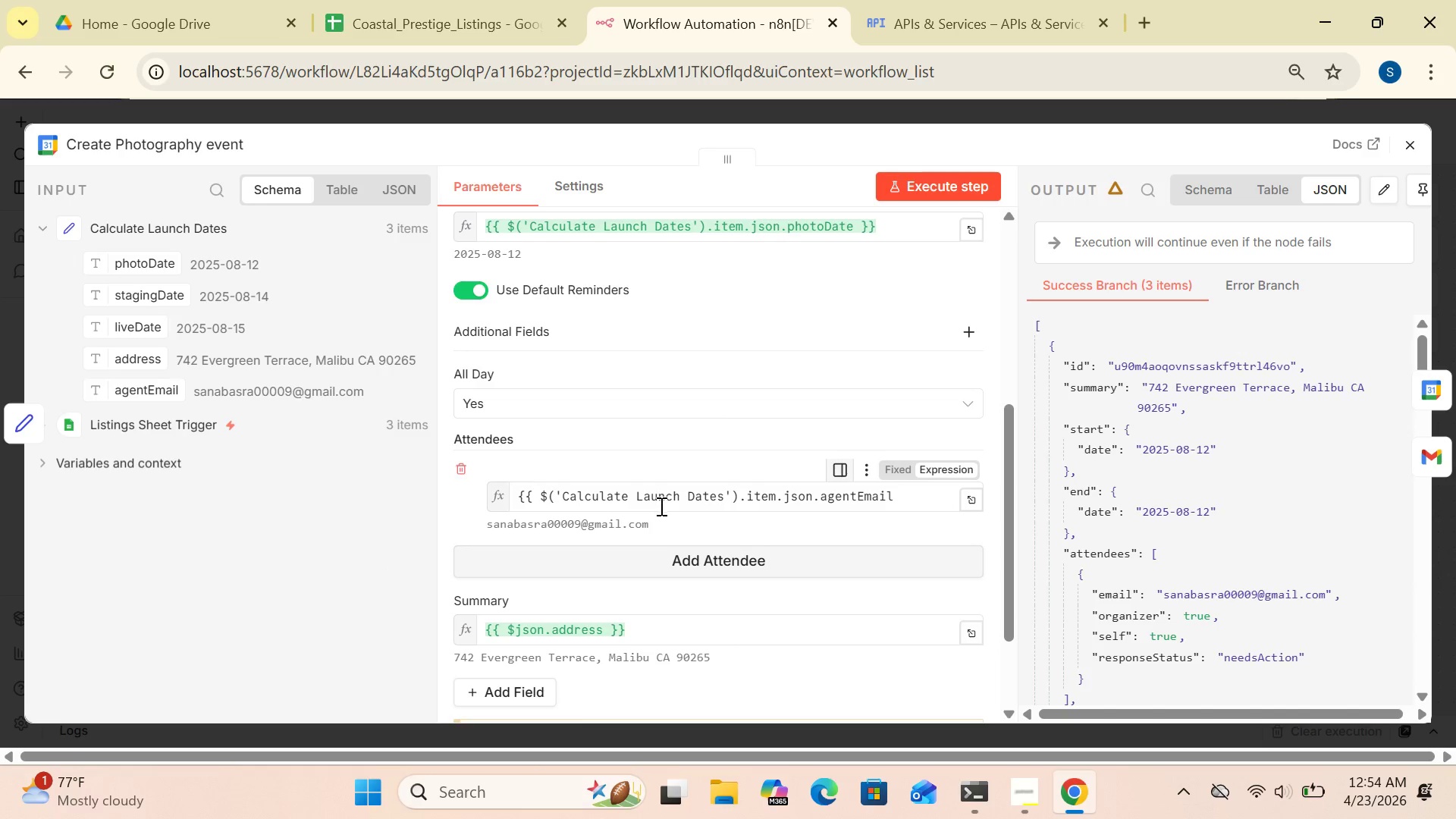 
wait(9.34)
 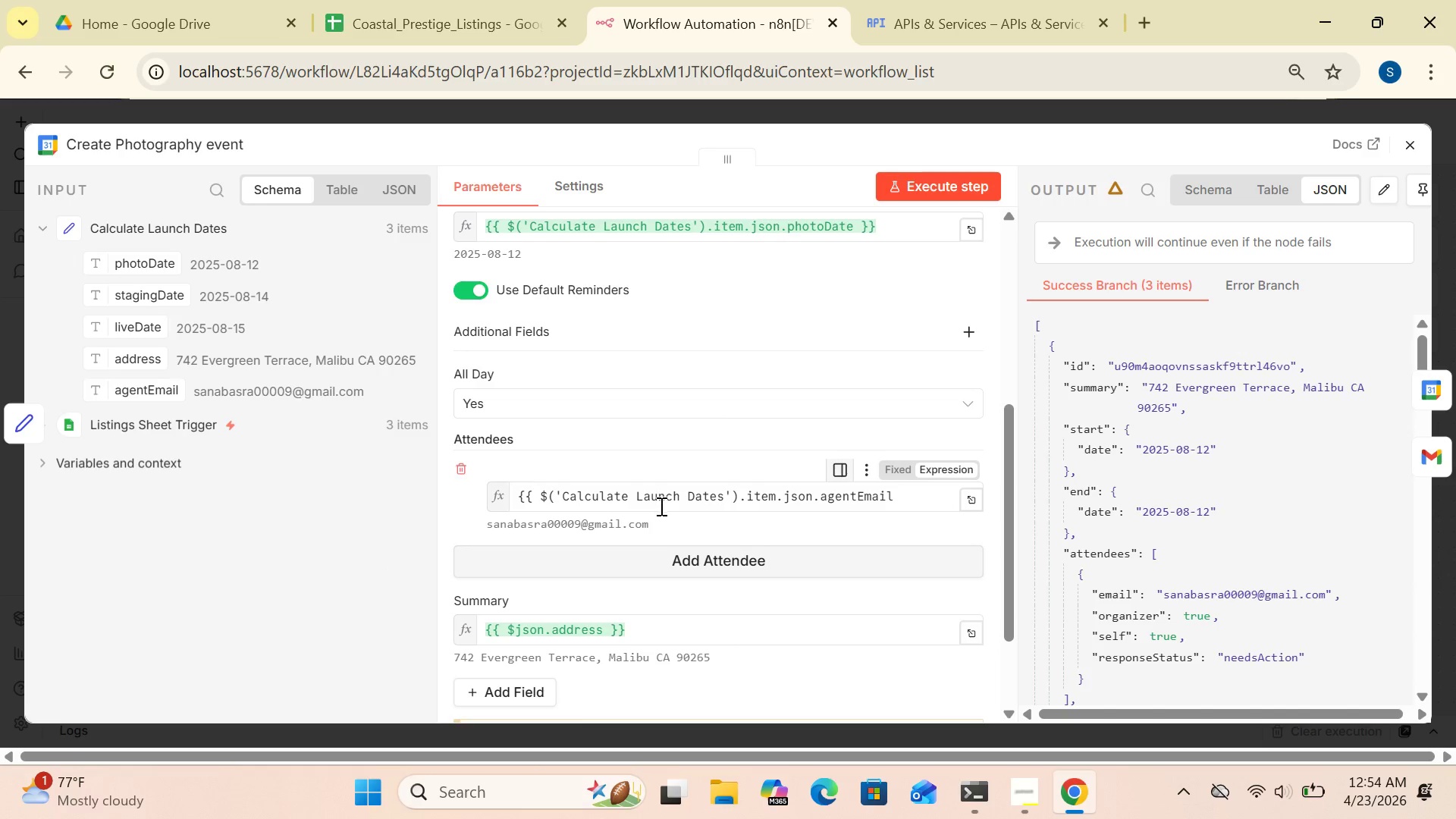 
left_click([904, 497])
 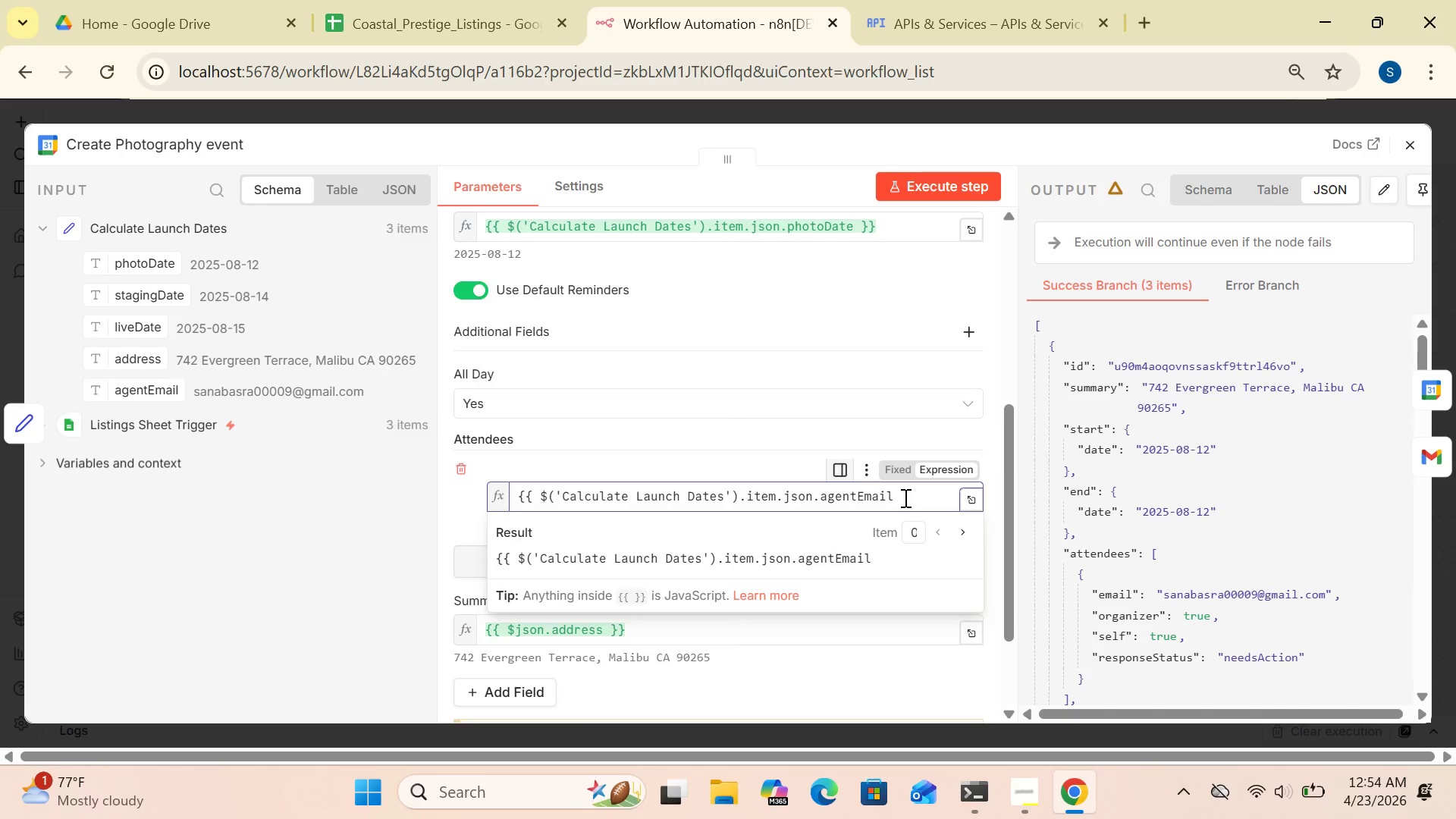 
key(Space)
 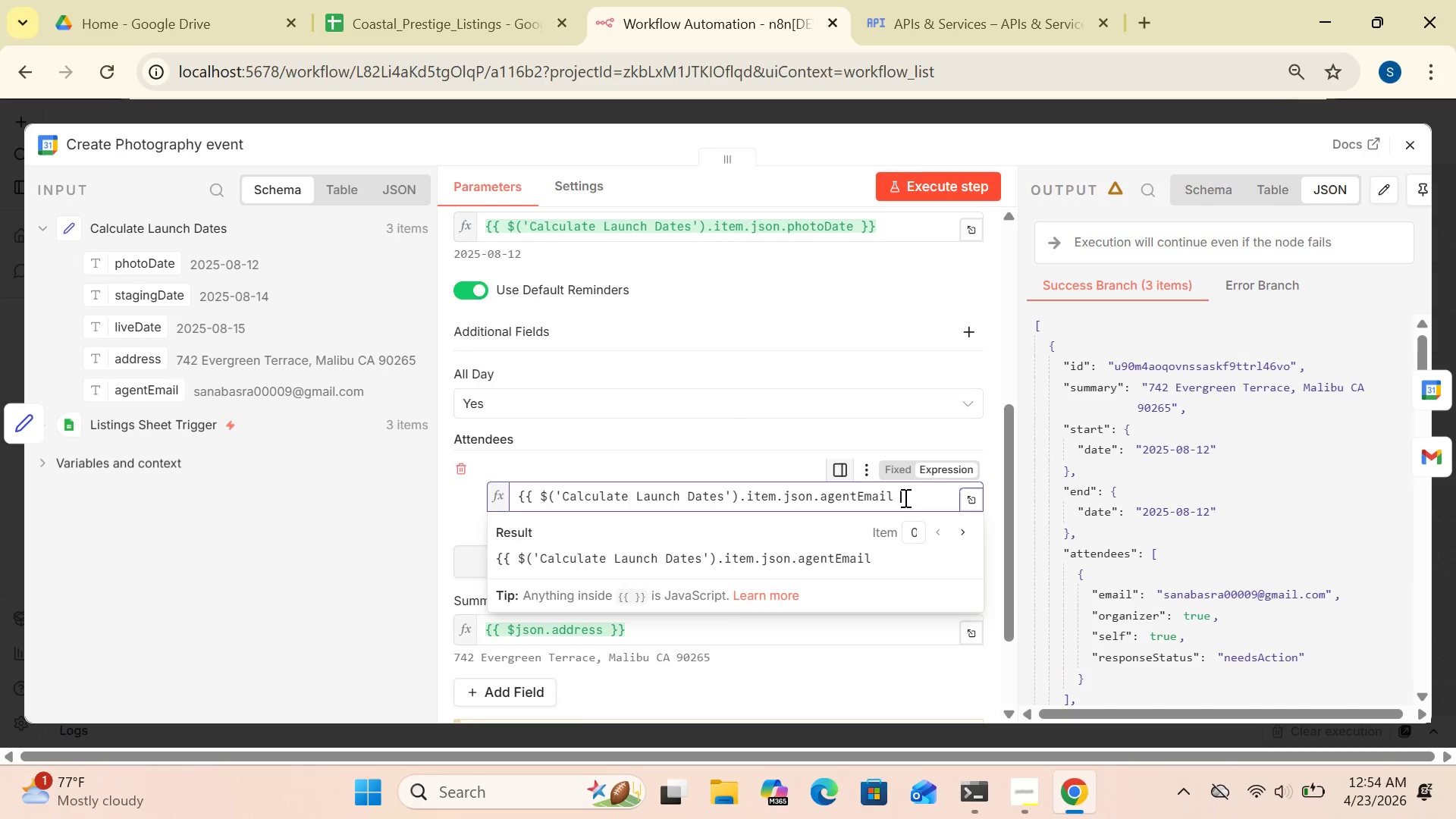 
key(Shift+BracketRight)
 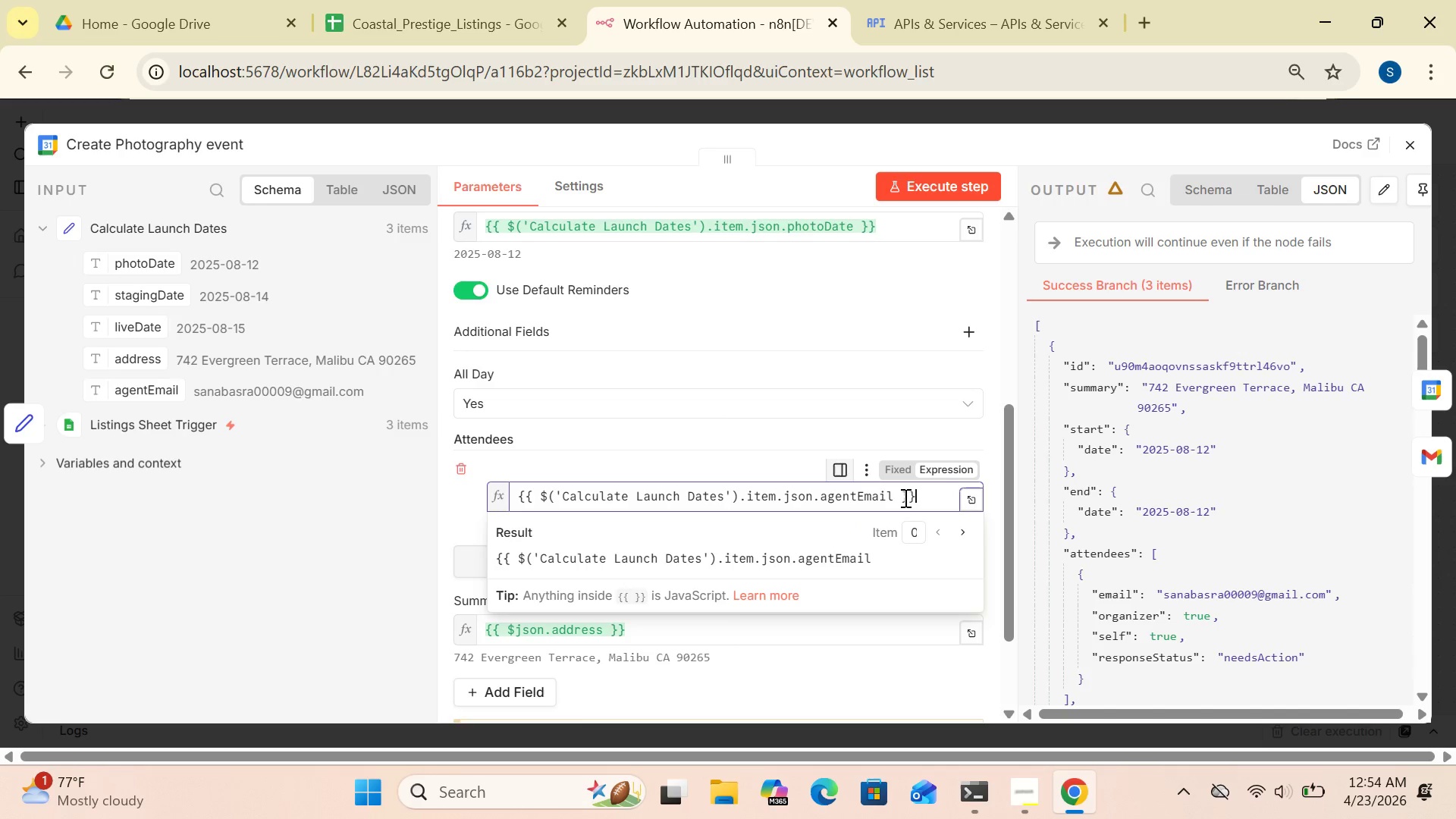 
key(Shift+BracketRight)
 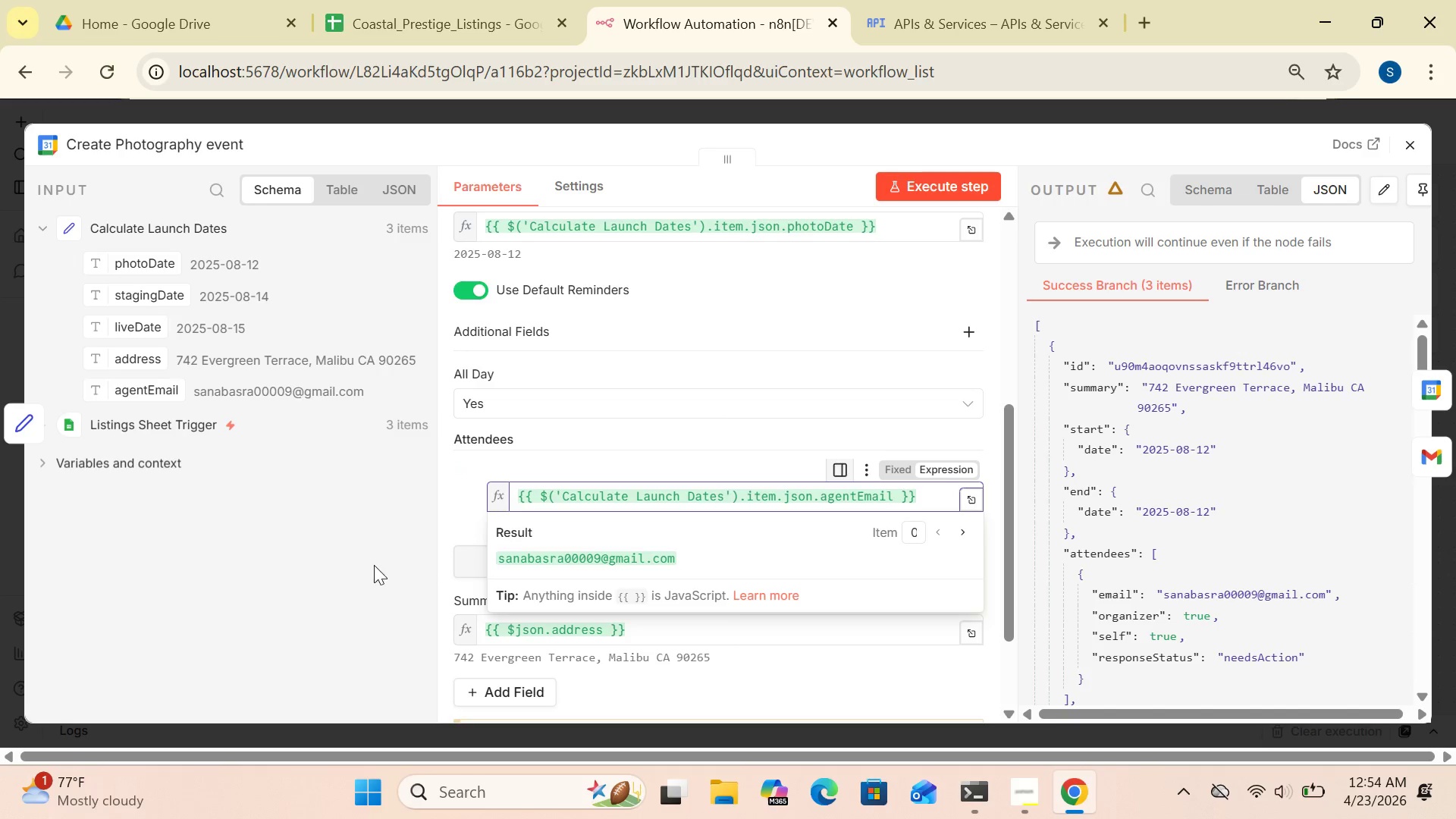 
left_click([370, 563])
 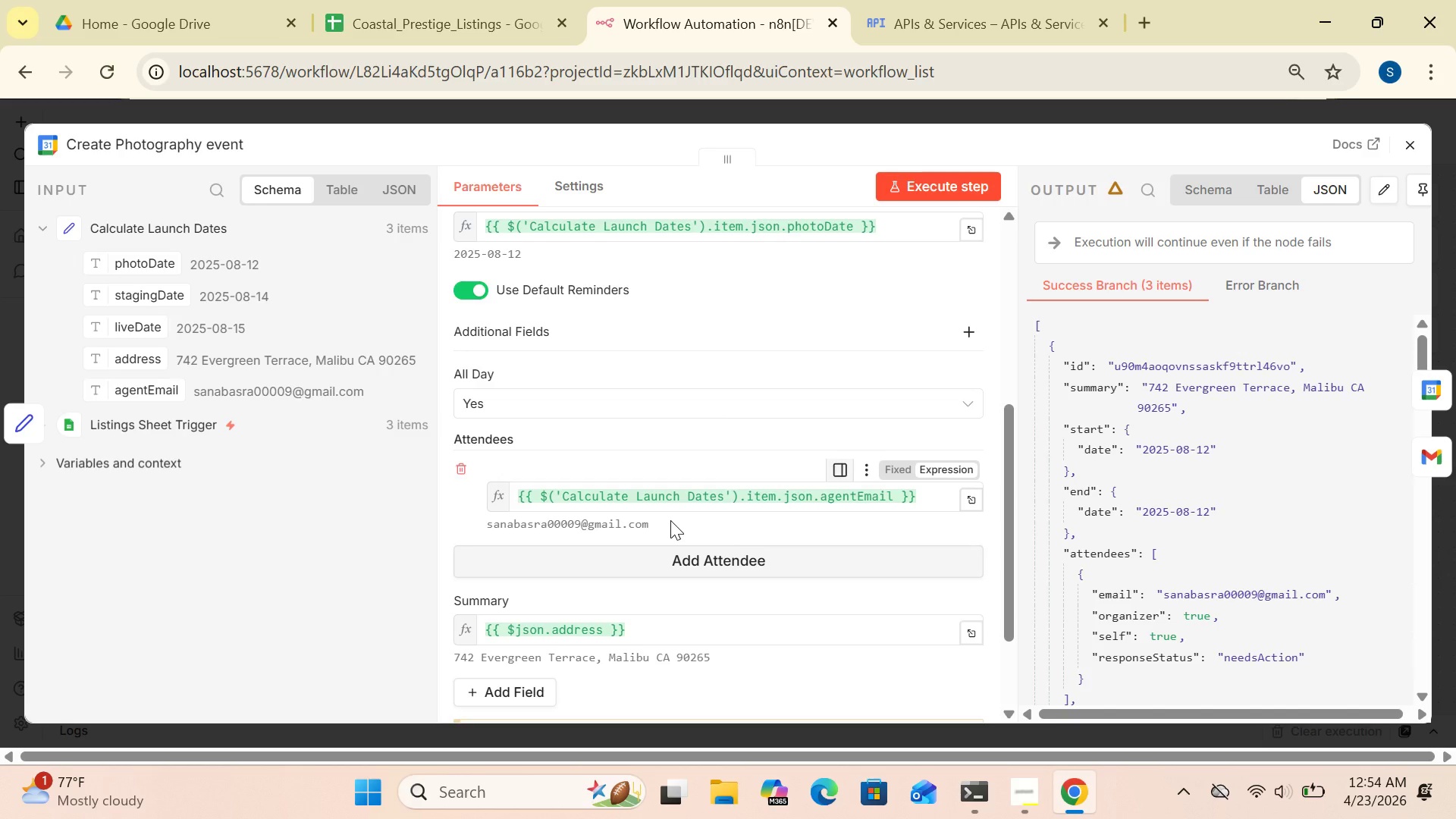 
wait(16.92)
 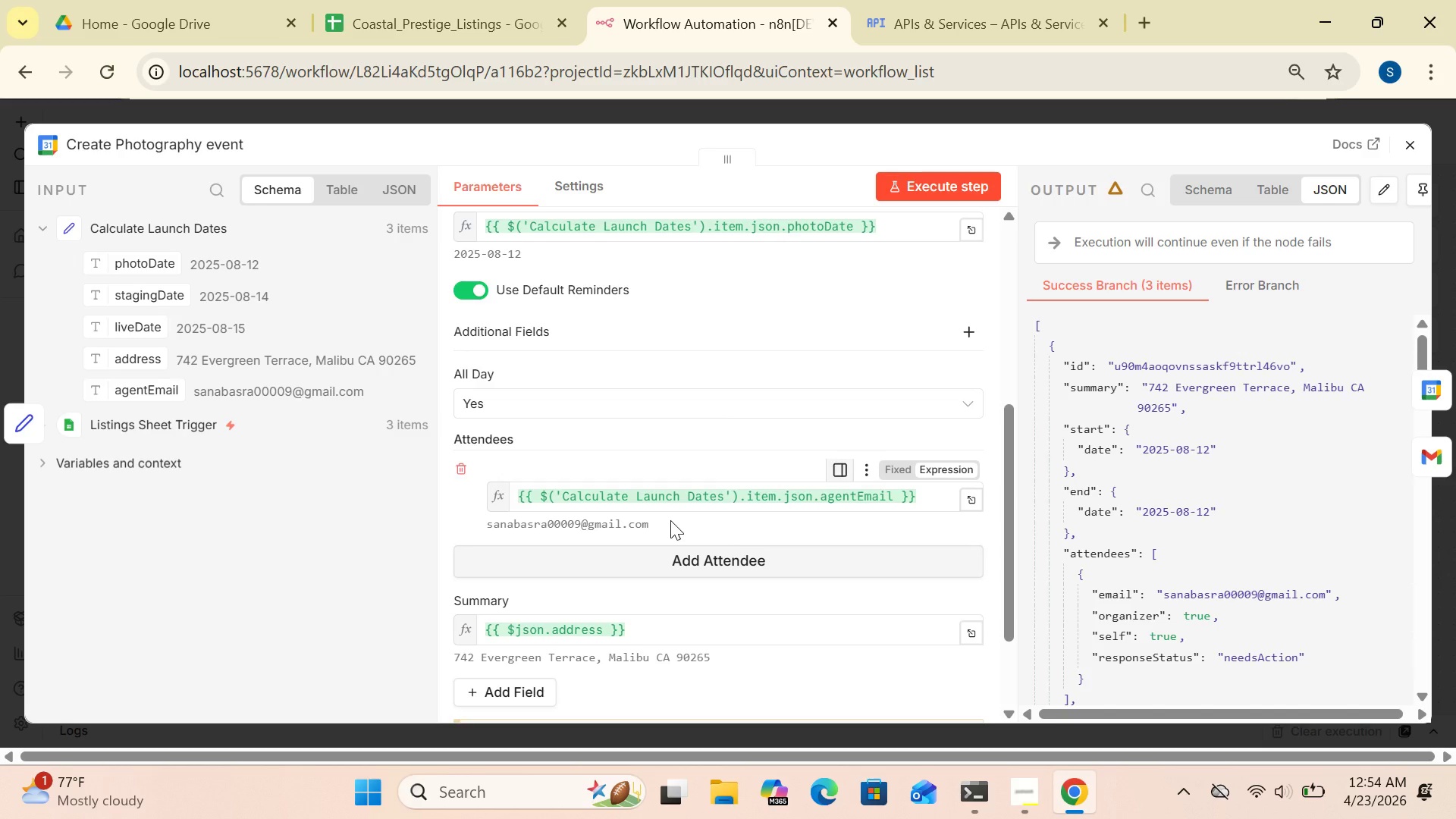 
left_click_drag(start_coordinate=[934, 495], to_coordinate=[920, 498])
 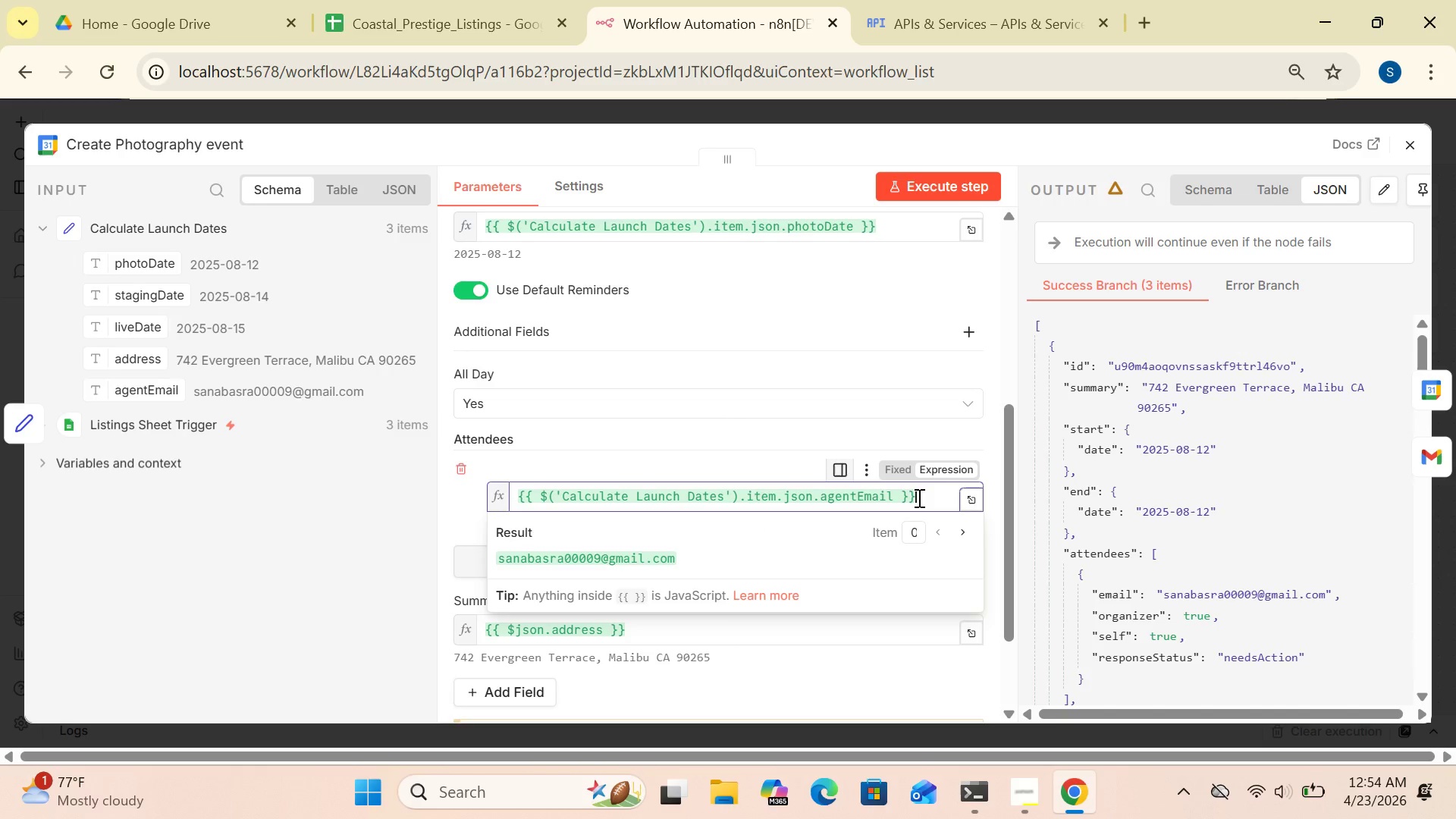 
left_click_drag(start_coordinate=[920, 498], to_coordinate=[510, 494])
 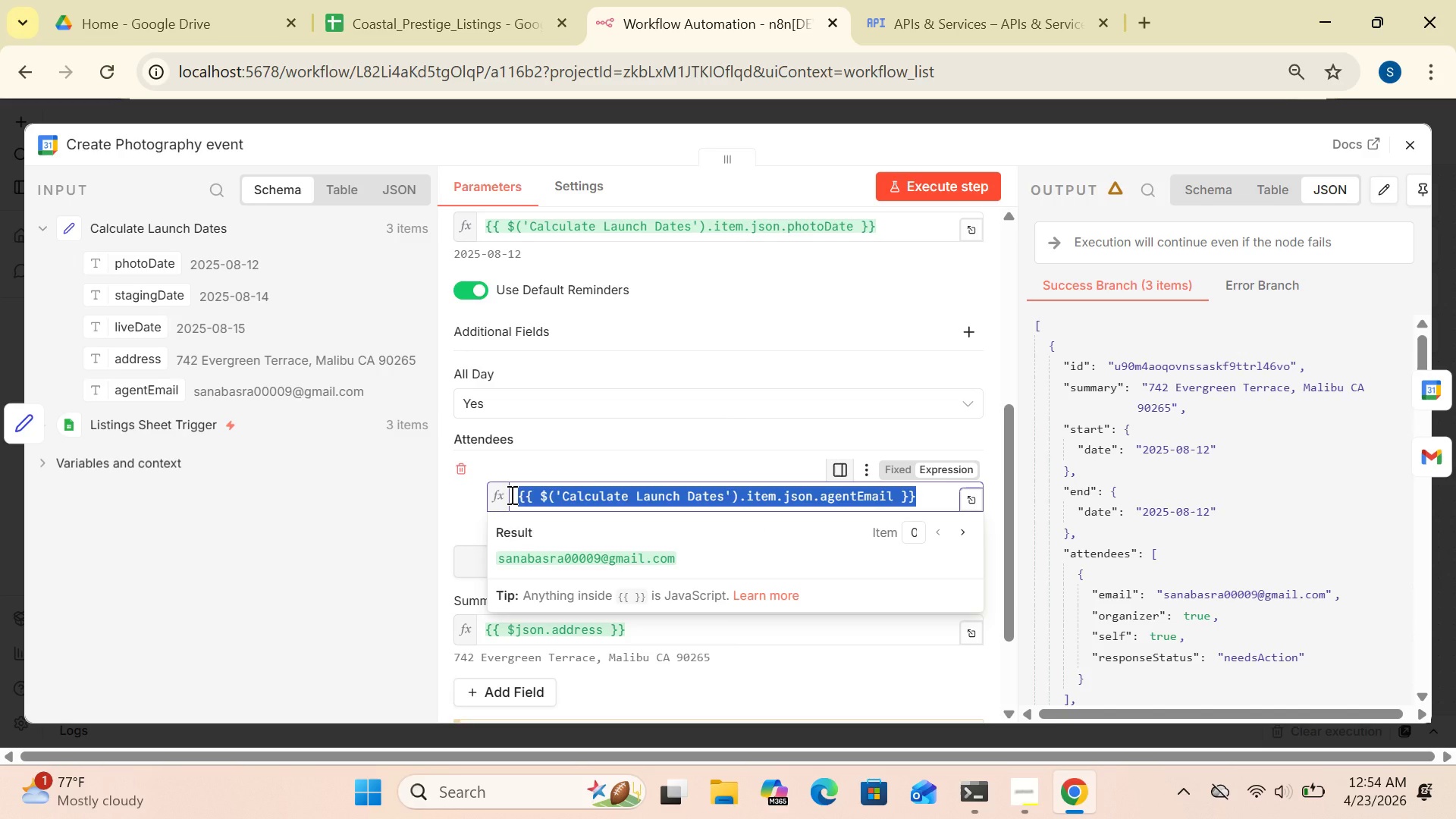 
key(Control+C)
 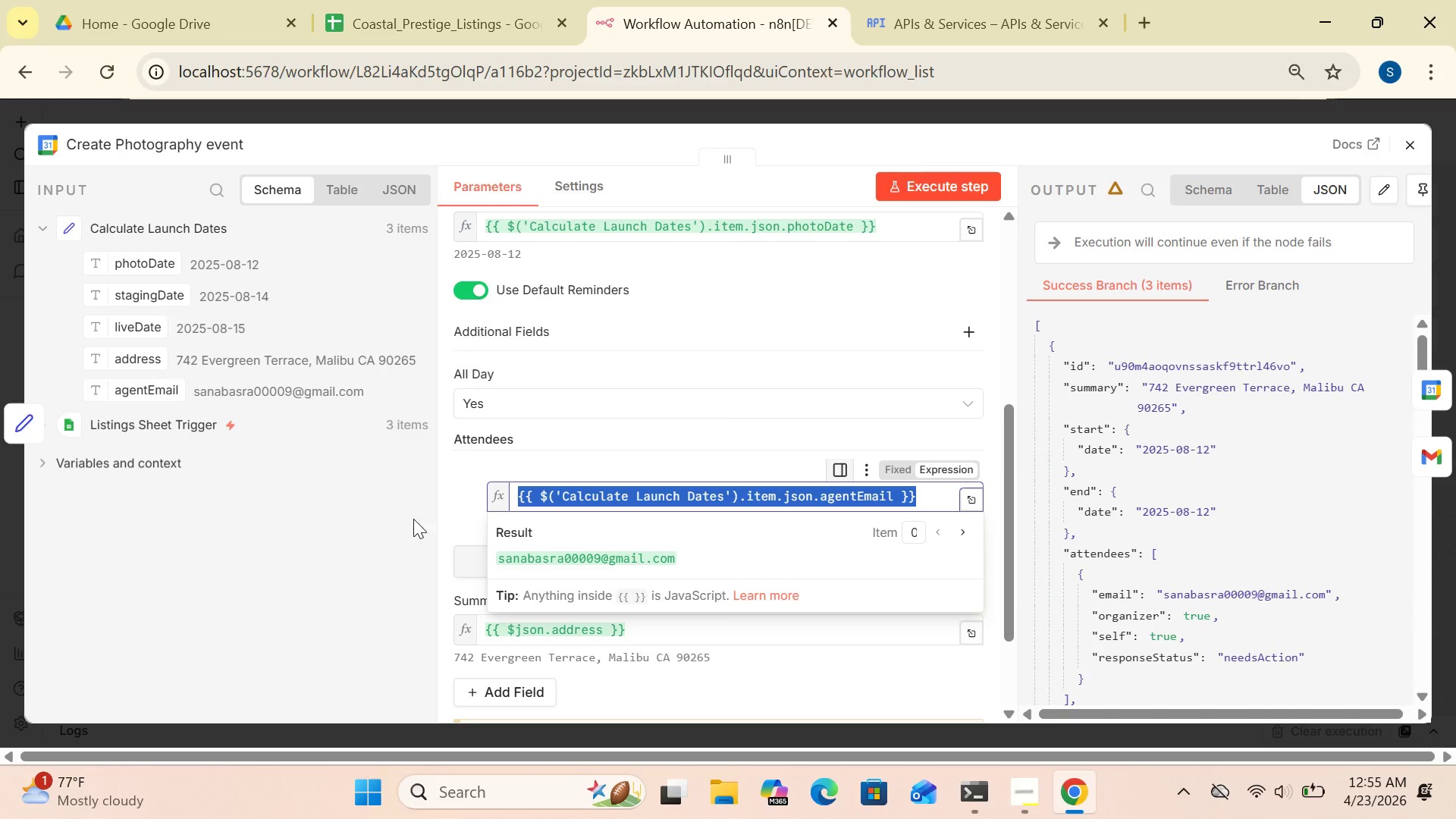 
left_click([430, 509])
 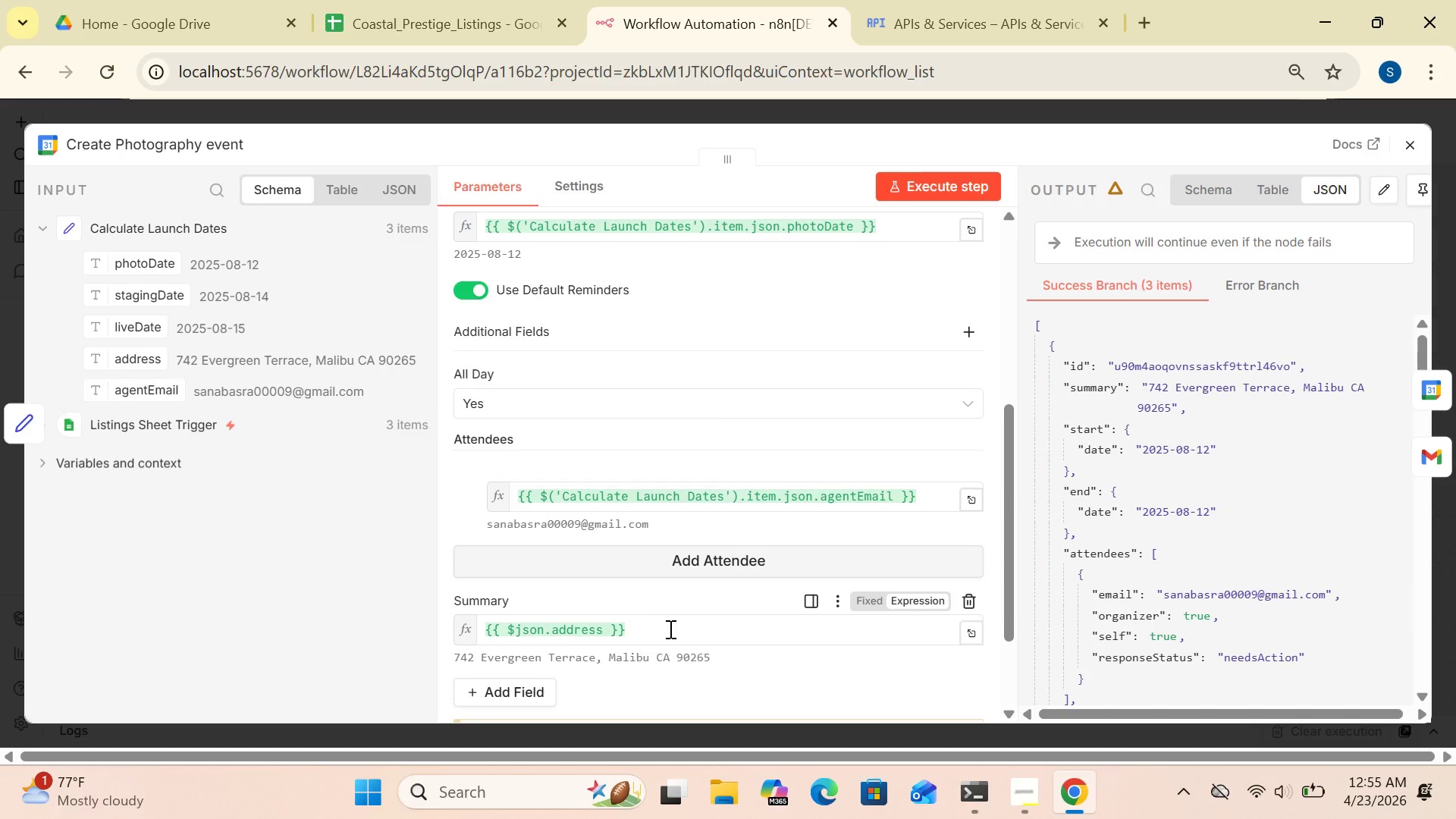 
left_click_drag(start_coordinate=[666, 629], to_coordinate=[468, 628])
 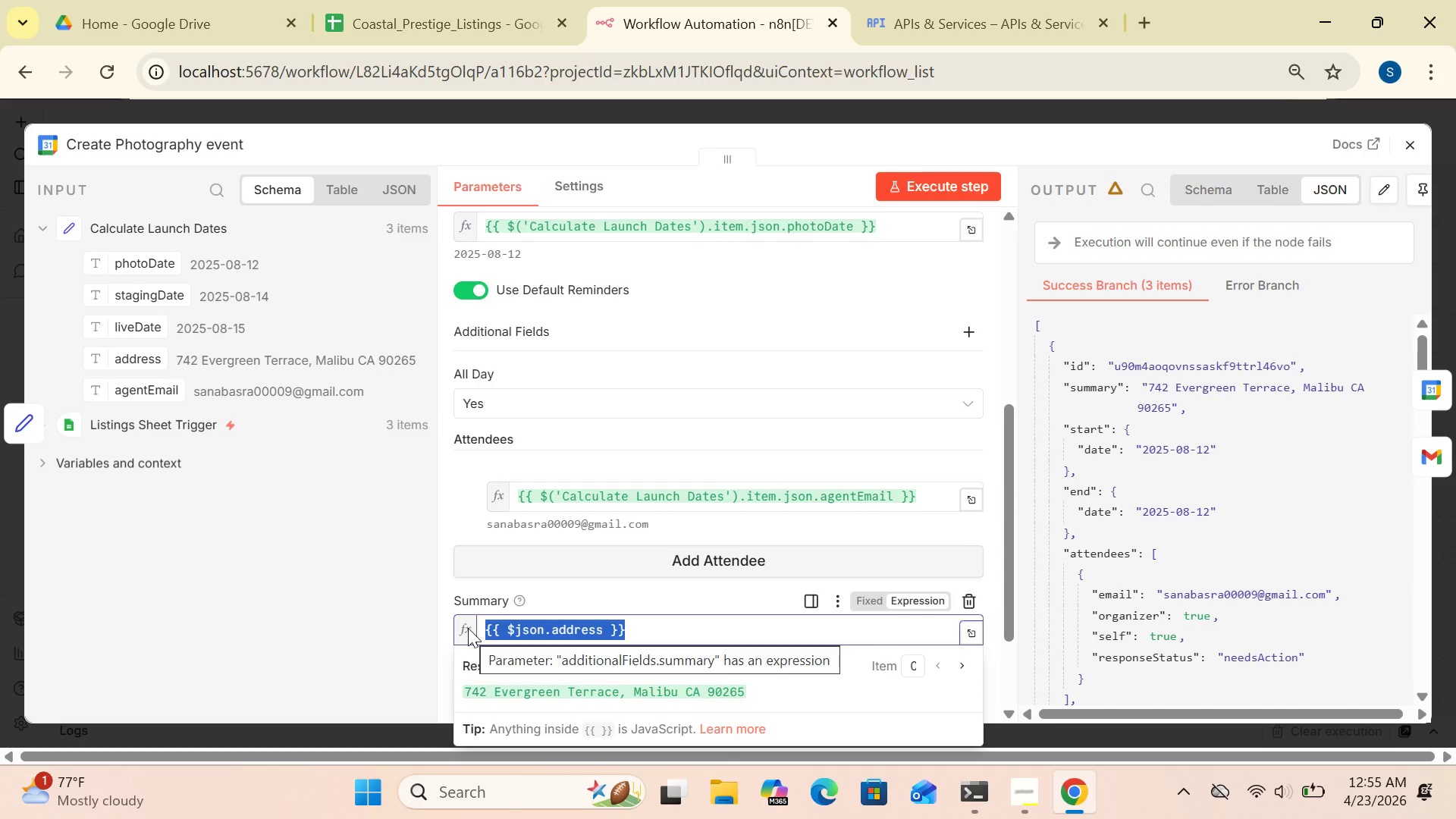 
key(Control+V)
 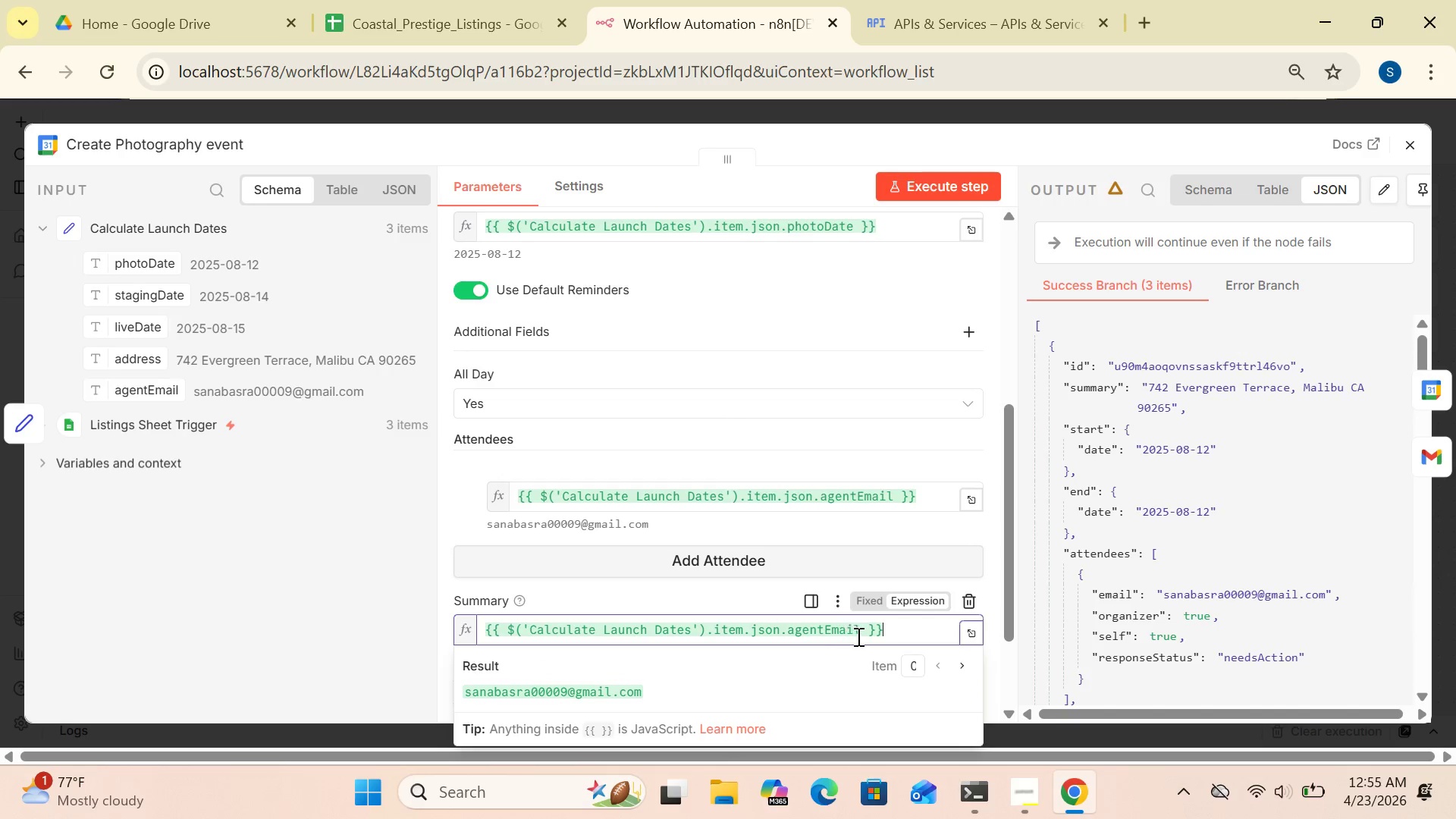 
wait(7.56)
 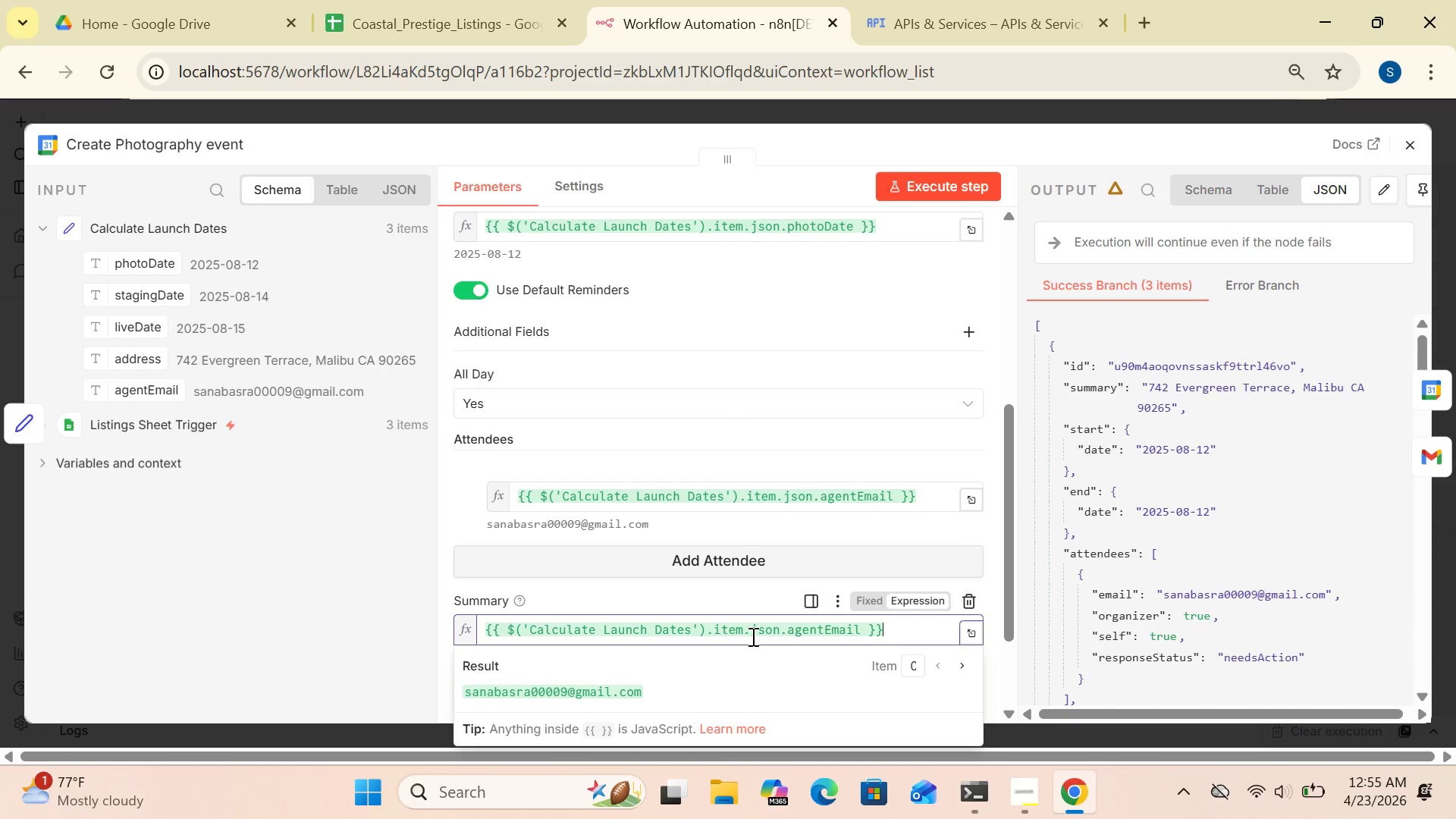 
left_click([863, 629])
 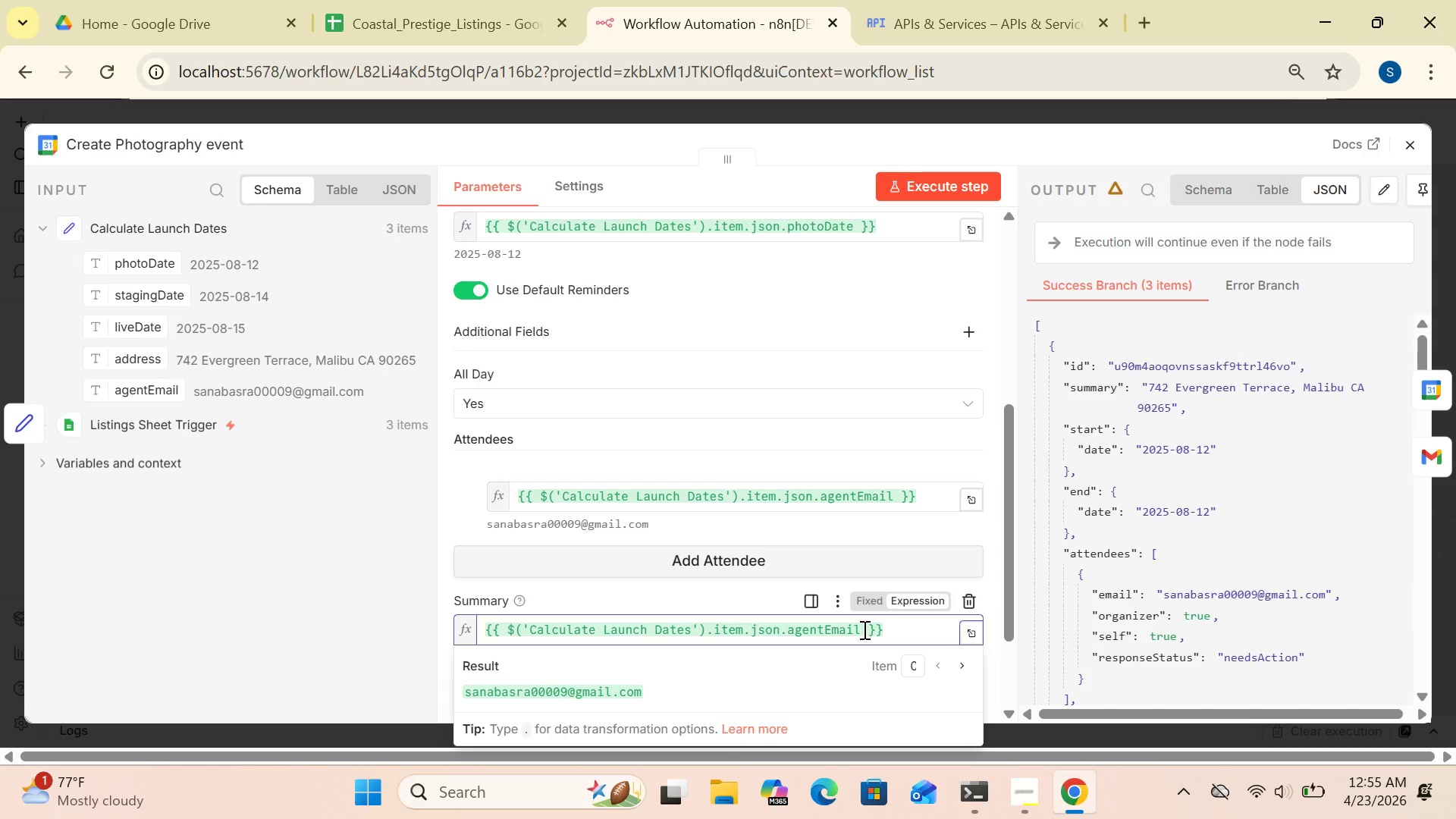 
key(Backspace)
key(Backspace)
key(Backspace)
key(Backspace)
key(Backspace)
key(Backspace)
key(Backspace)
key(Backspace)
key(Backspace)
key(Backspace)
type(address)
 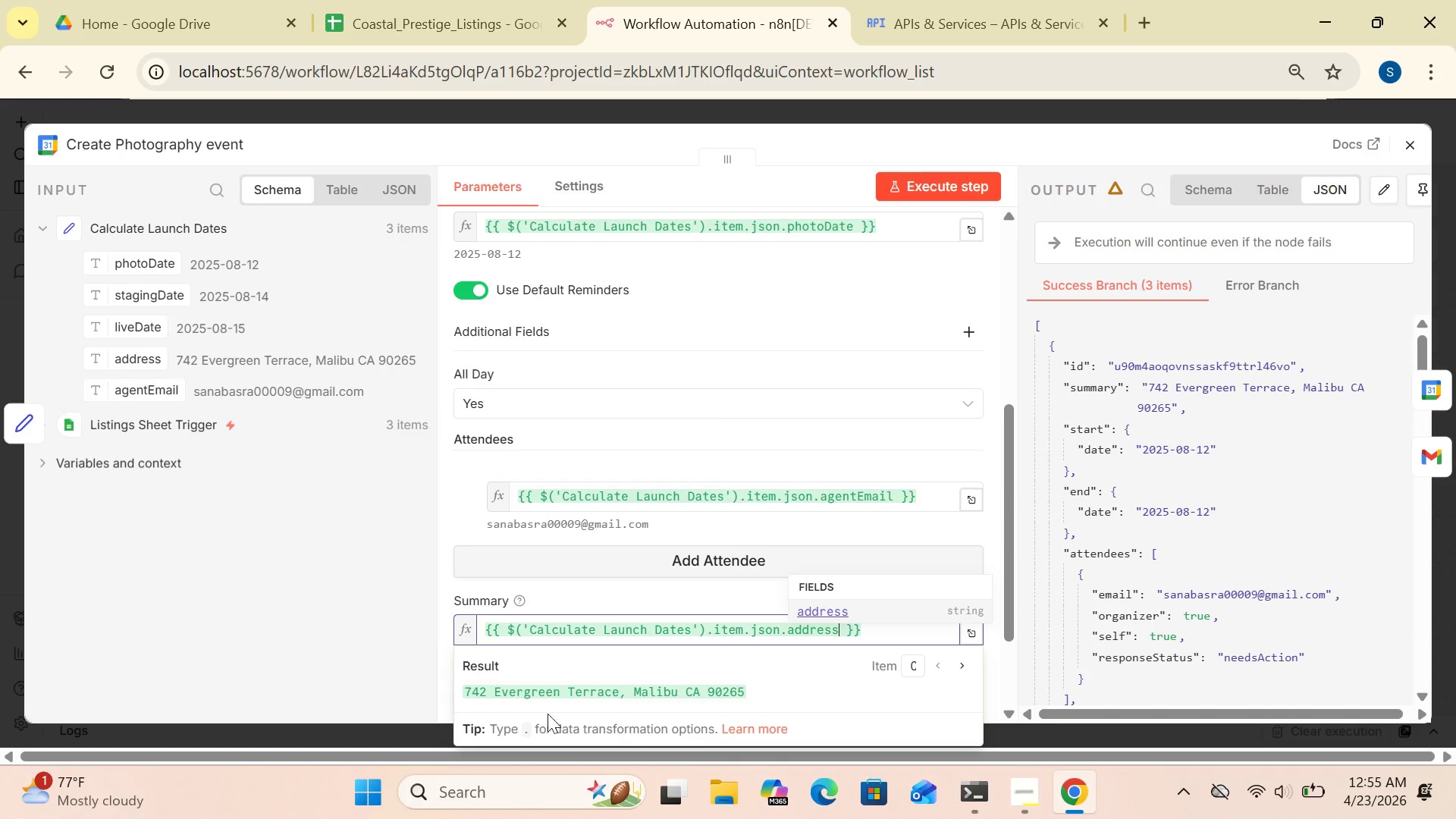 
left_click([370, 666])
 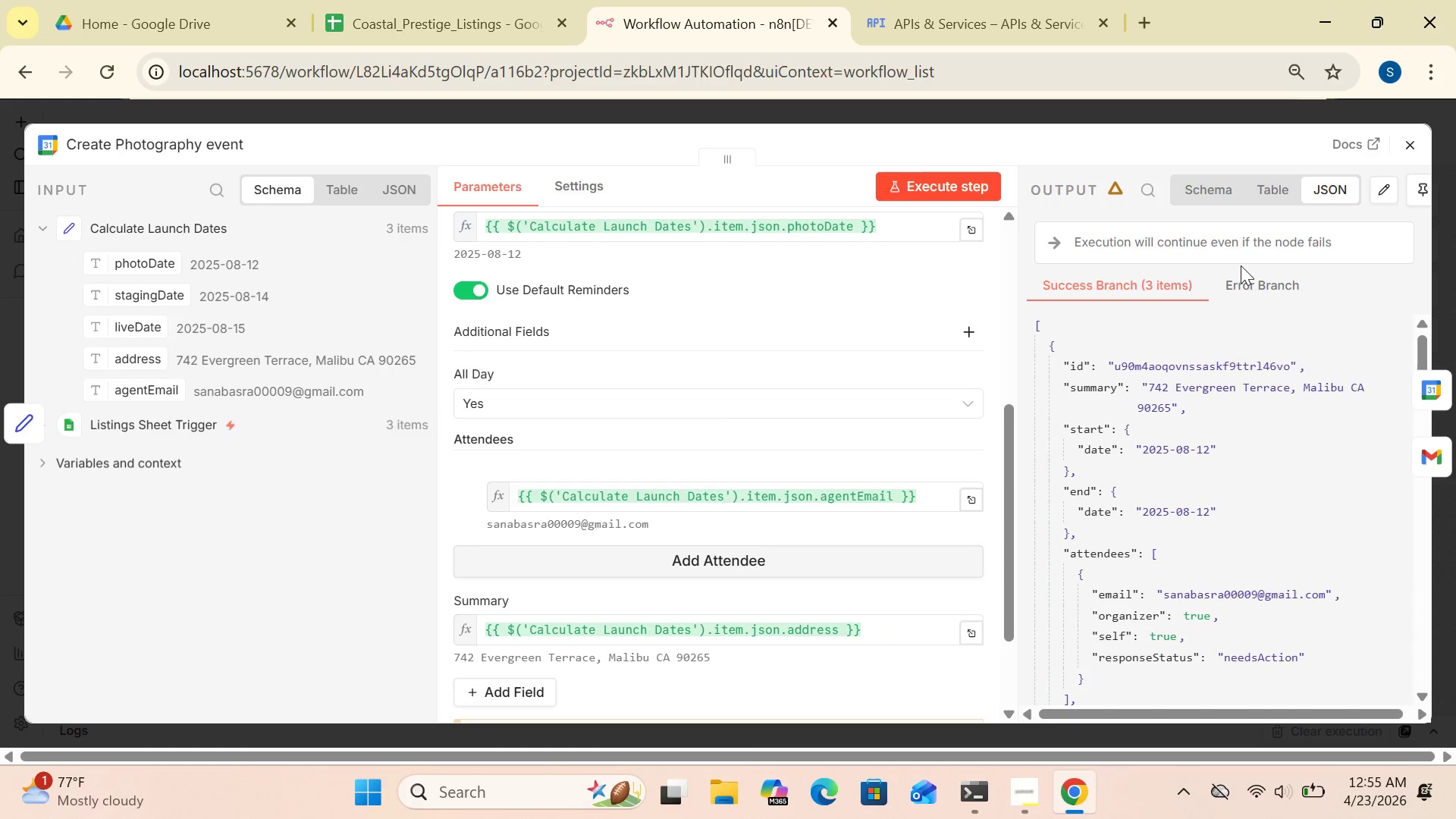 
left_click([1420, 137])
 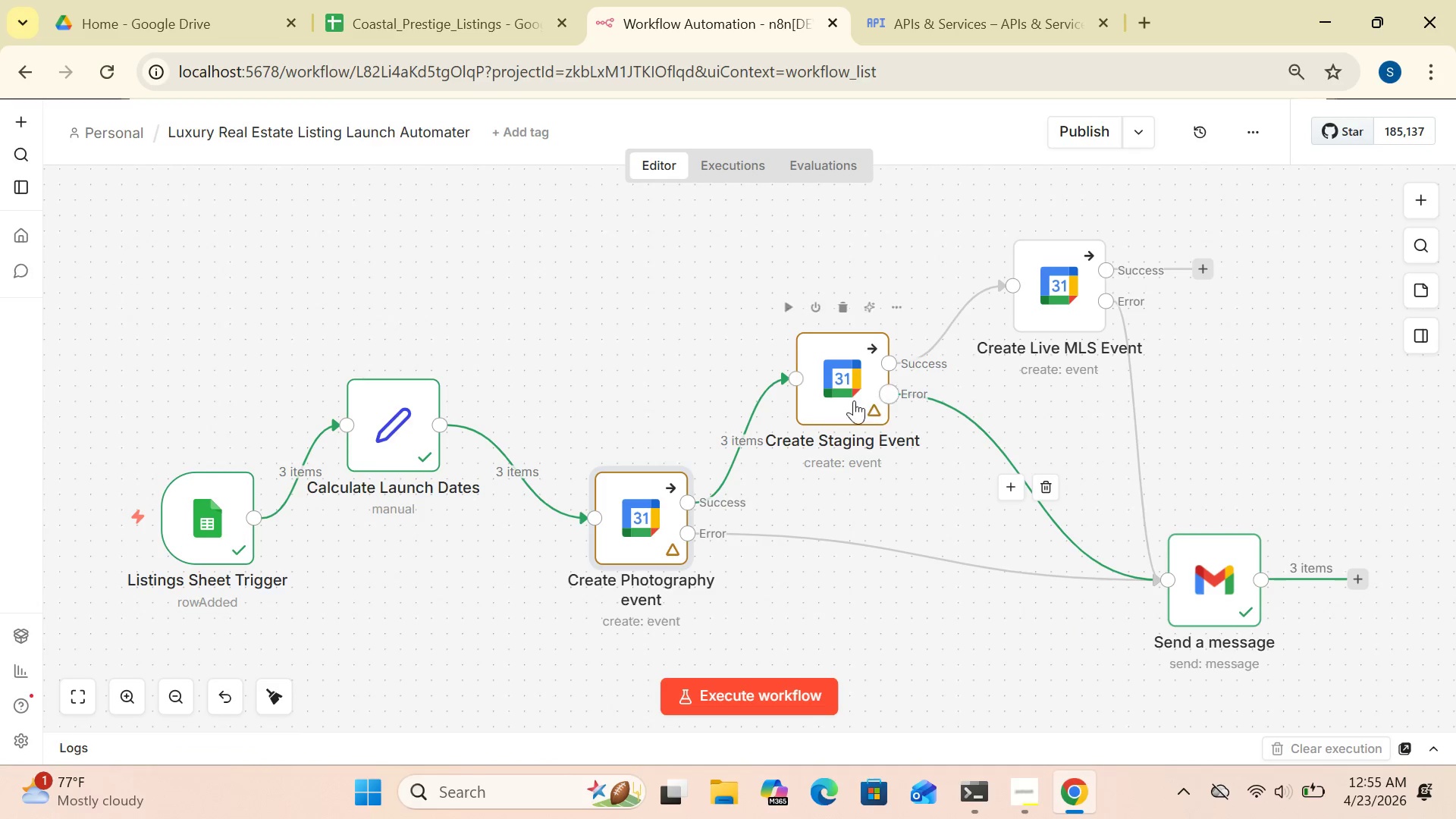 
double_click([844, 400])
 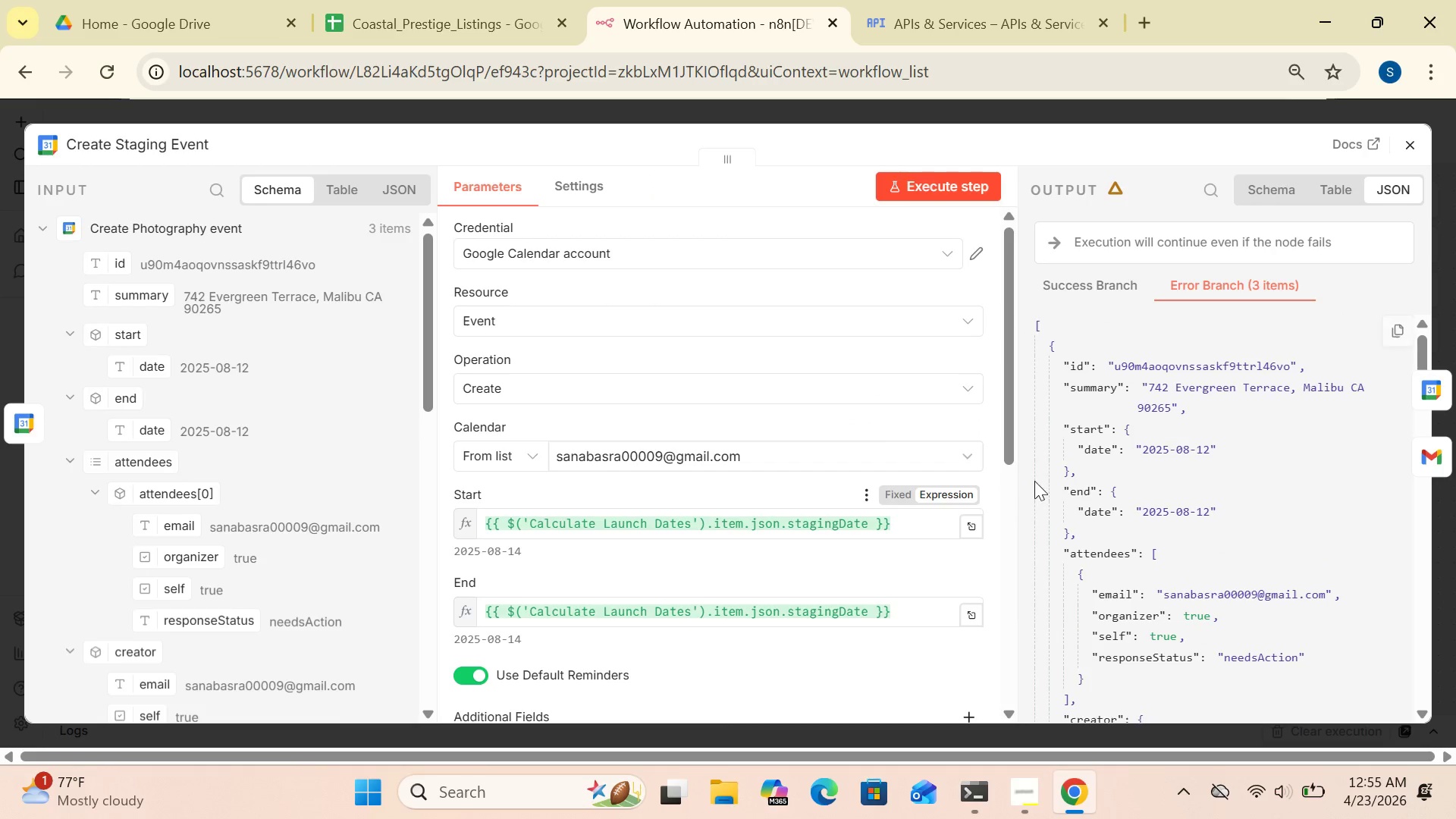 
left_click_drag(start_coordinate=[1005, 456], to_coordinate=[1007, 400])
 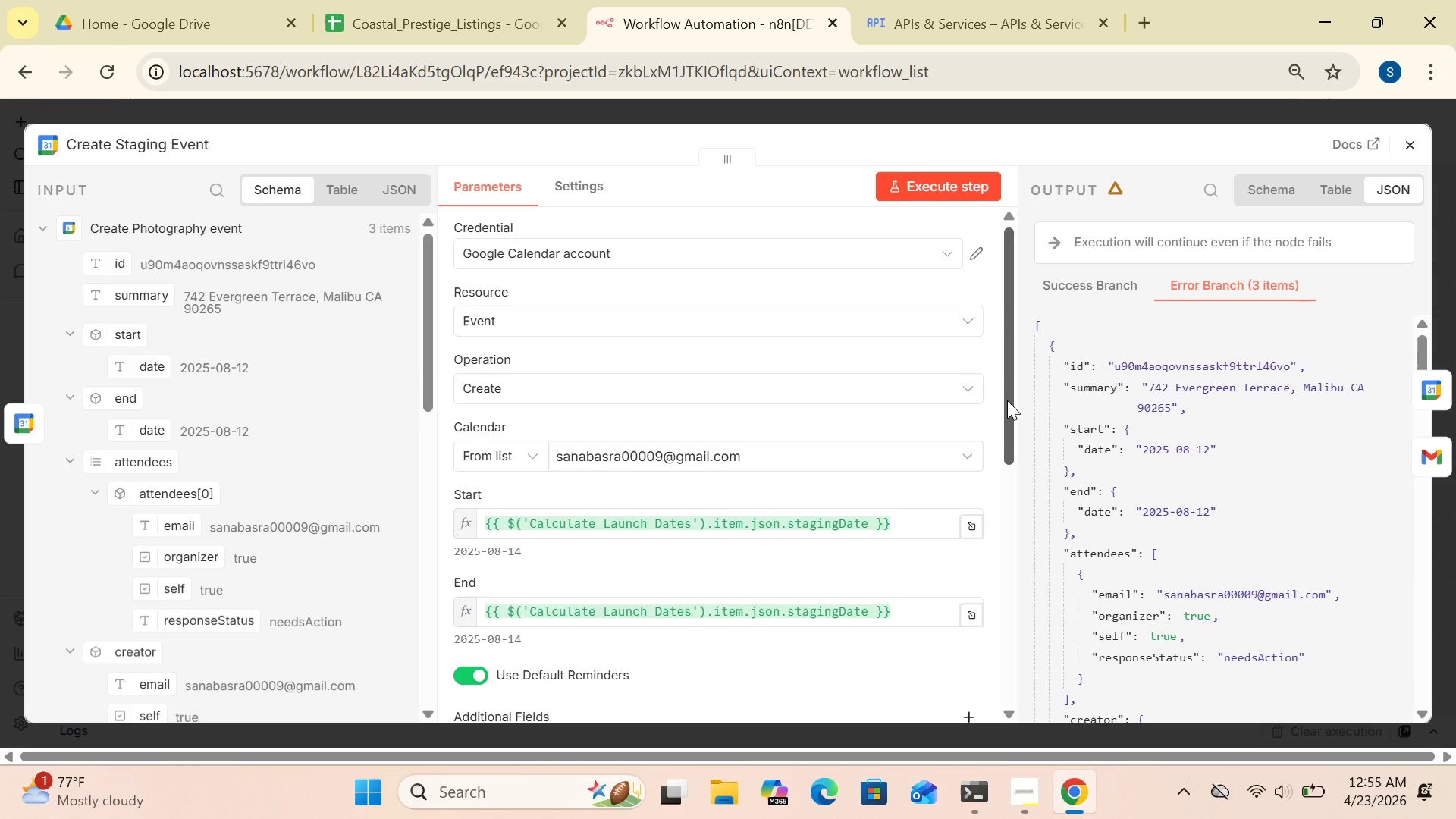 
wait(18.06)
 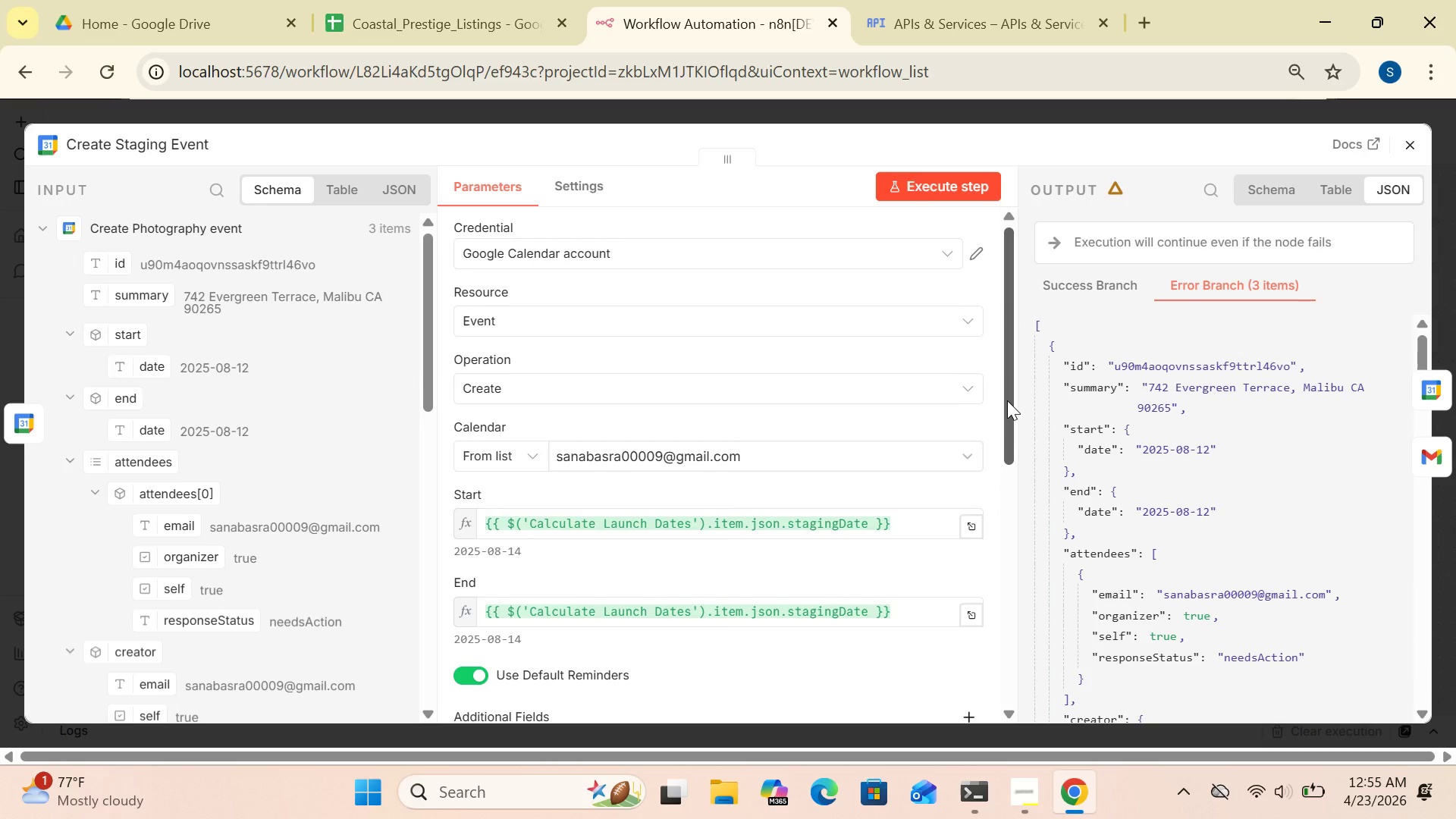 
left_click_drag(start_coordinate=[1012, 420], to_coordinate=[1014, 585])
 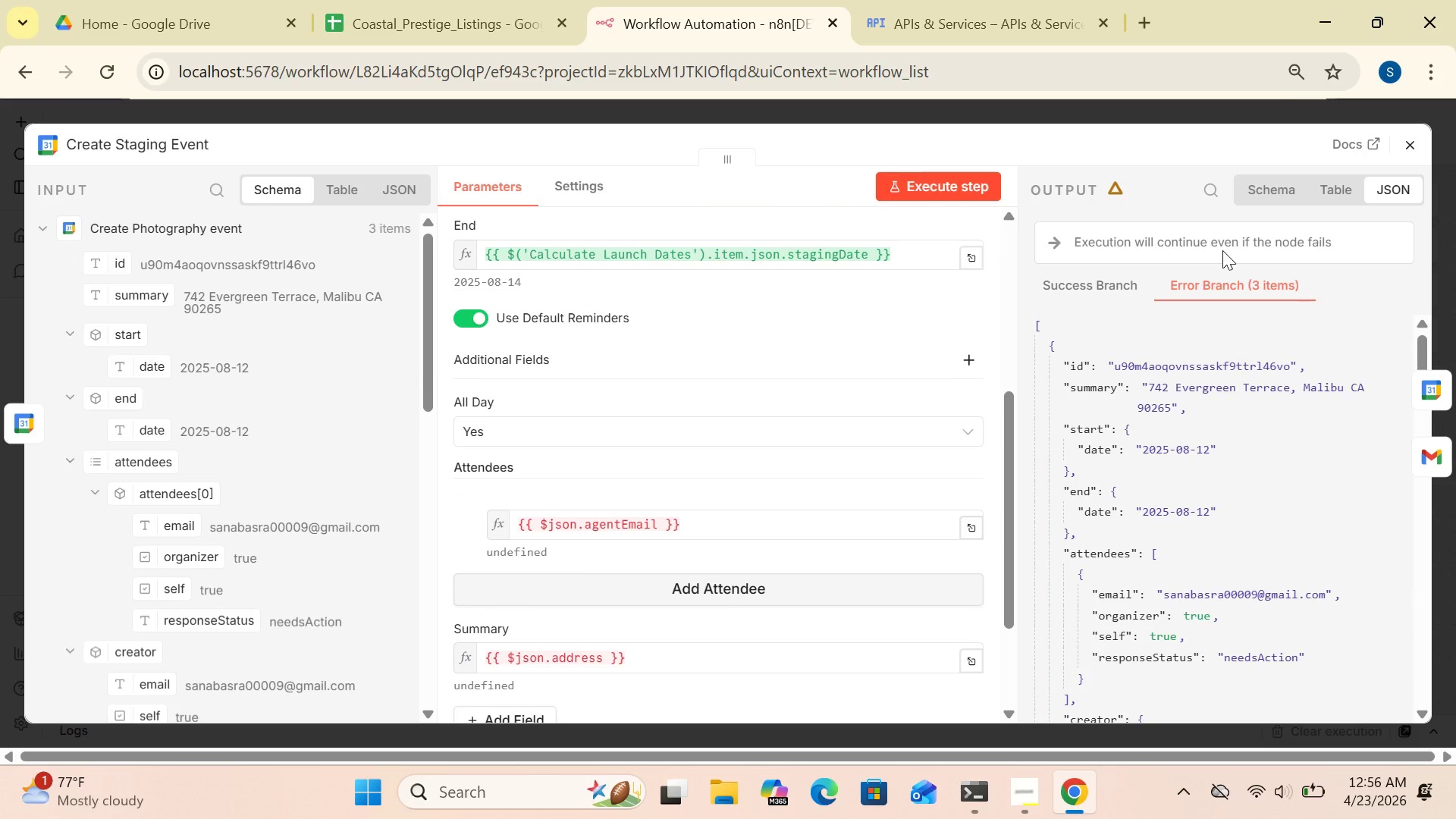 
wait(7.53)
 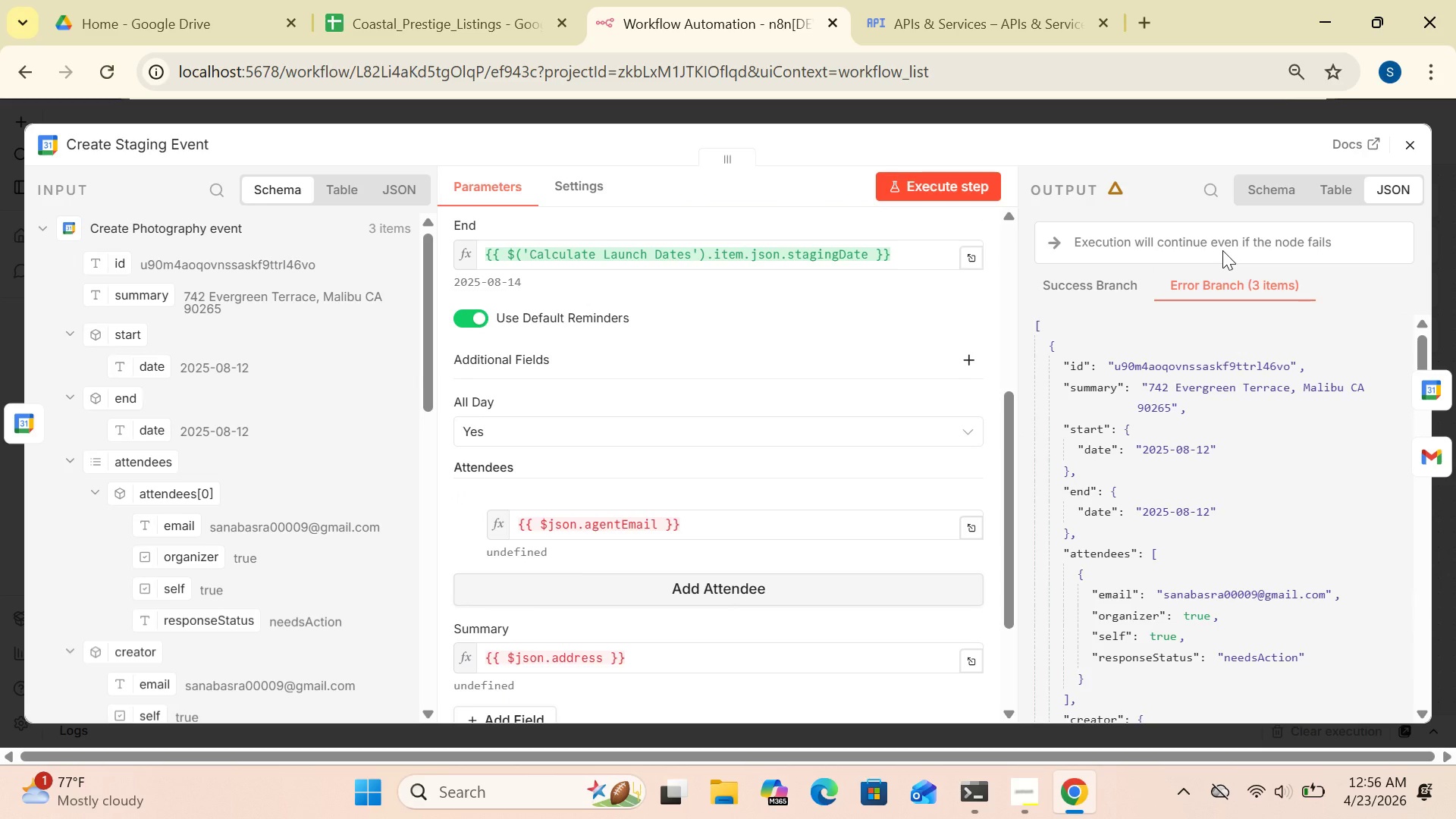 
mouse_move([1405, 162])
 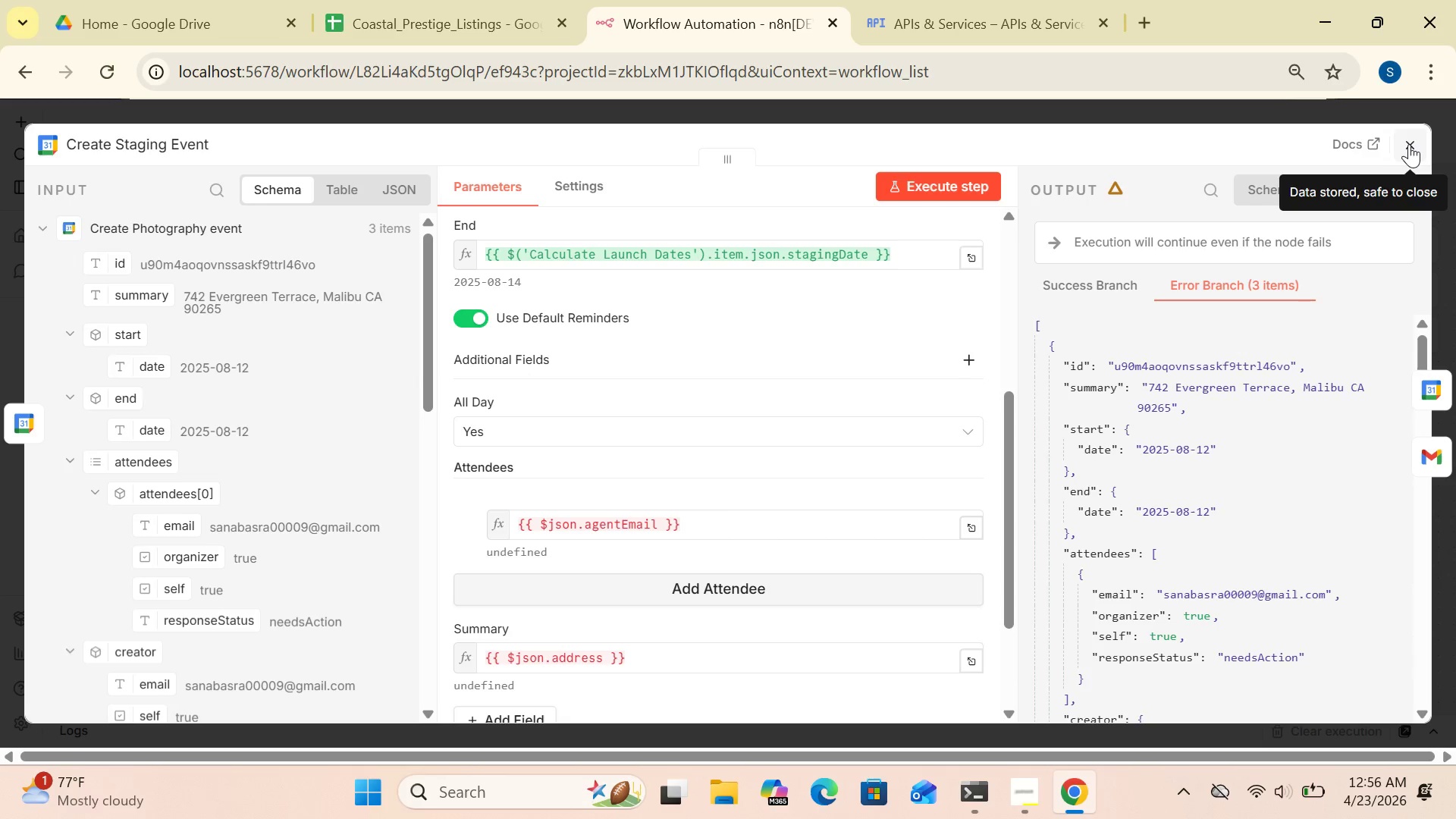 
left_click([1409, 143])
 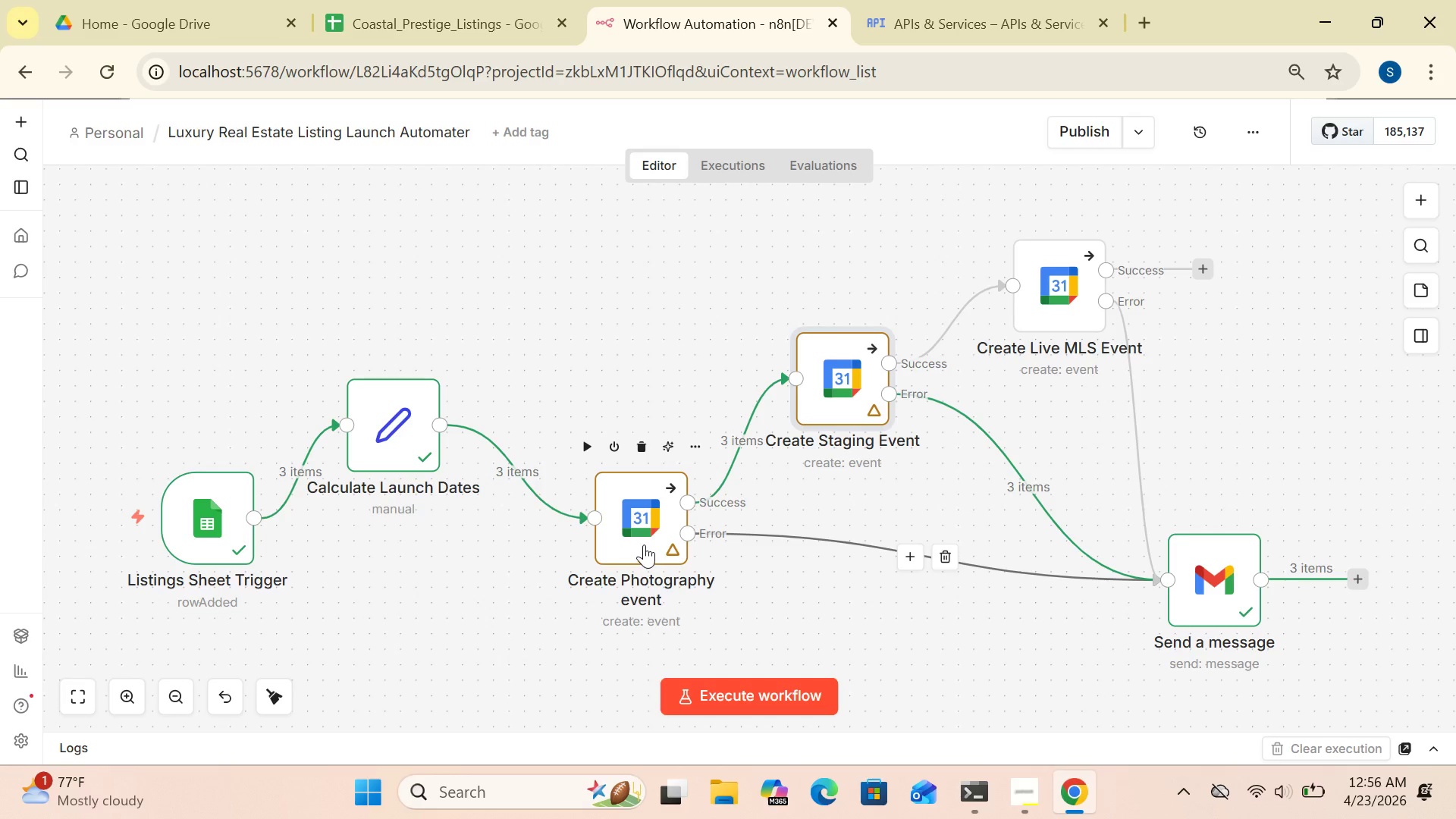 
double_click([641, 541])
 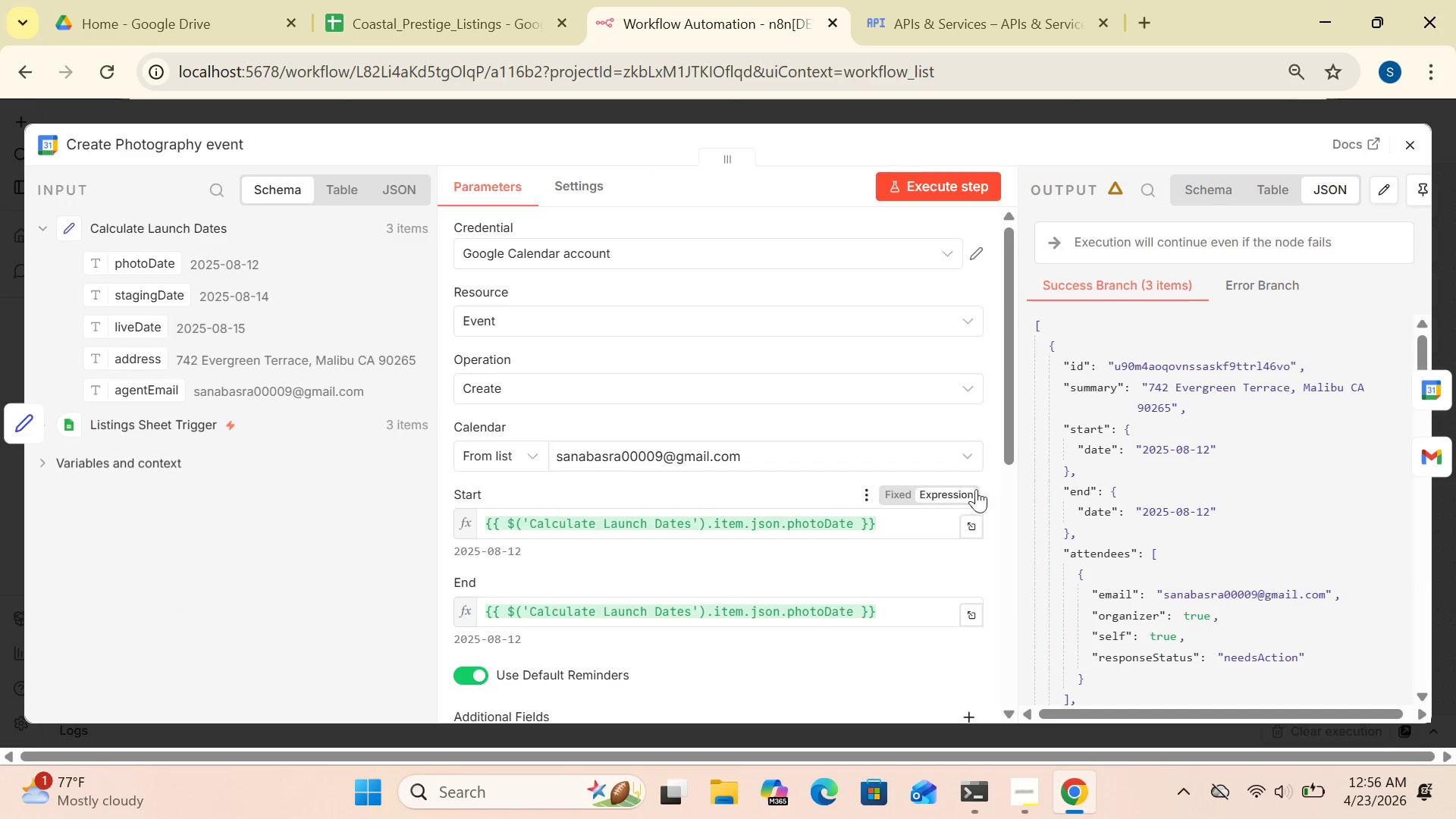 
left_click_drag(start_coordinate=[1009, 449], to_coordinate=[988, 675])
 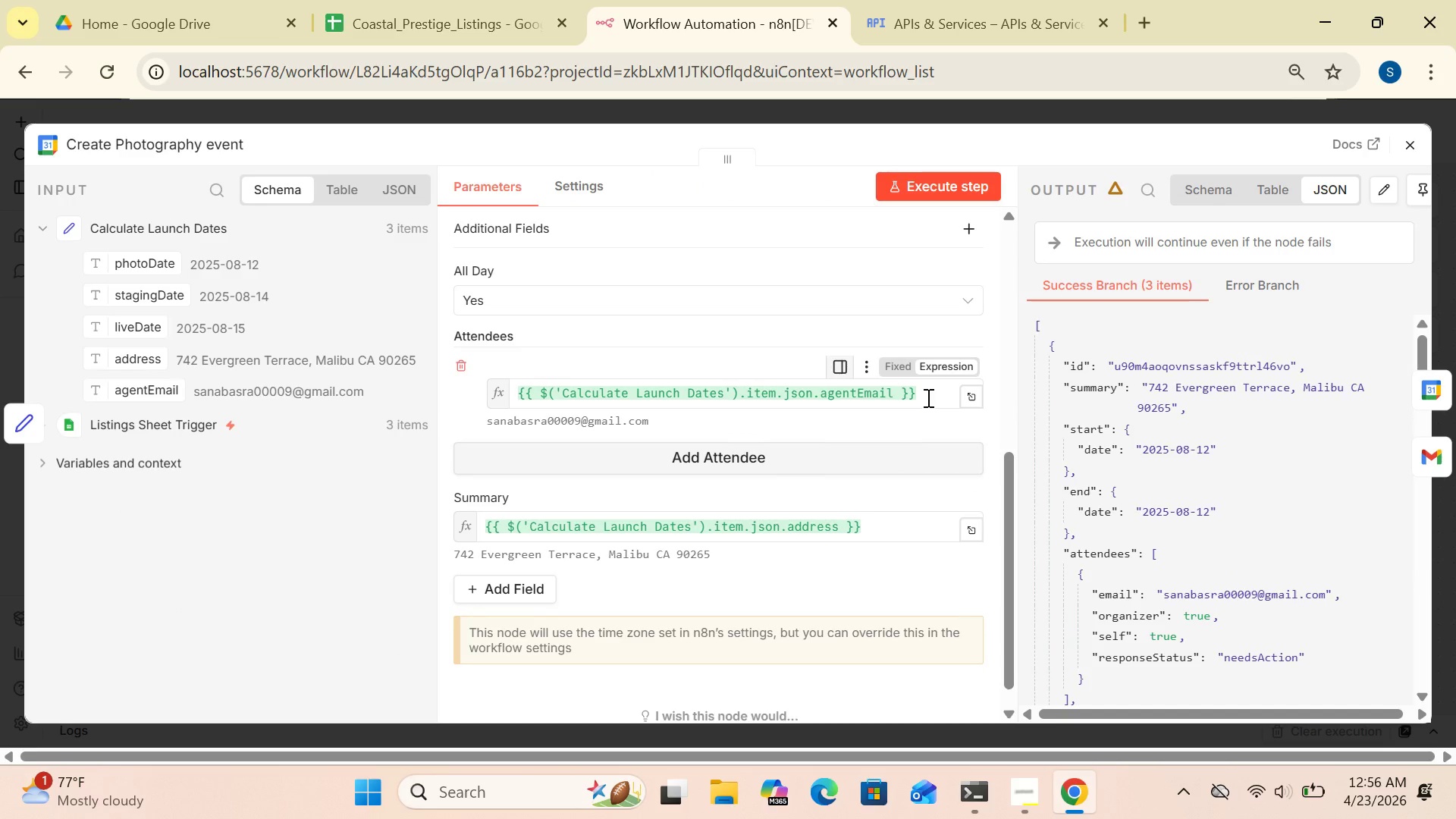 
left_click_drag(start_coordinate=[927, 397], to_coordinate=[962, 439])
 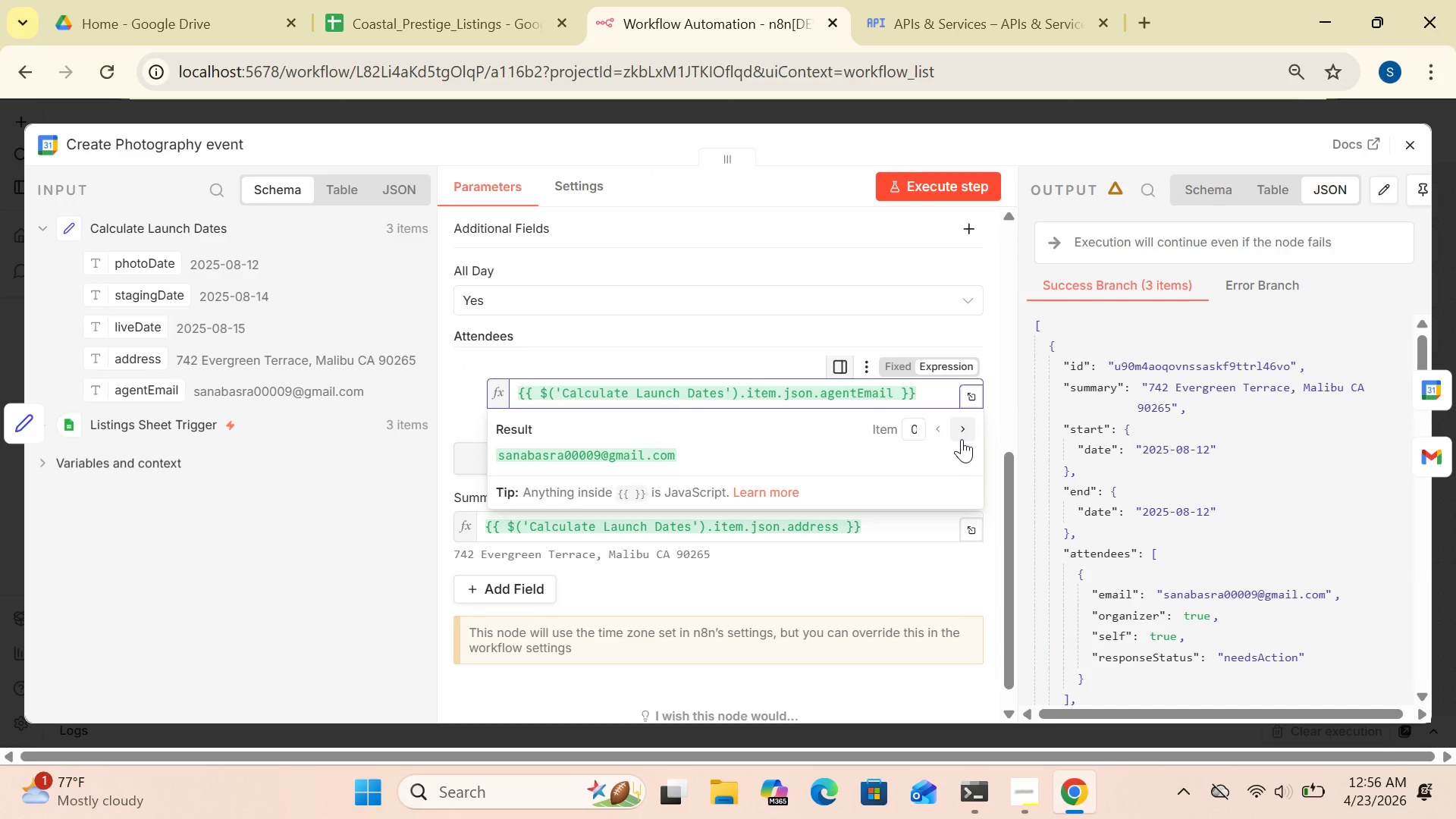 
key(Control+A)
 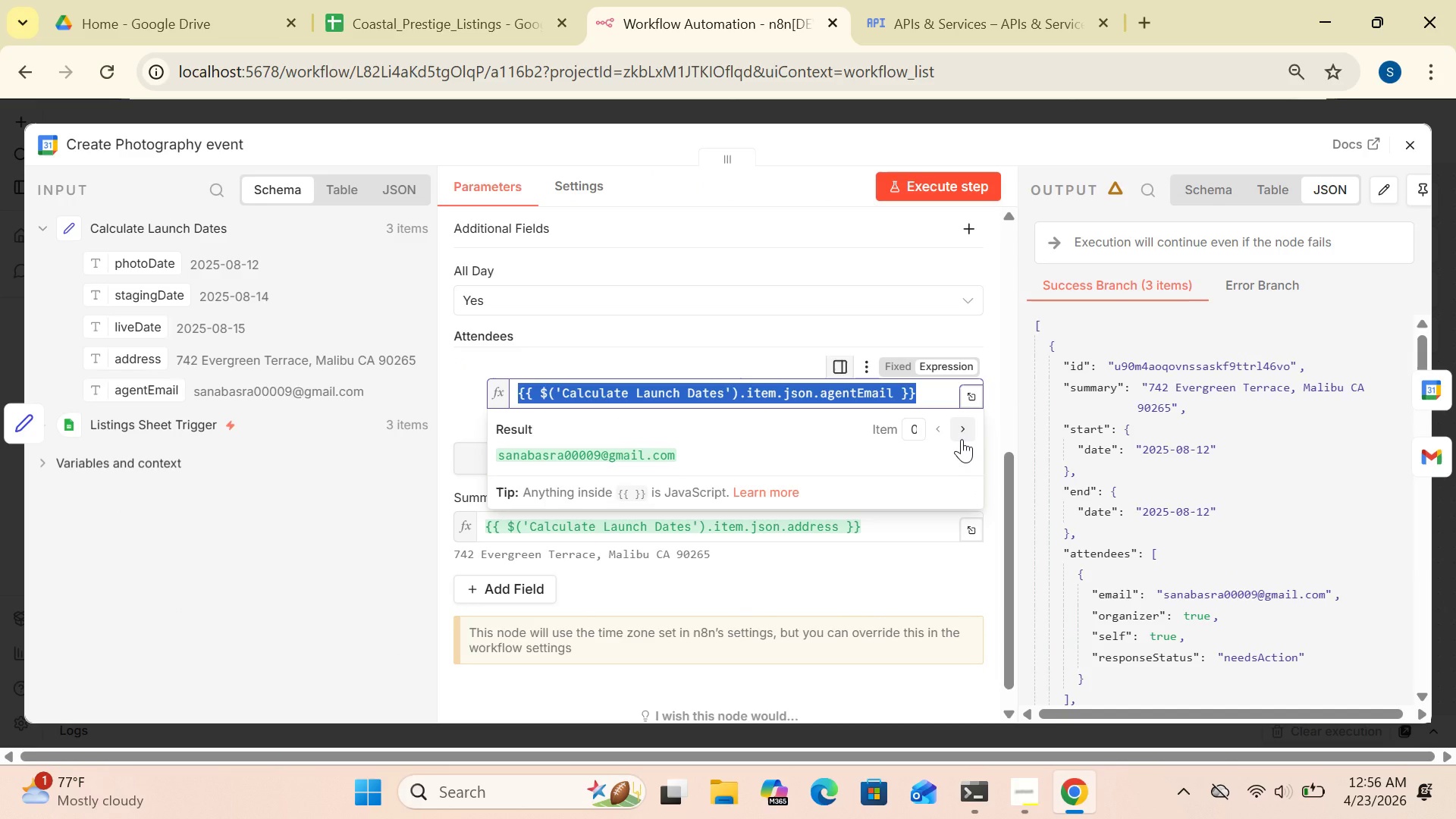 
hold_key(key=ControlLeft, duration=0.7)
 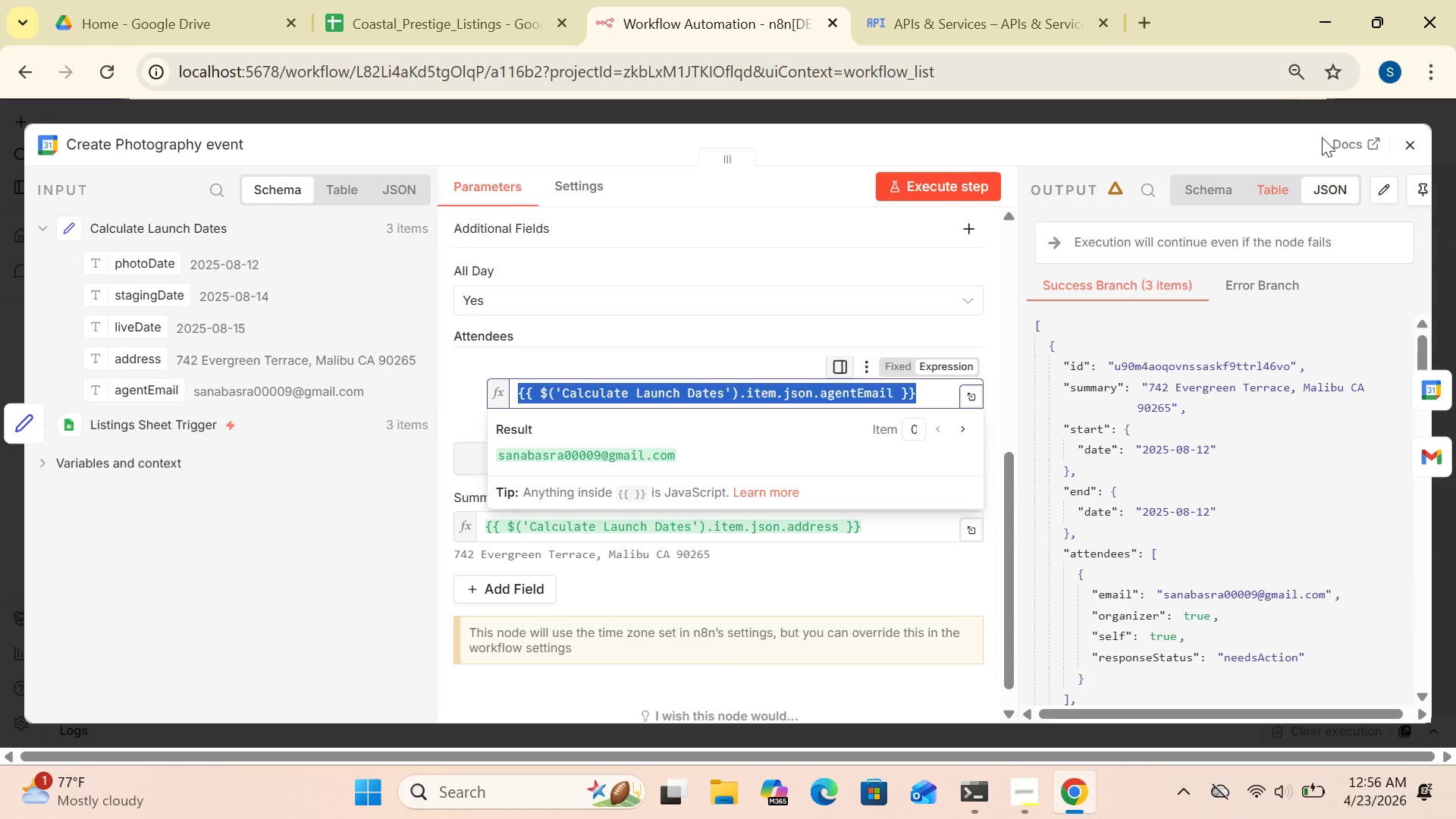 
hold_key(key=C, duration=0.36)
 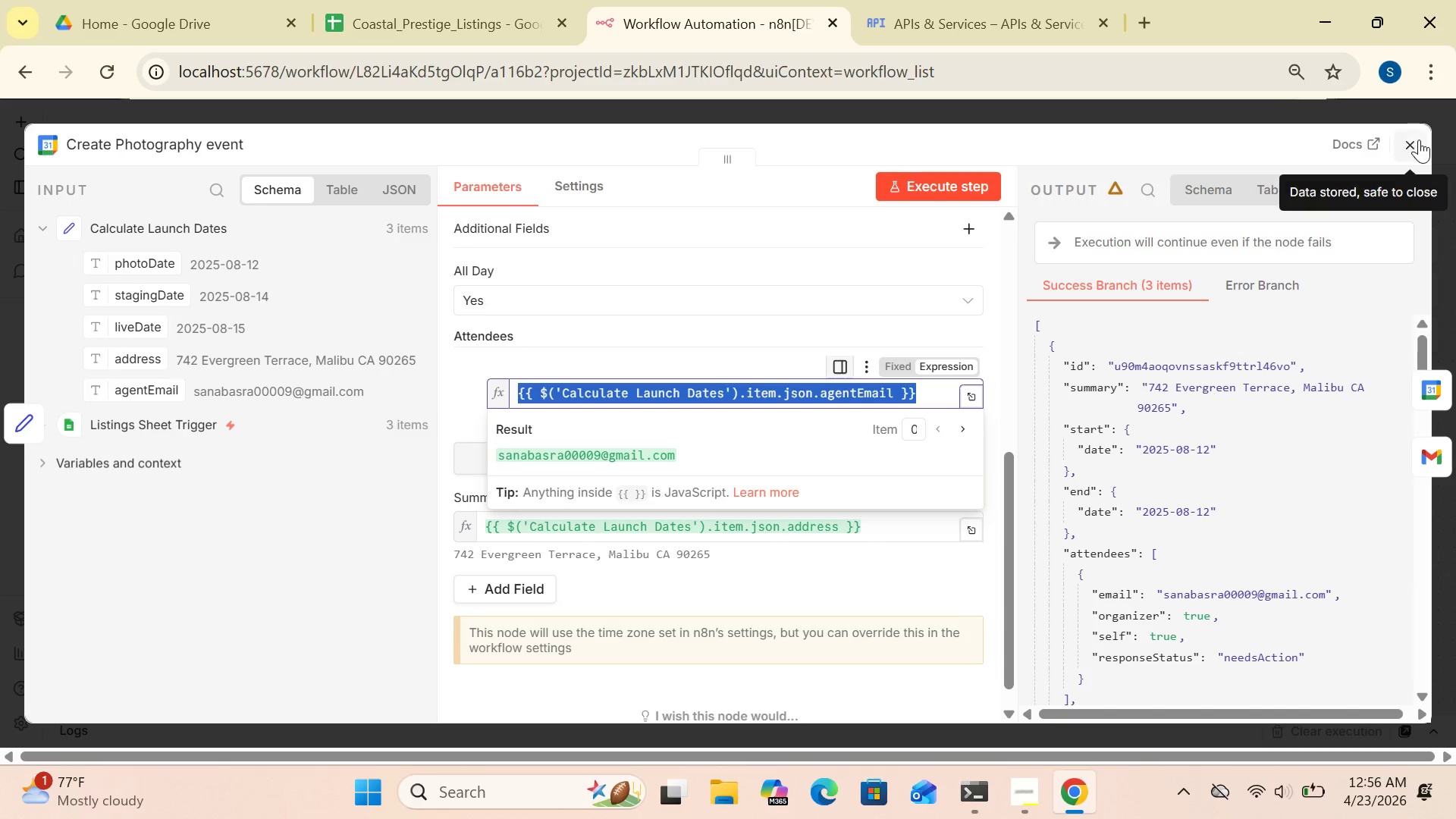 
left_click([1420, 140])
 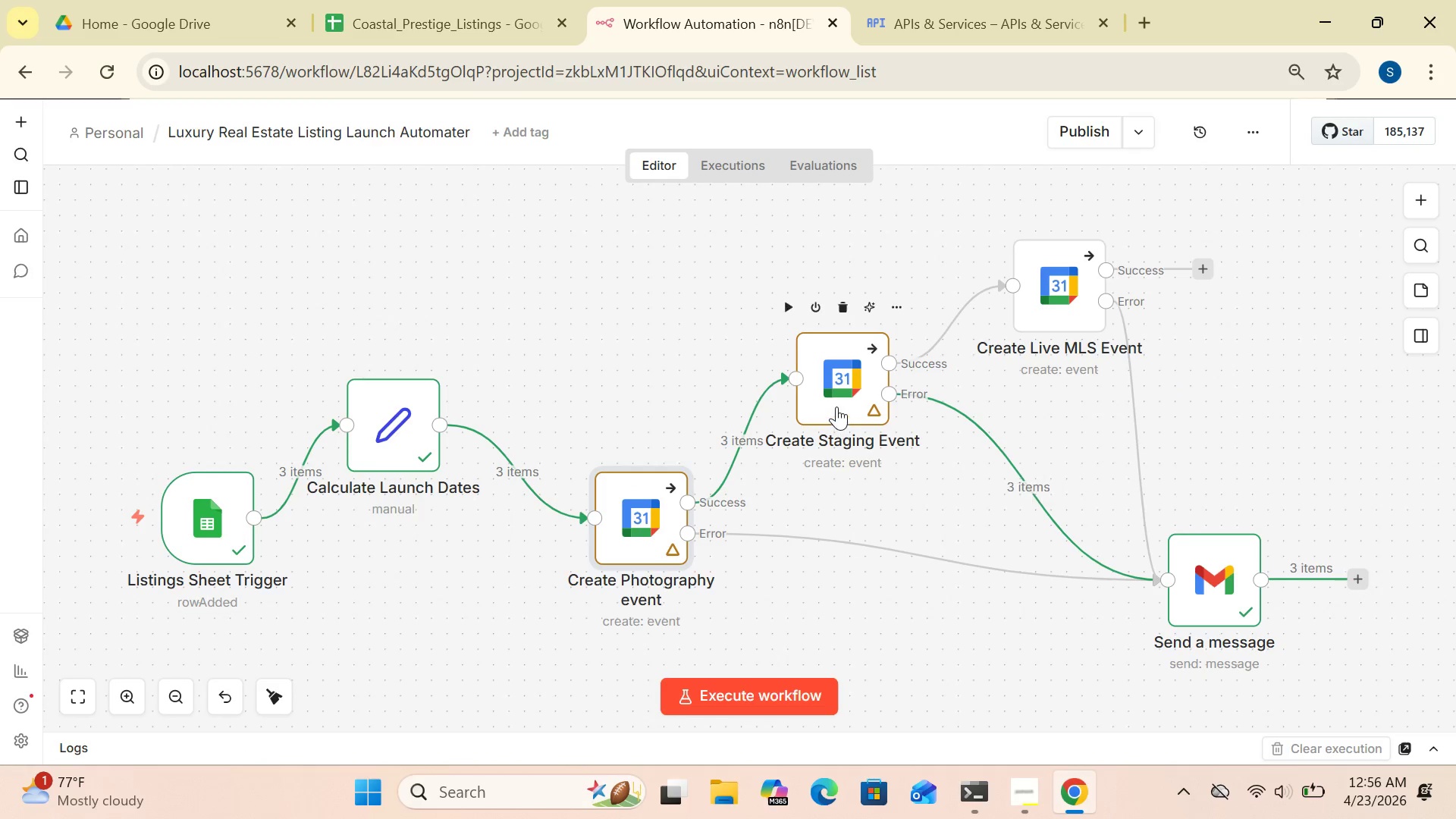 
double_click([836, 406])
 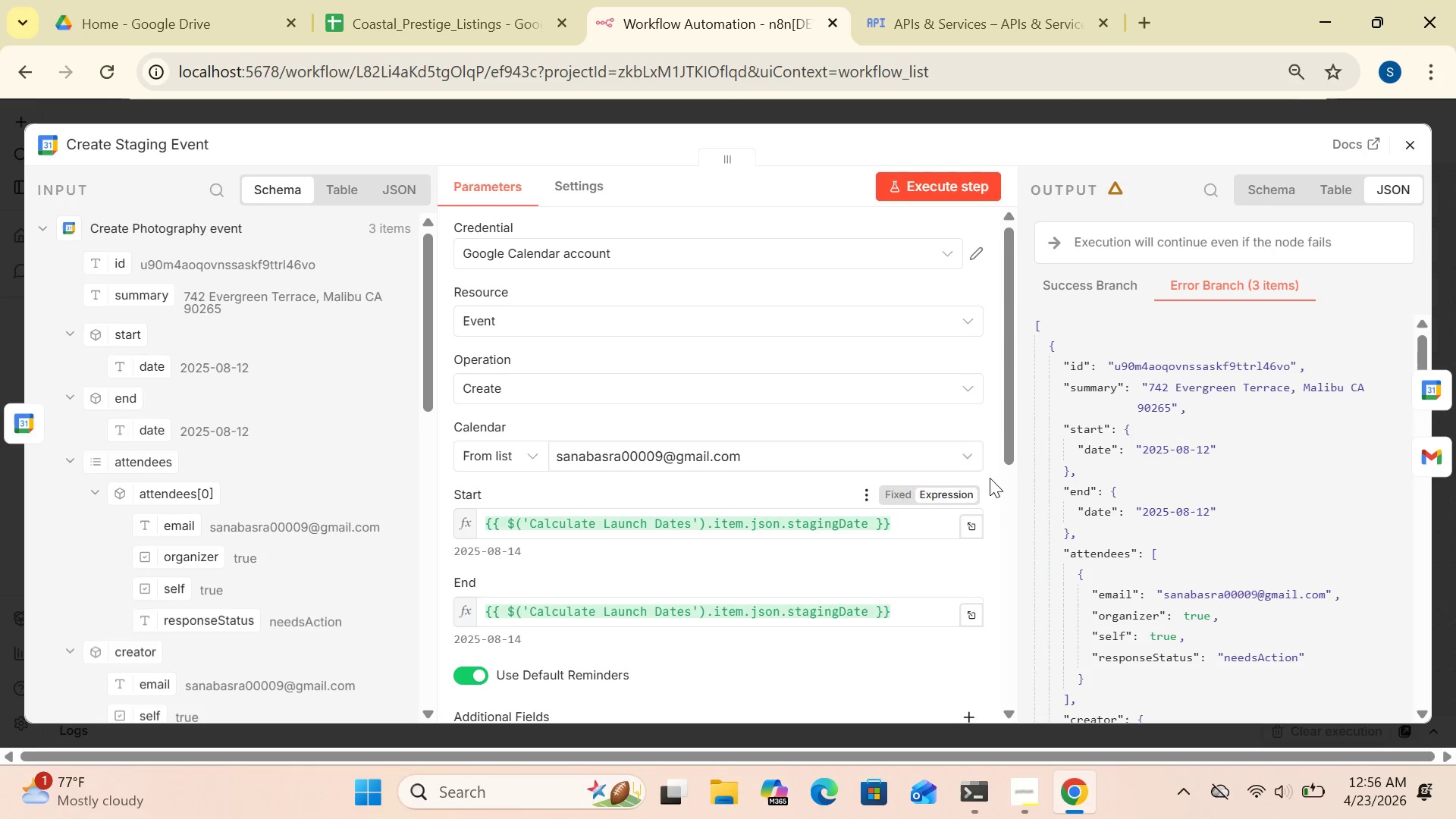 
left_click_drag(start_coordinate=[1010, 453], to_coordinate=[1027, 632])
 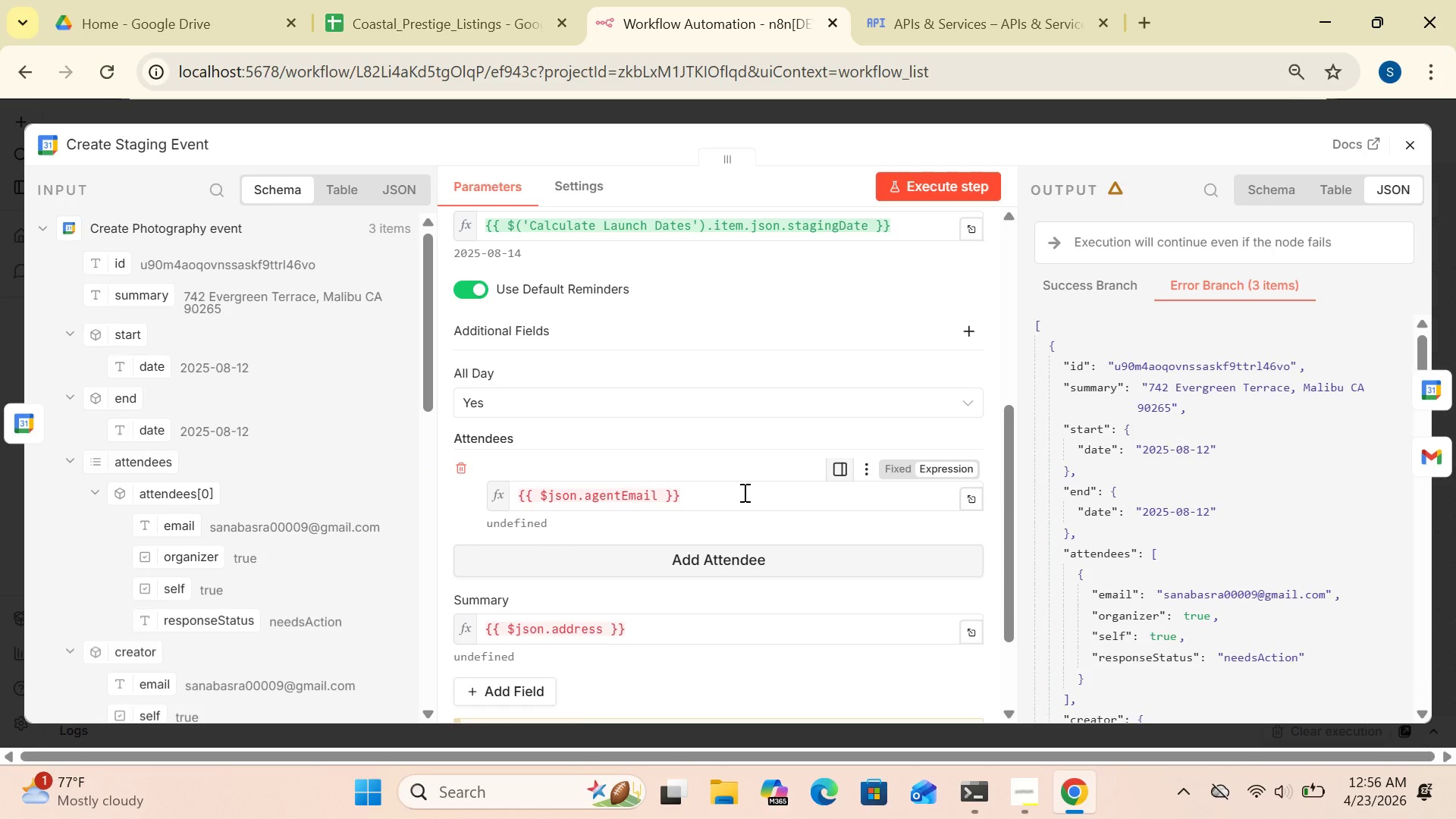 
left_click([743, 492])
 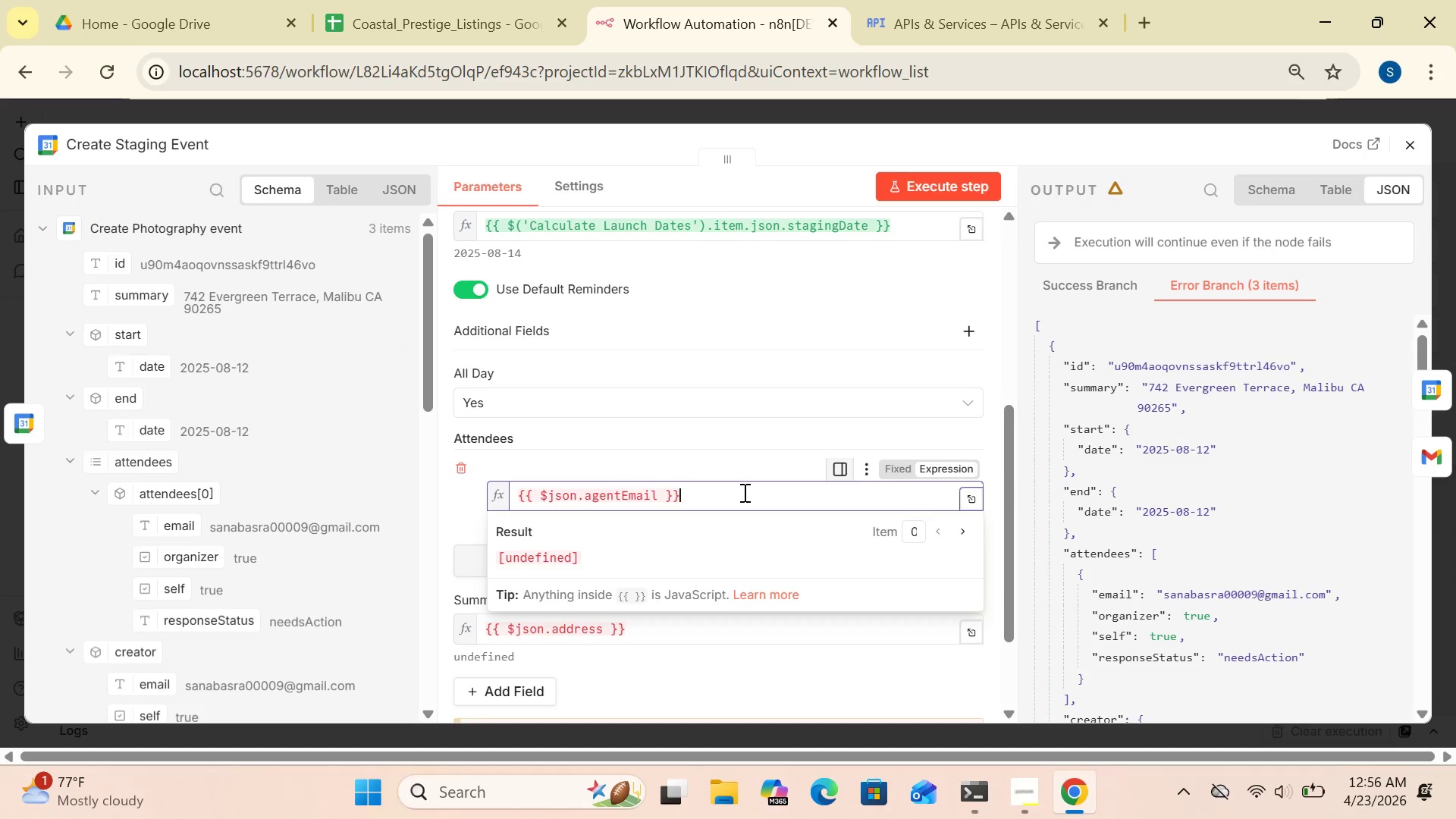 
hold_key(key=Delete, duration=1.16)
 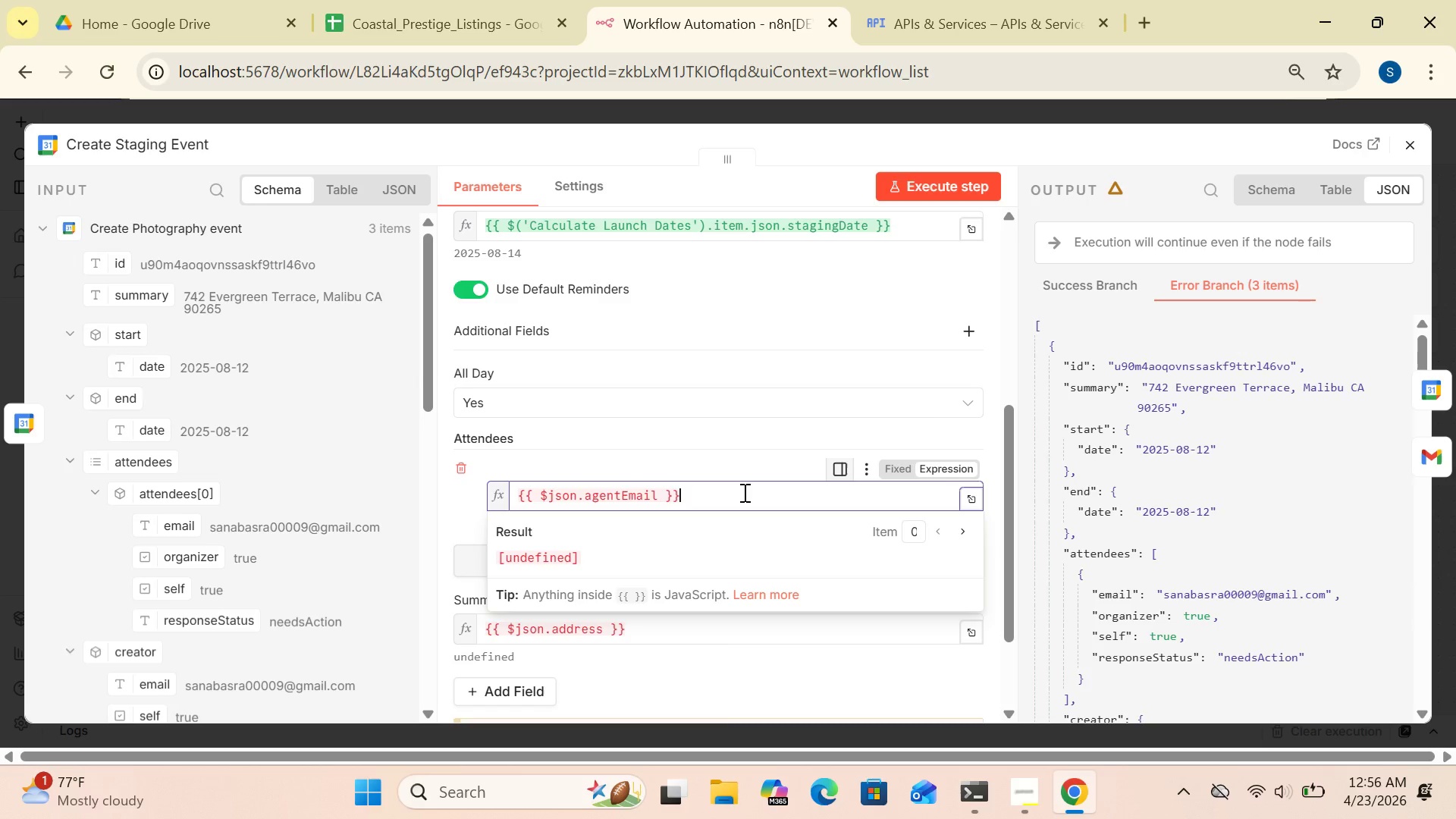 
hold_key(key=Backspace, duration=1.28)
 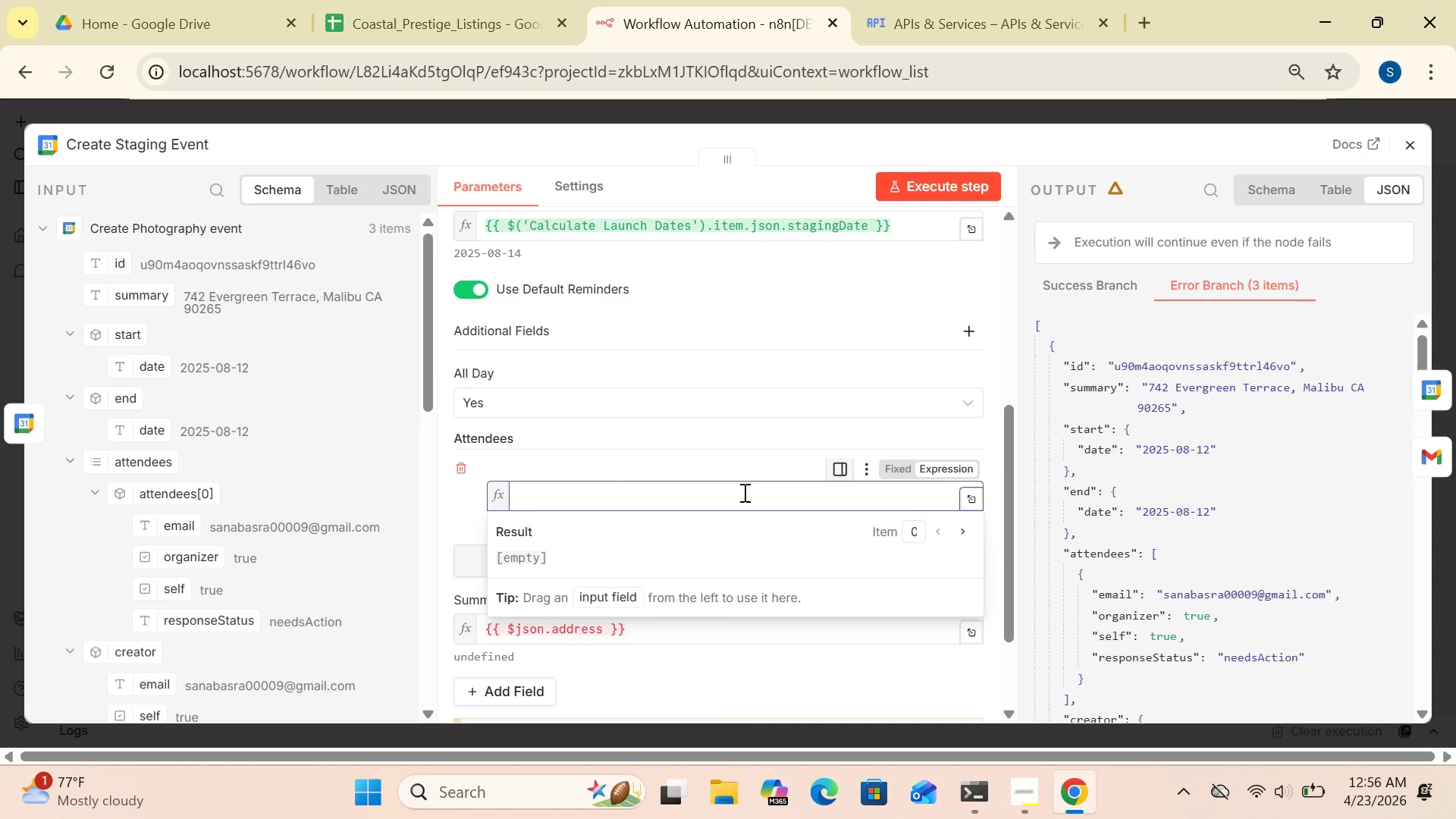 
key(Control+V)
 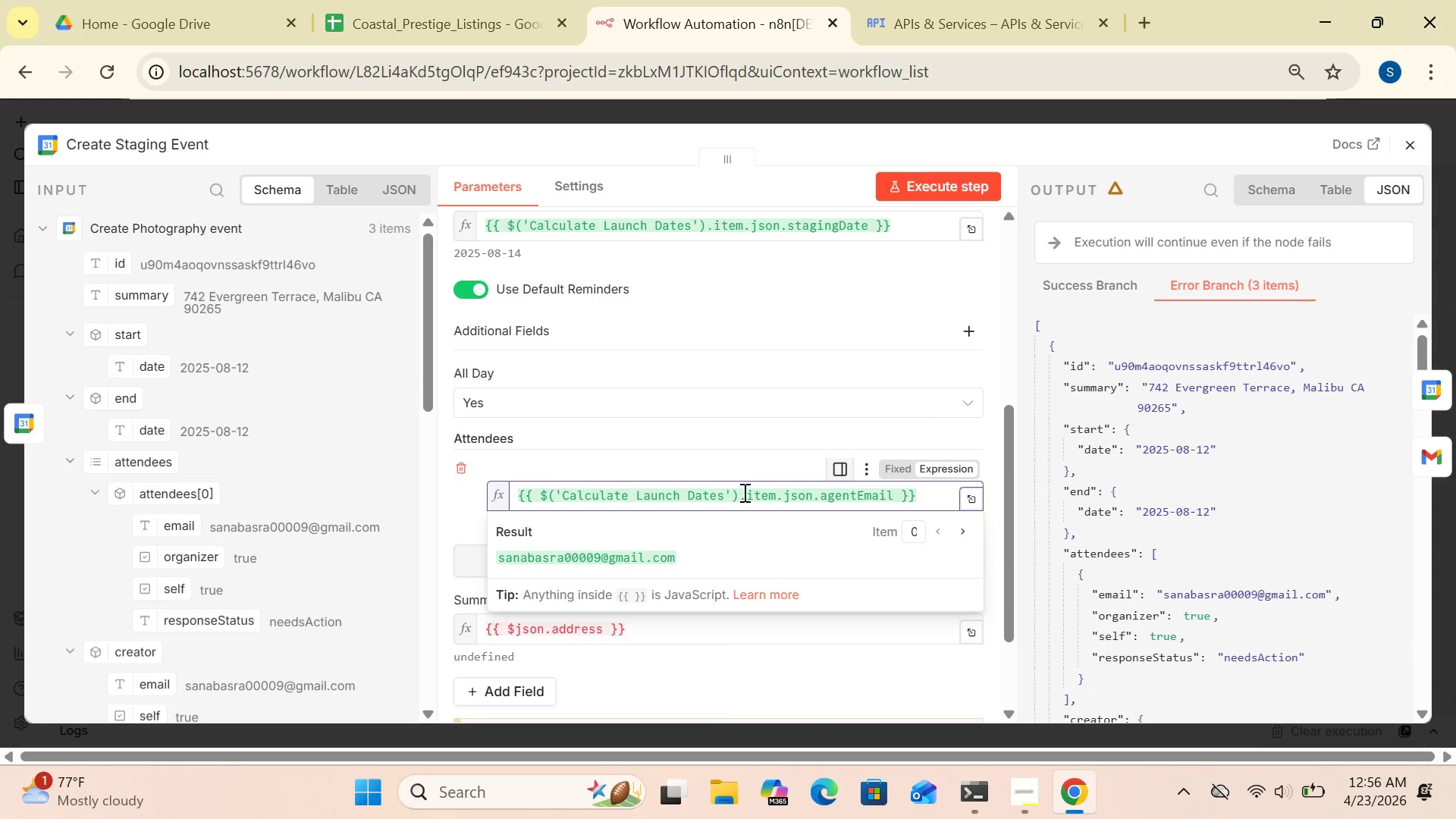 
wait(19.58)
 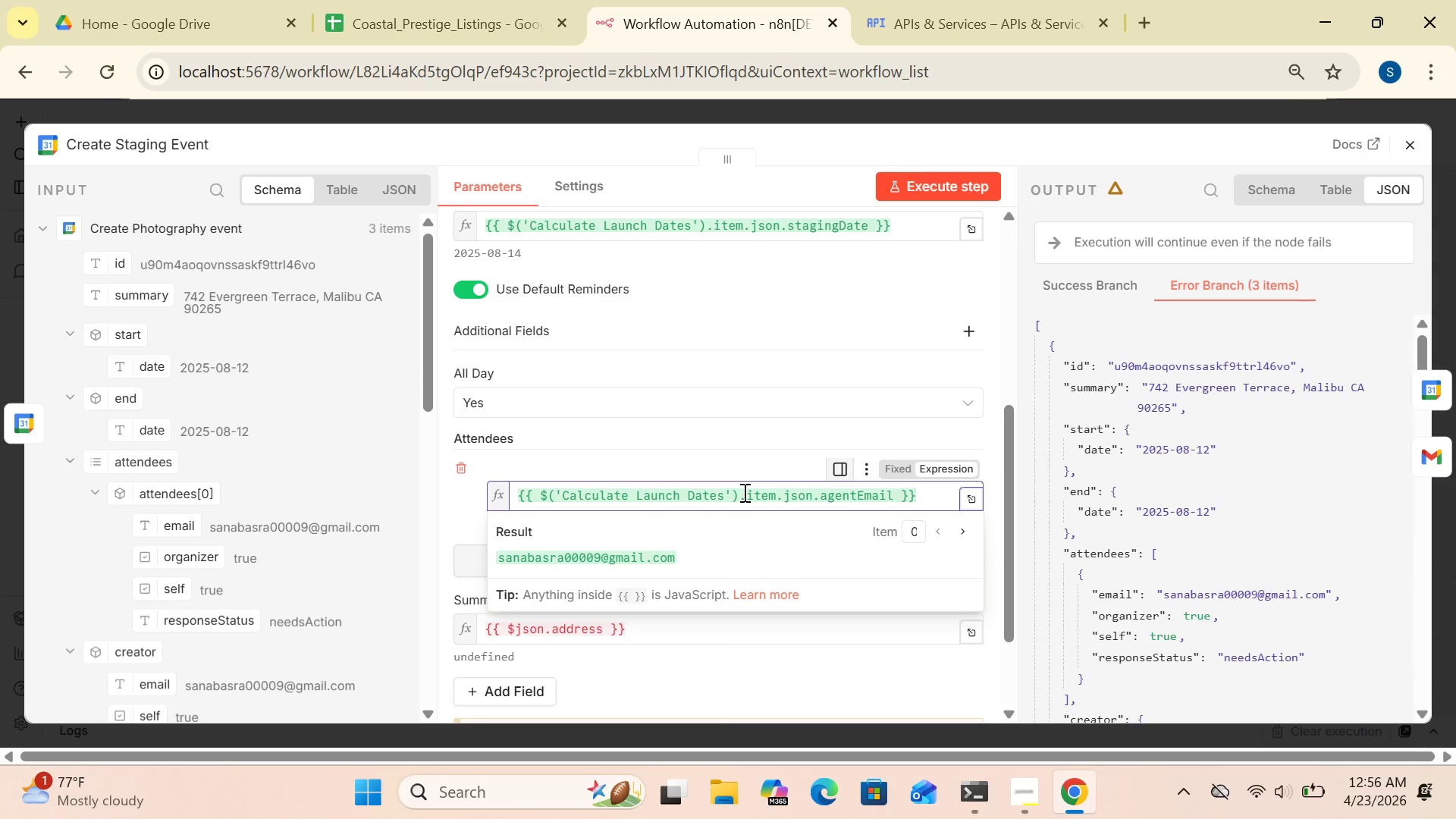 
left_click([428, 576])
 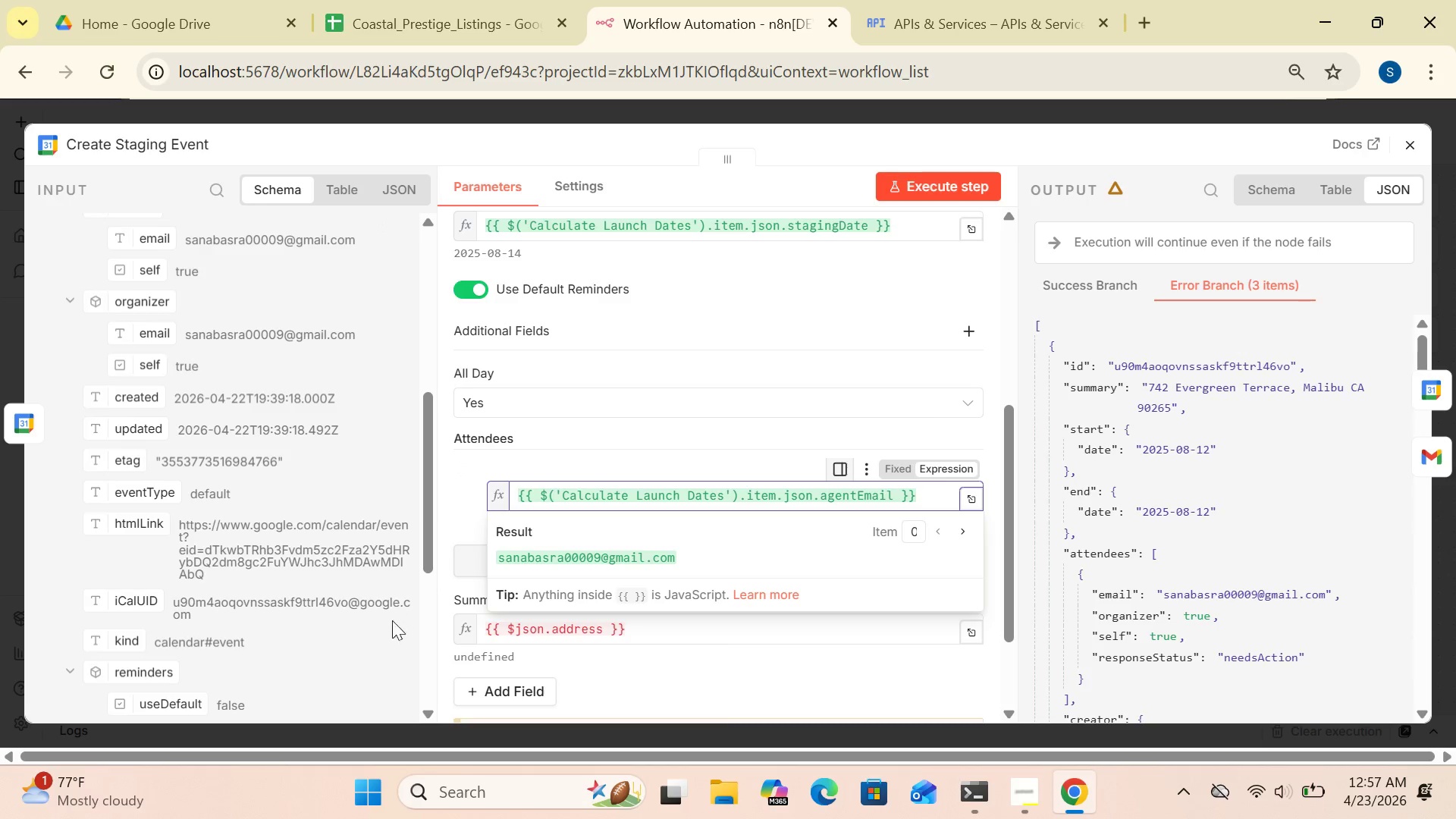 
left_click([384, 630])
 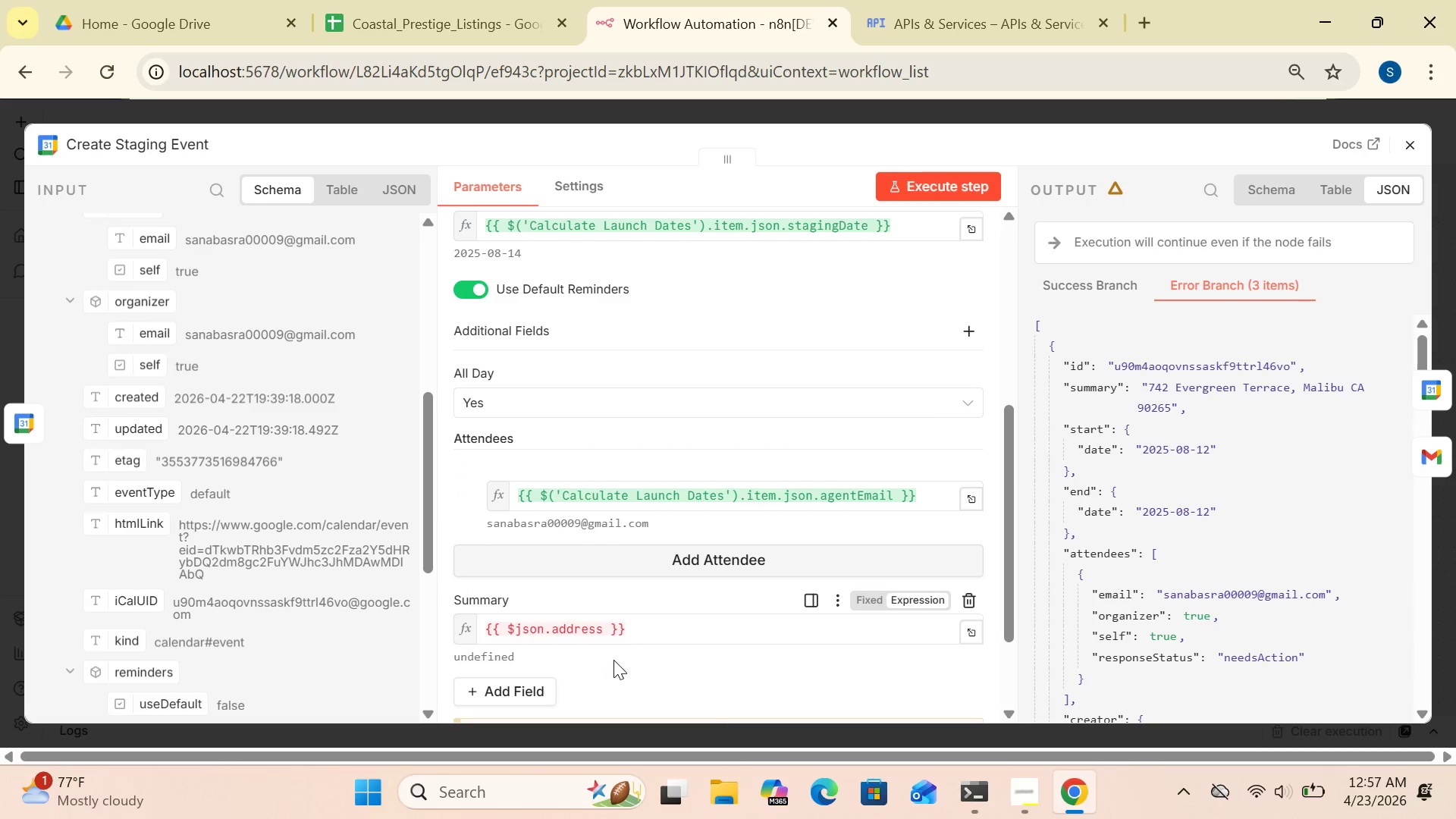 
wait(6.08)
 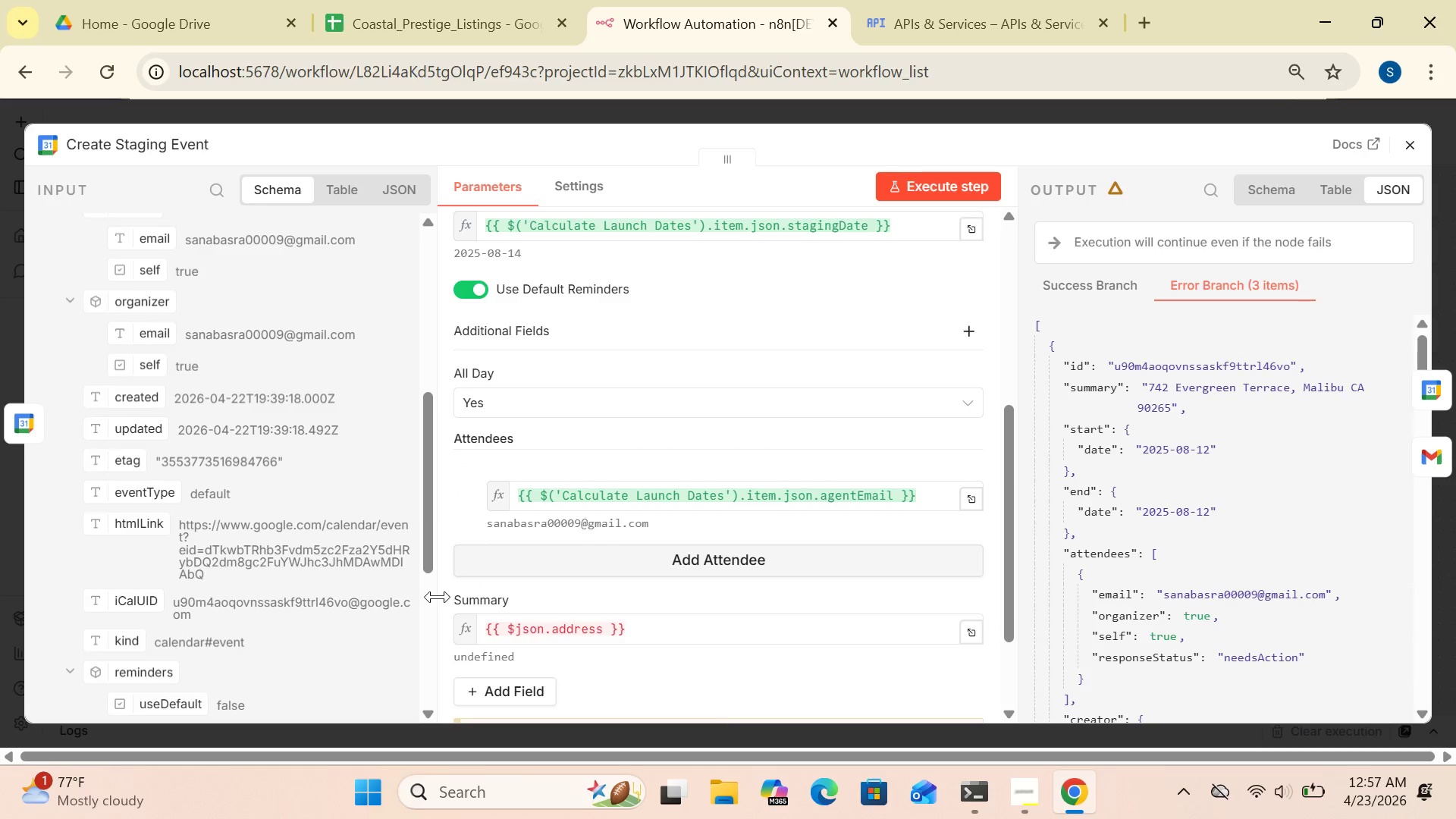 
left_click([646, 630])
 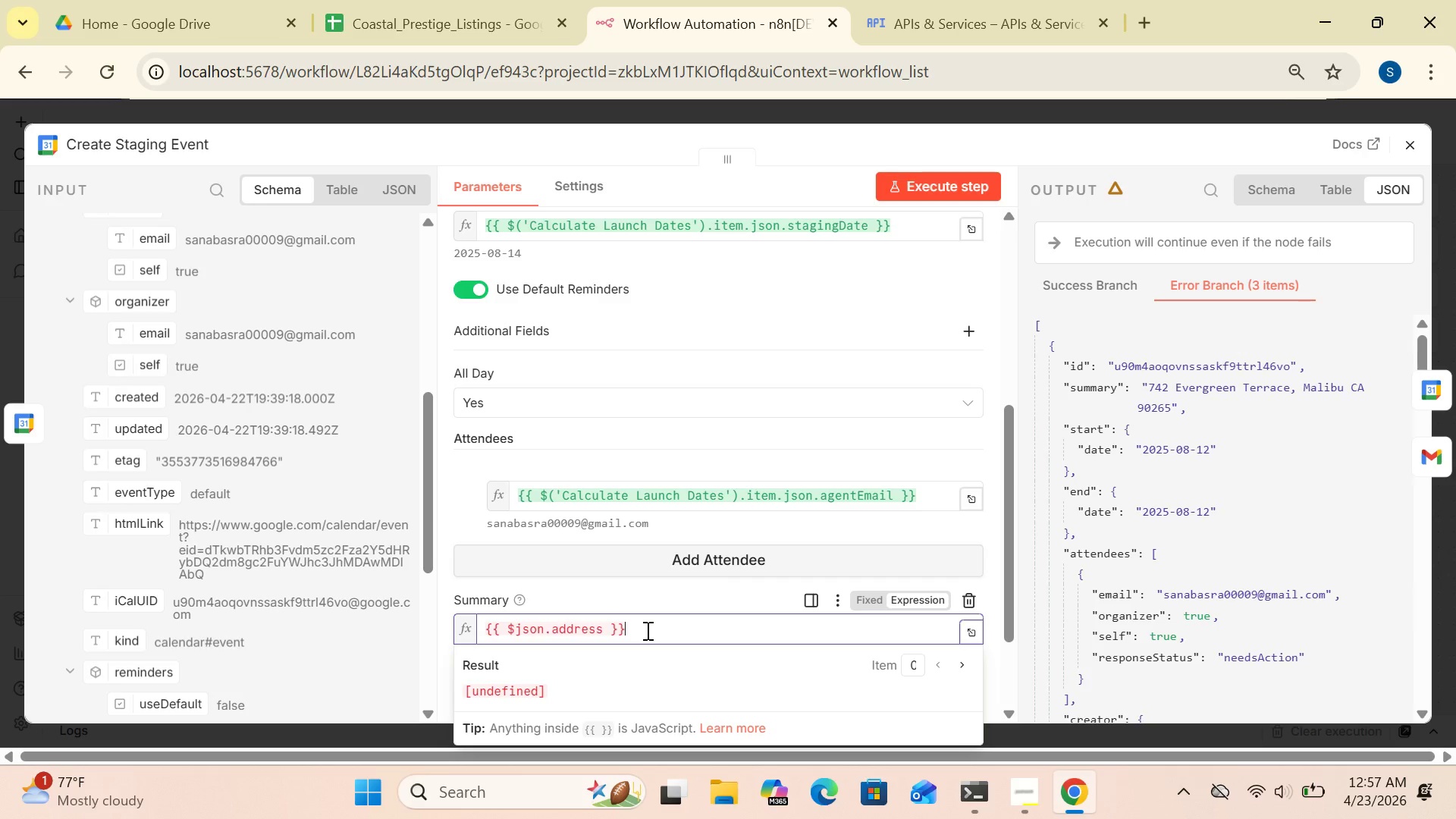 
hold_key(key=Backspace, duration=1.27)
 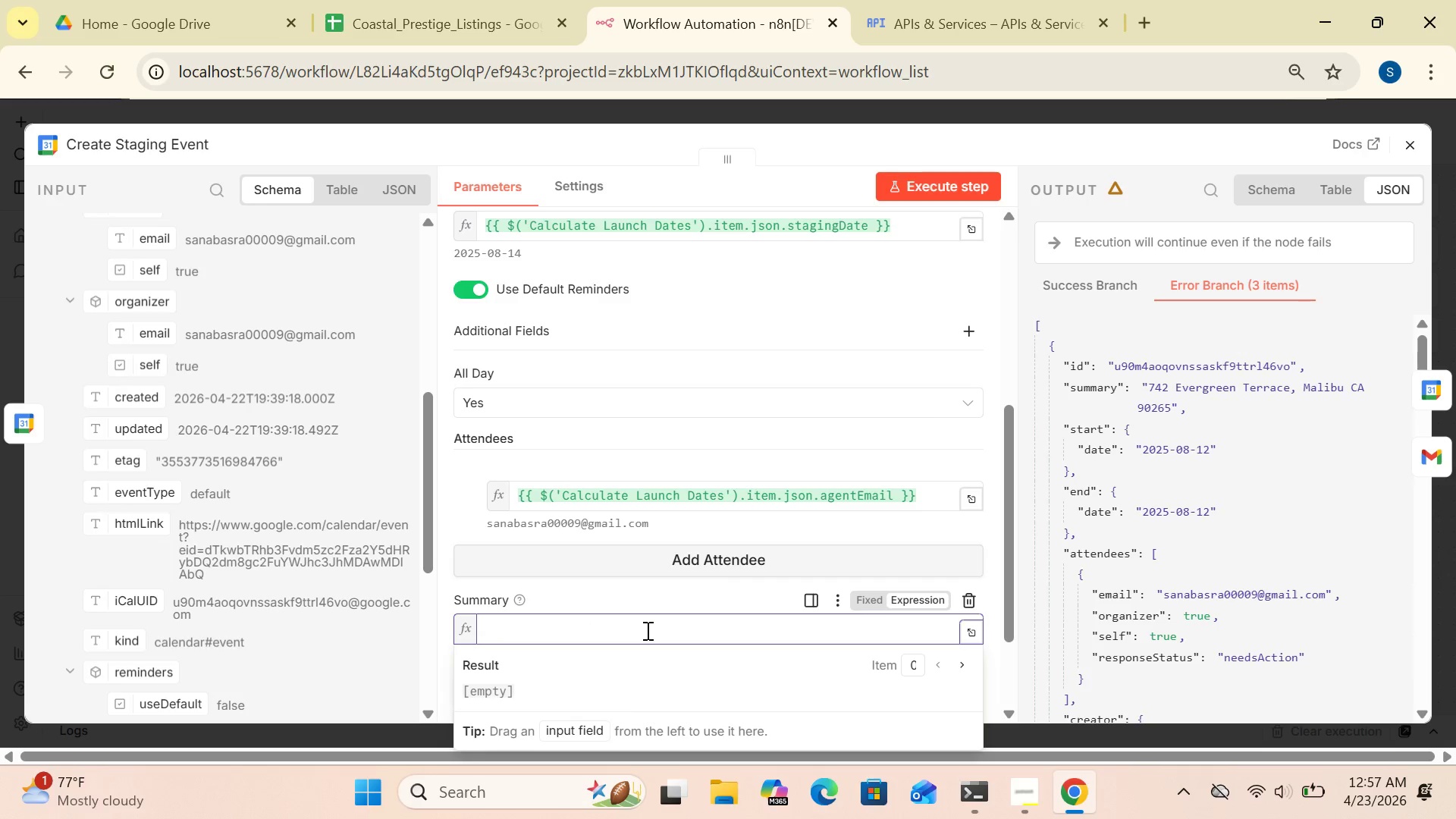 
key(Control+V)
 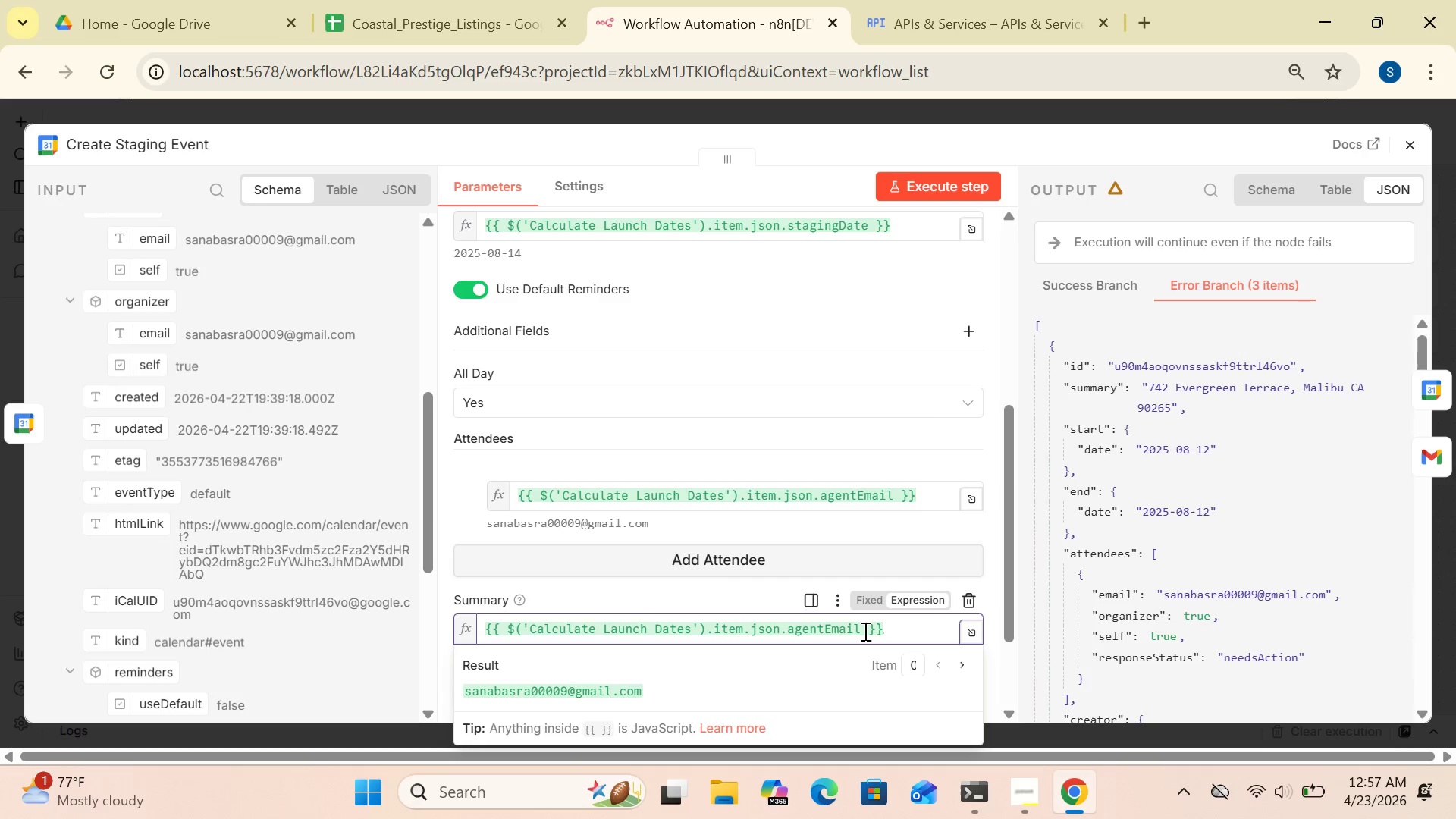 
left_click([864, 628])
 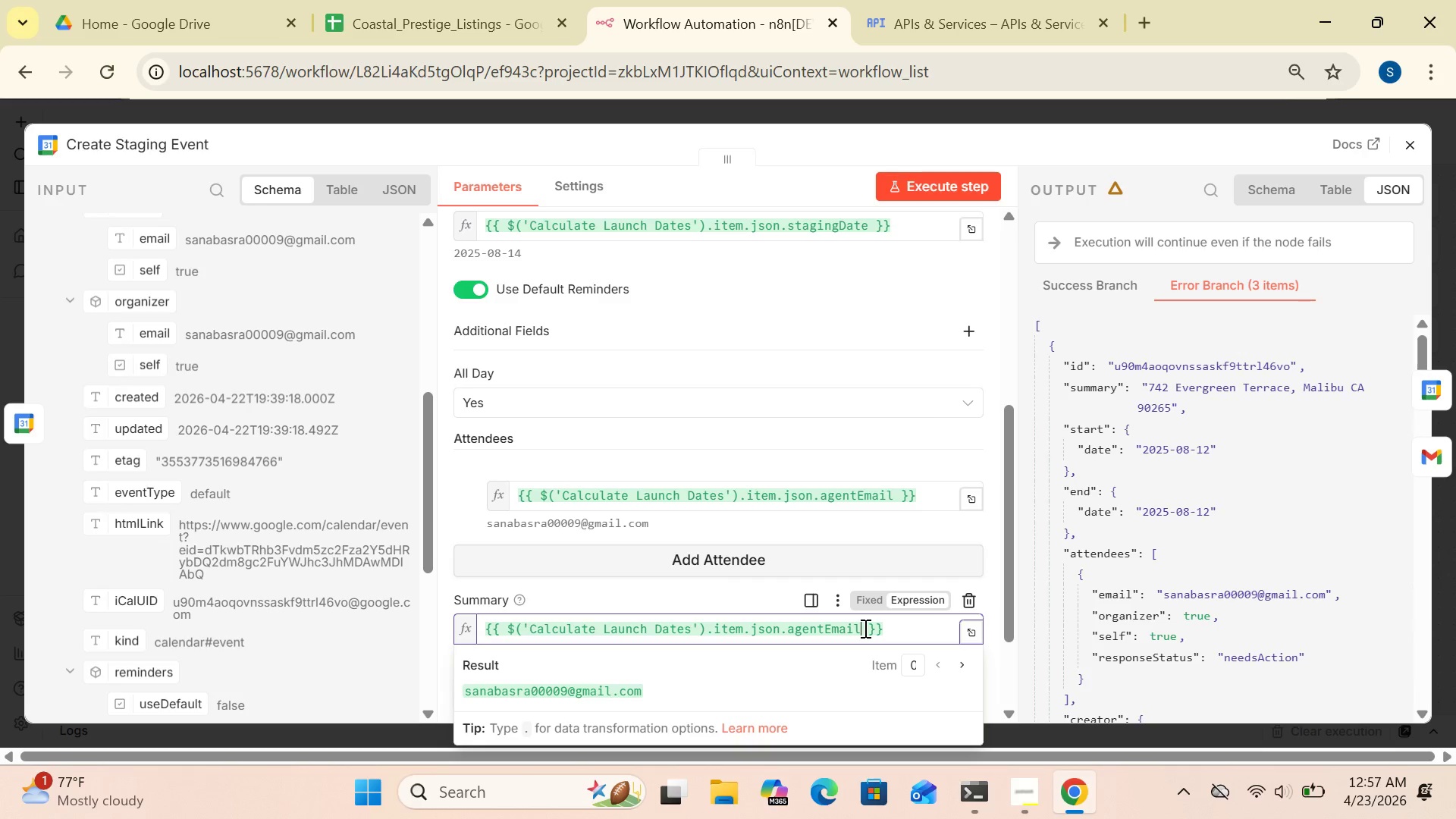 
key(Backspace)
key(Backspace)
key(Backspace)
key(Backspace)
key(Backspace)
key(Backspace)
key(Backspace)
key(Backspace)
key(Backspace)
key(Backspace)
type(address)
 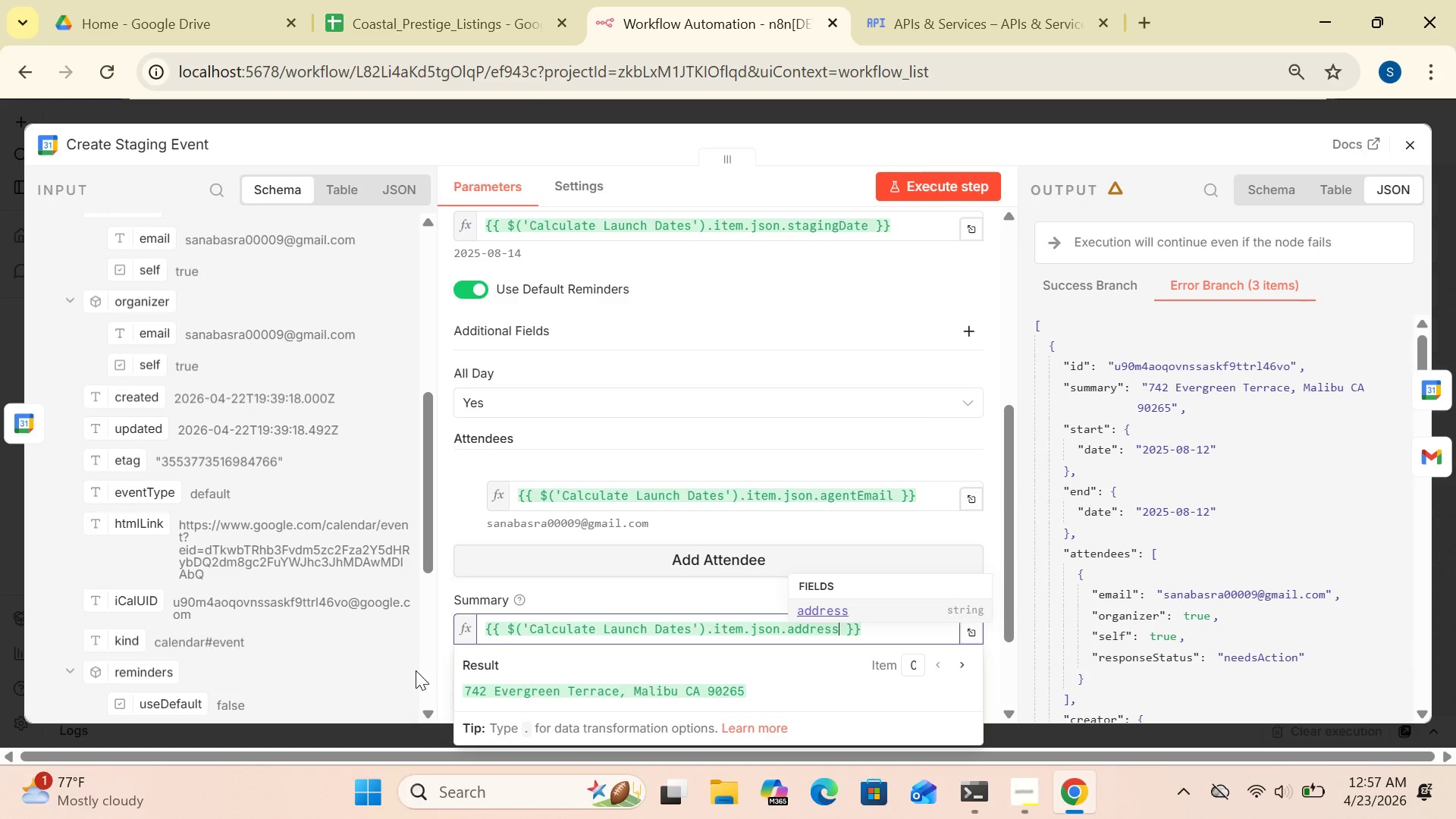 
left_click([375, 667])
 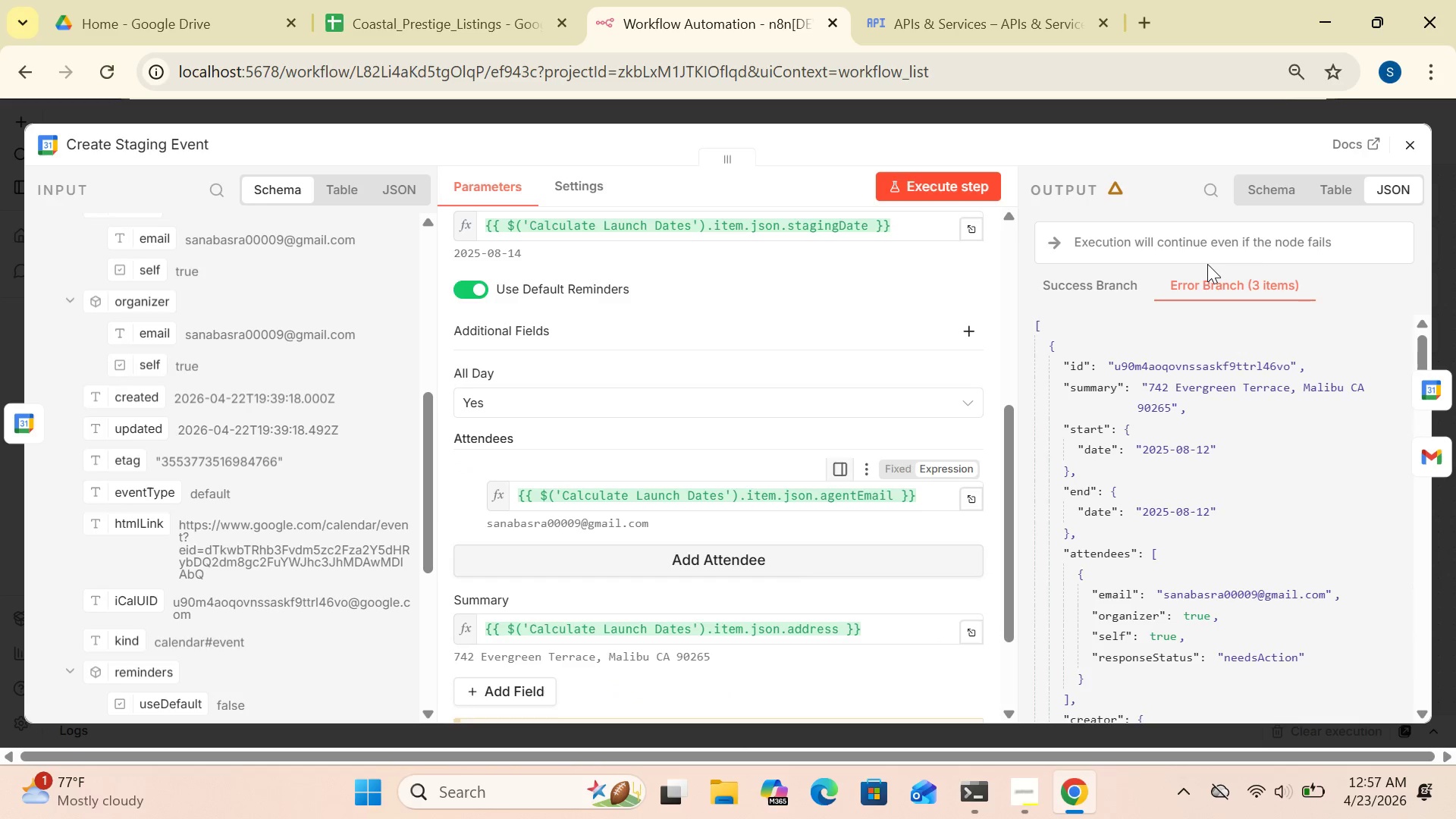 
left_click([1410, 146])
 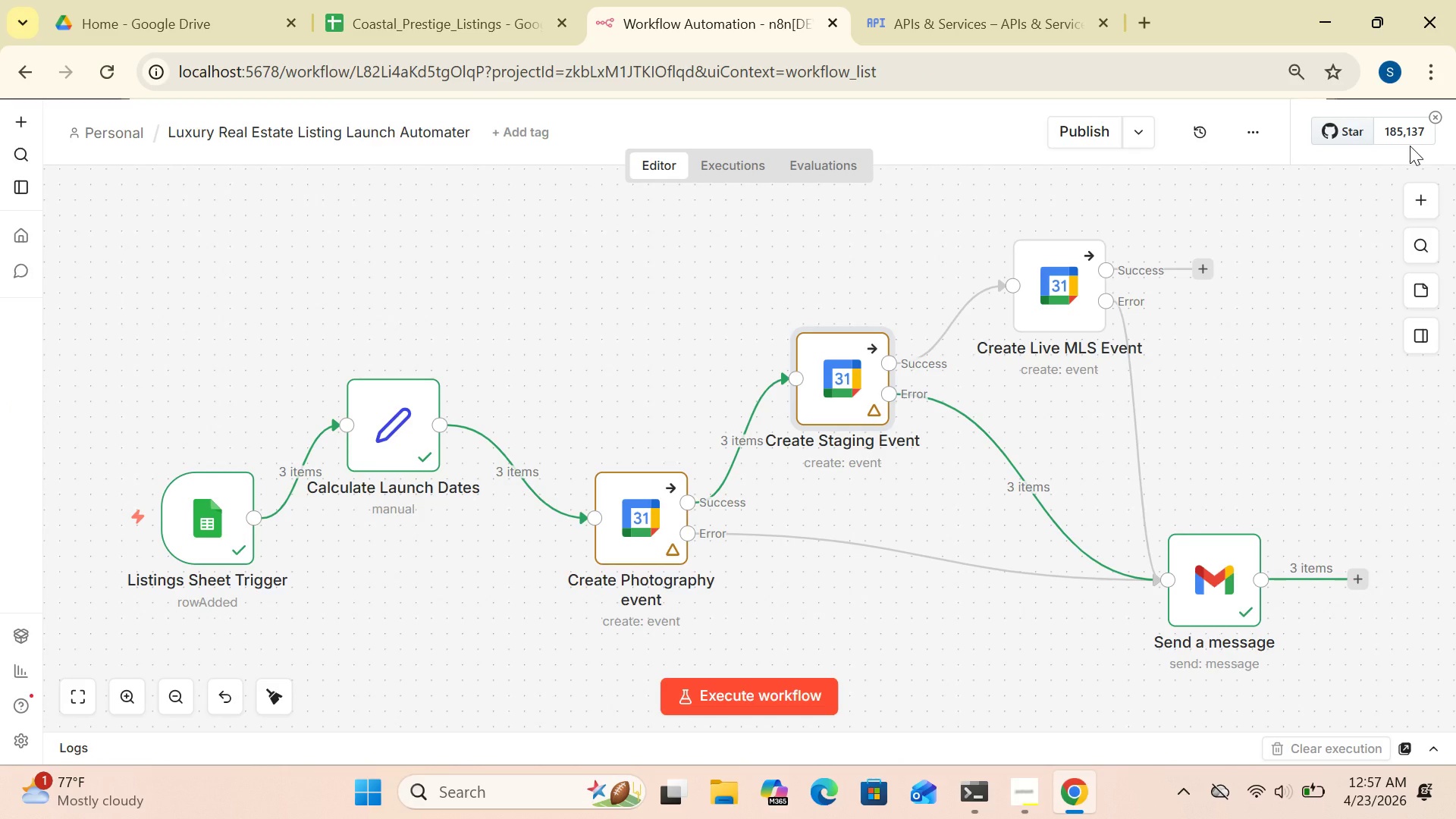 
key(Control+S)
 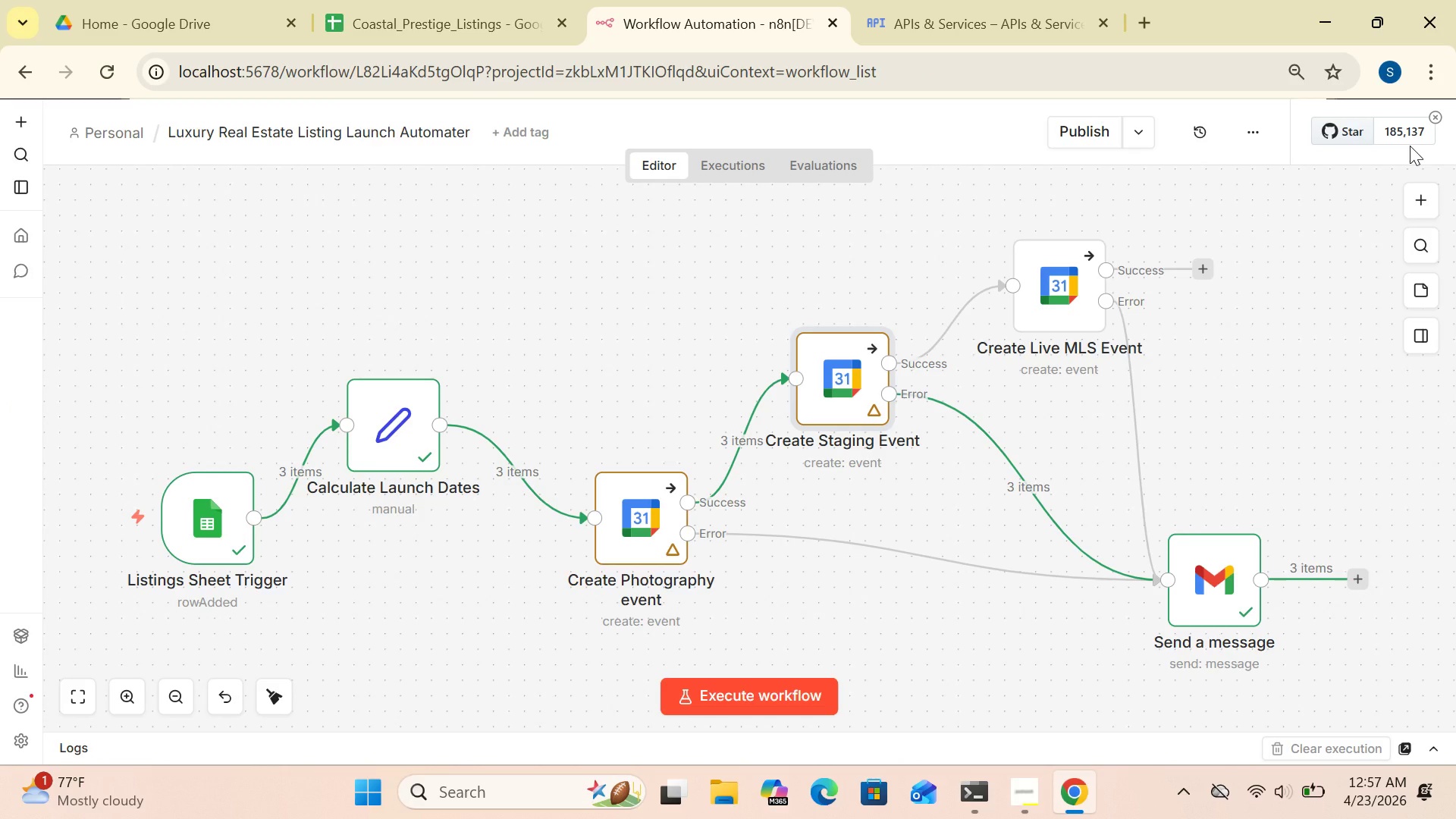 
wait(8.36)
 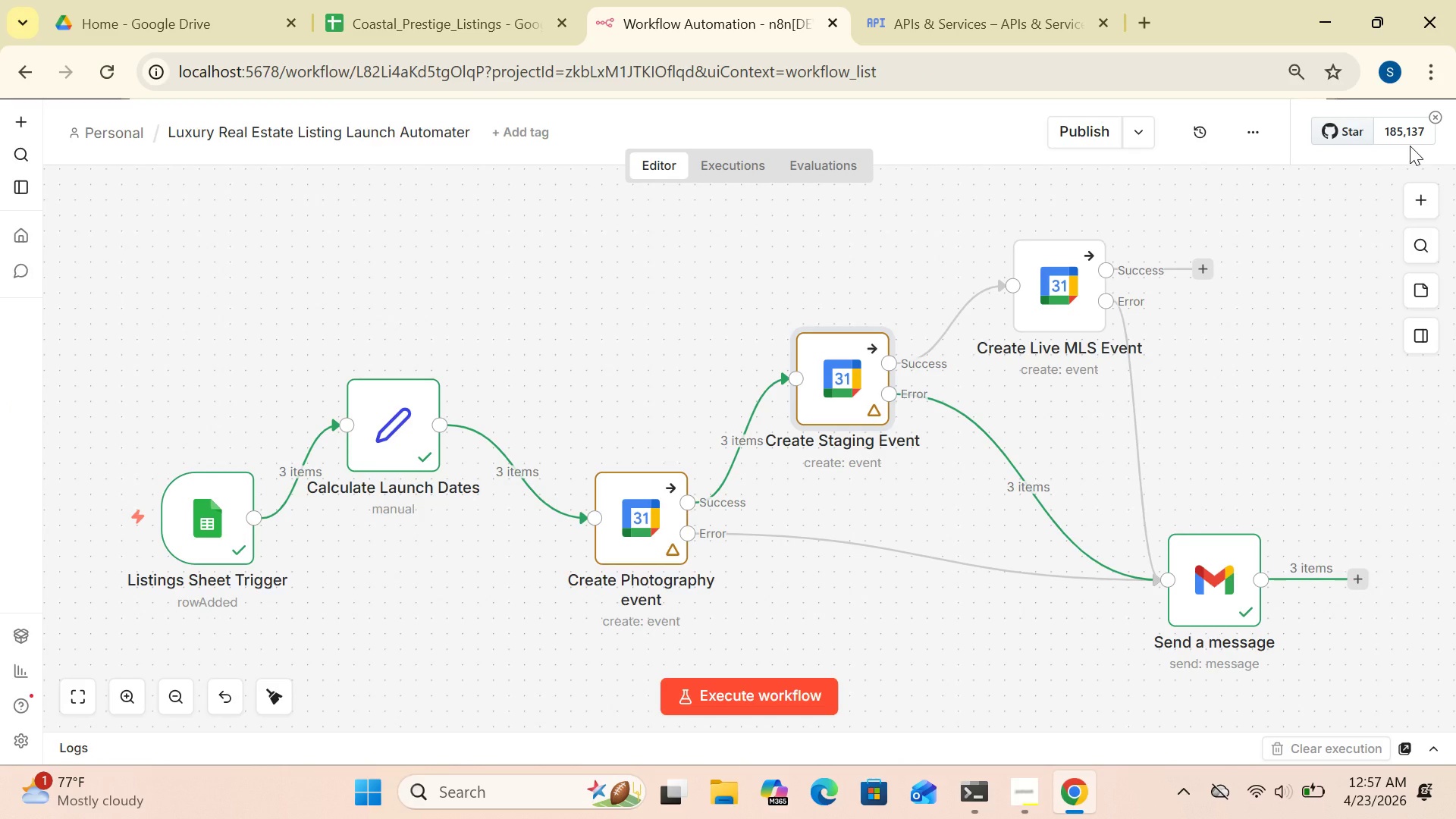 
left_click([1021, 792])